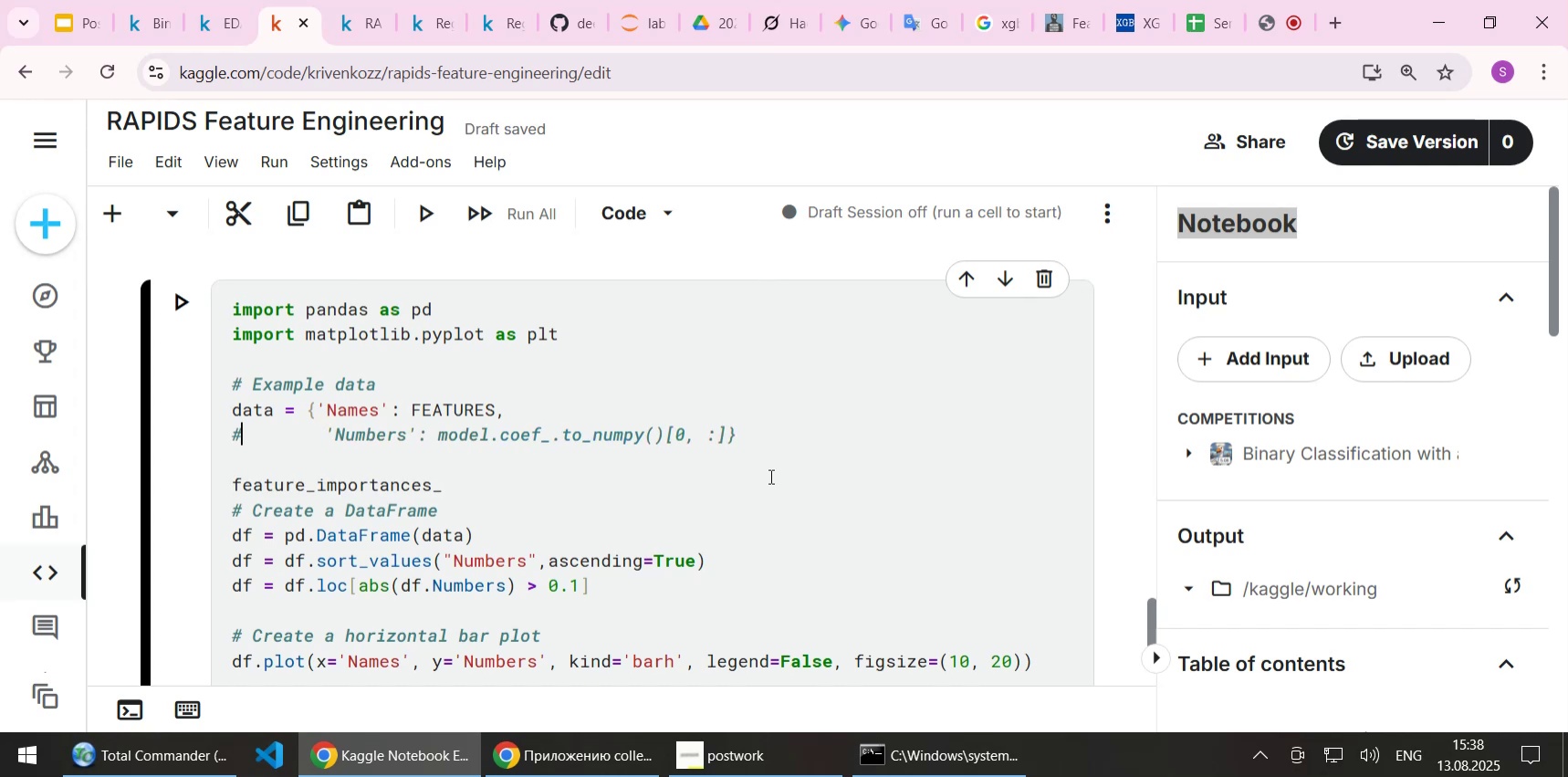 
key(Shift+End)
 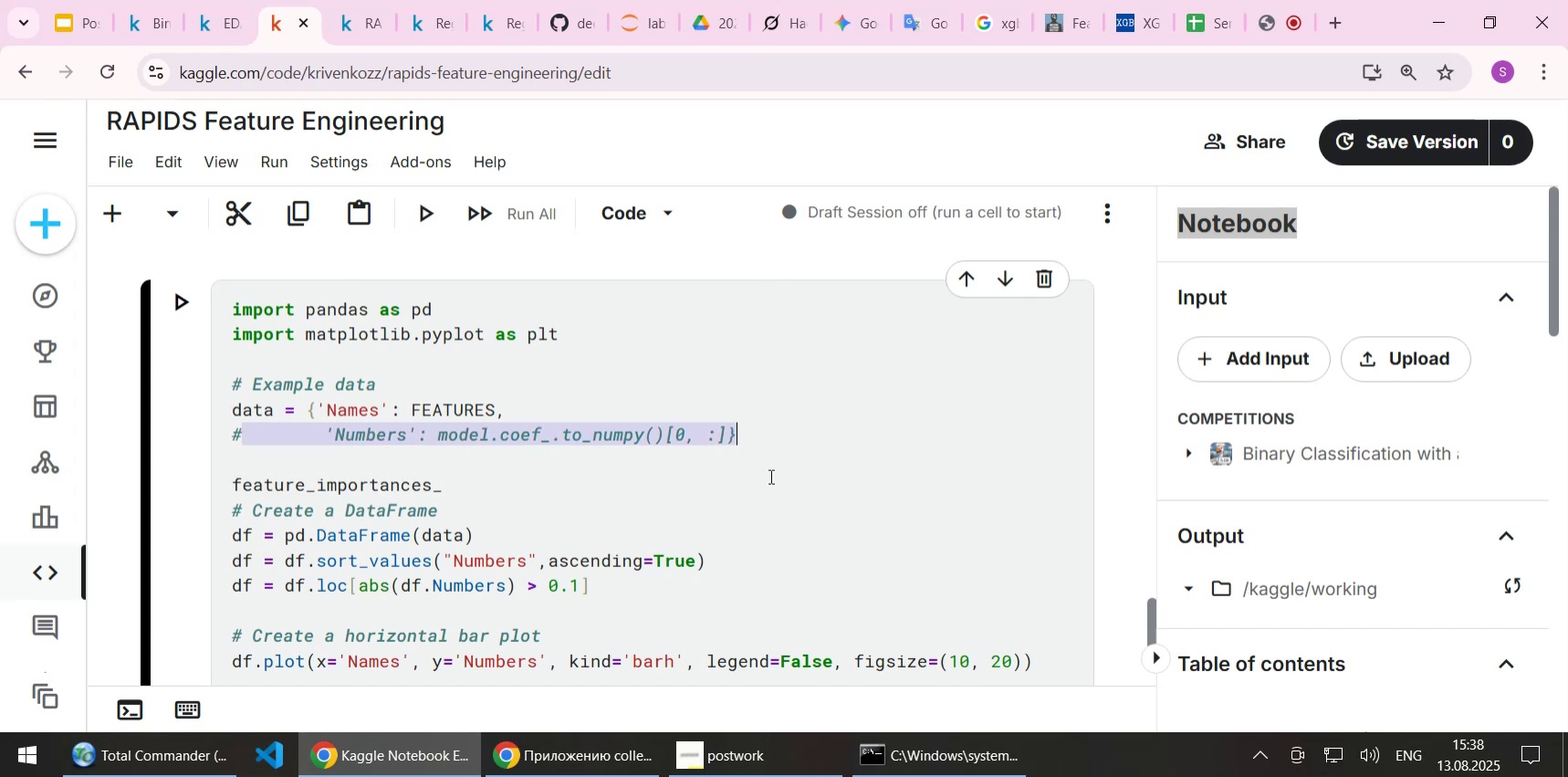 
key(Control+C)
 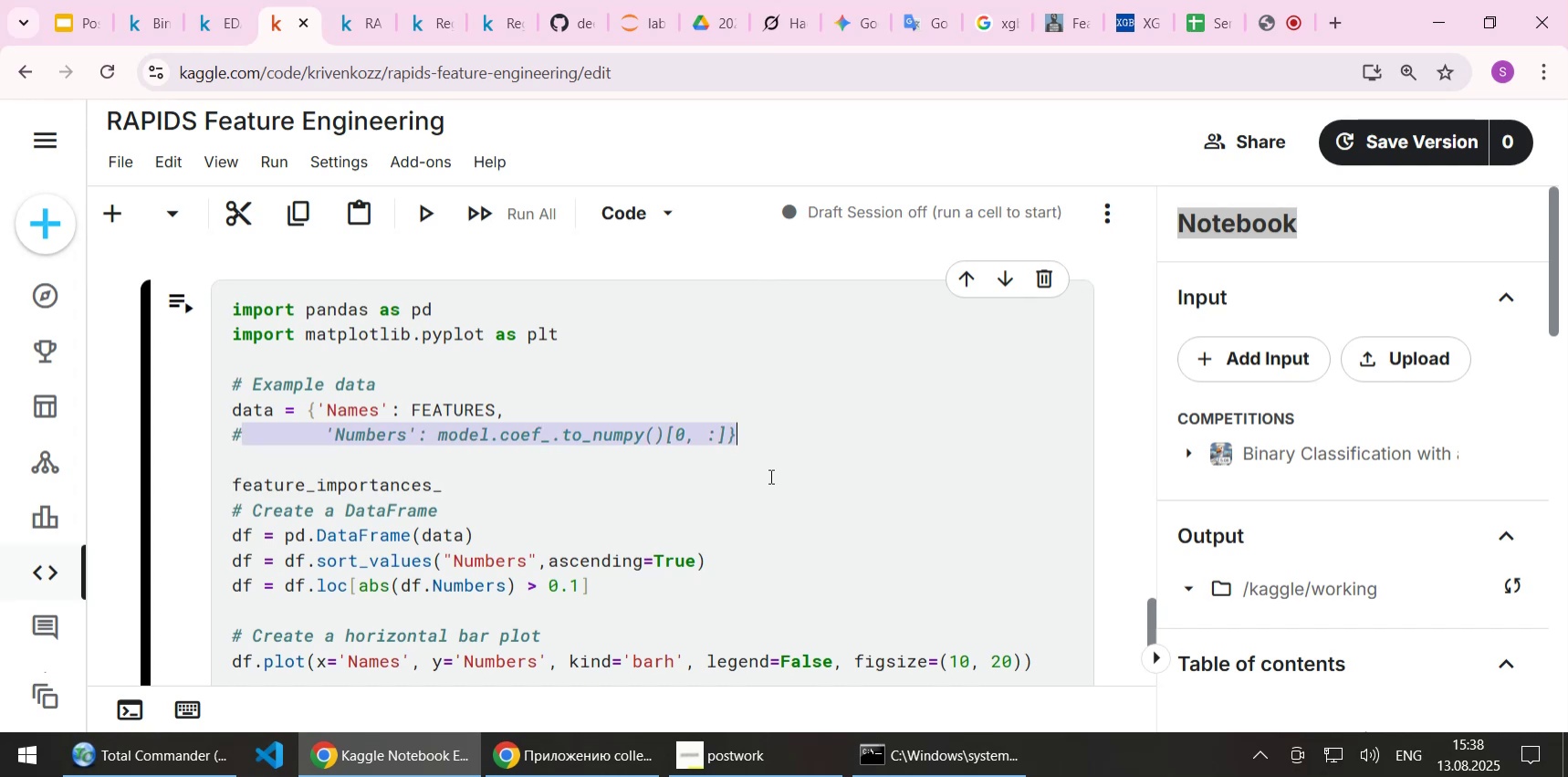 
key(End)
 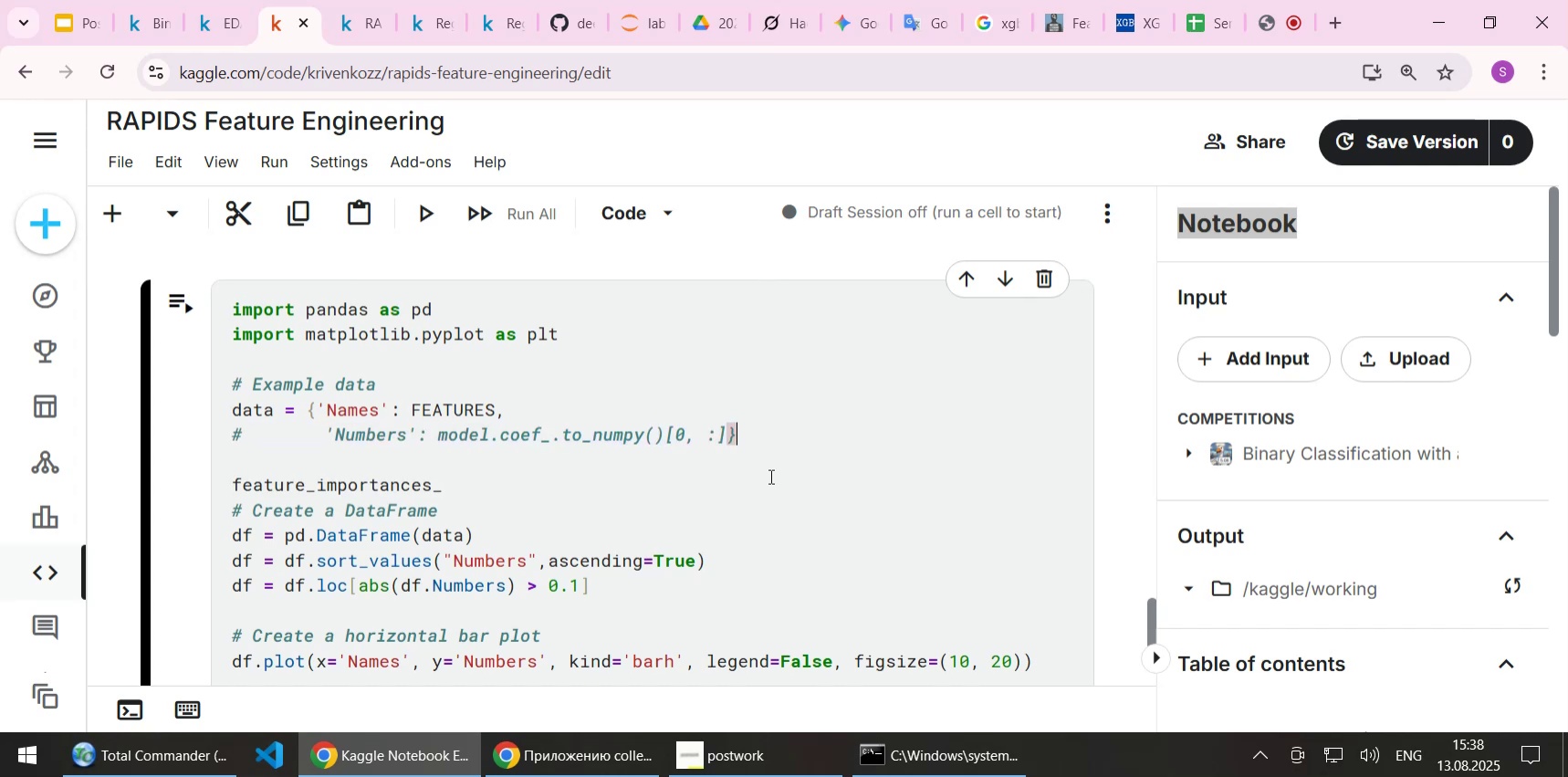 
key(Enter)
 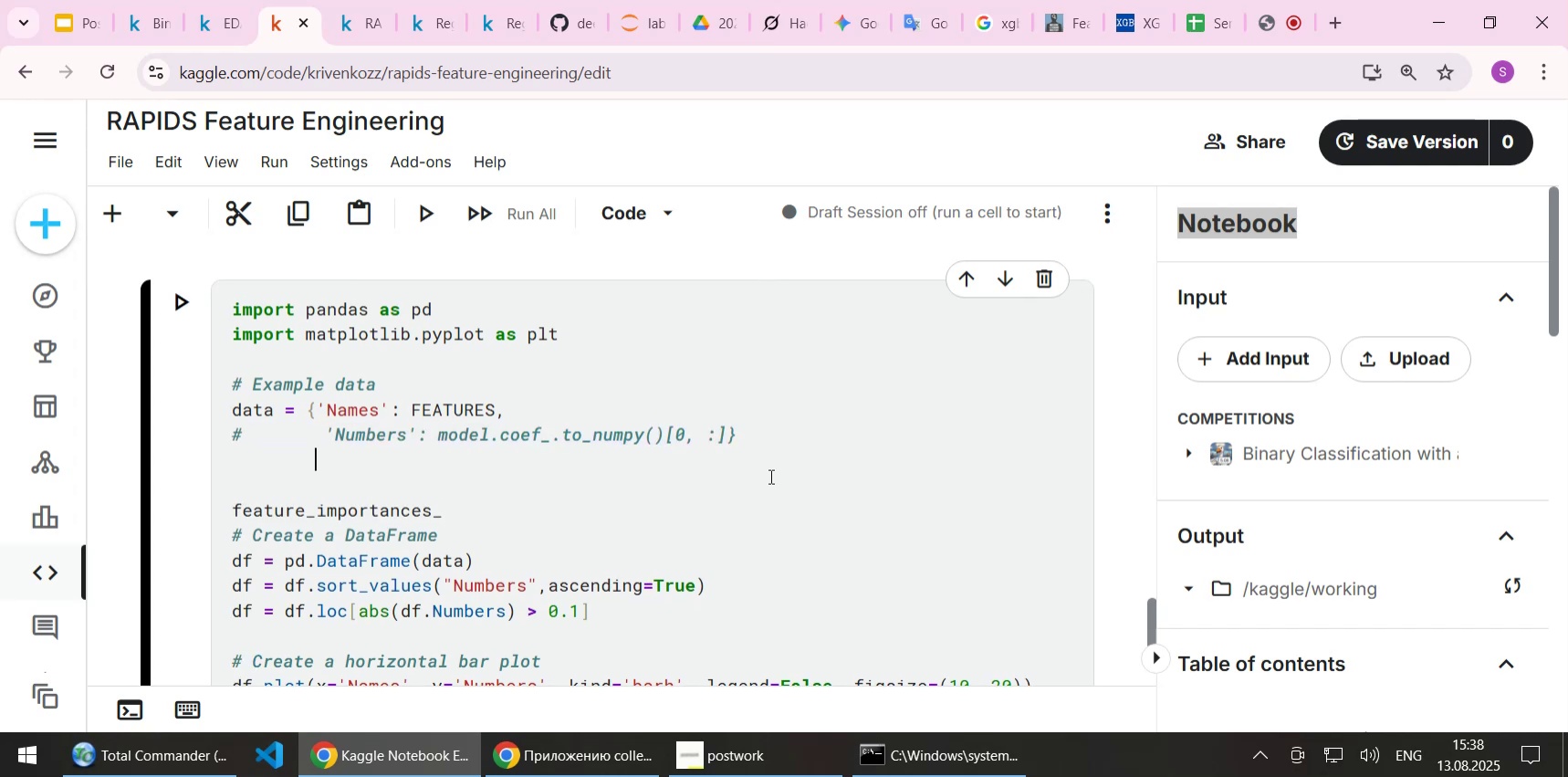 
key(Control+ControlLeft)
 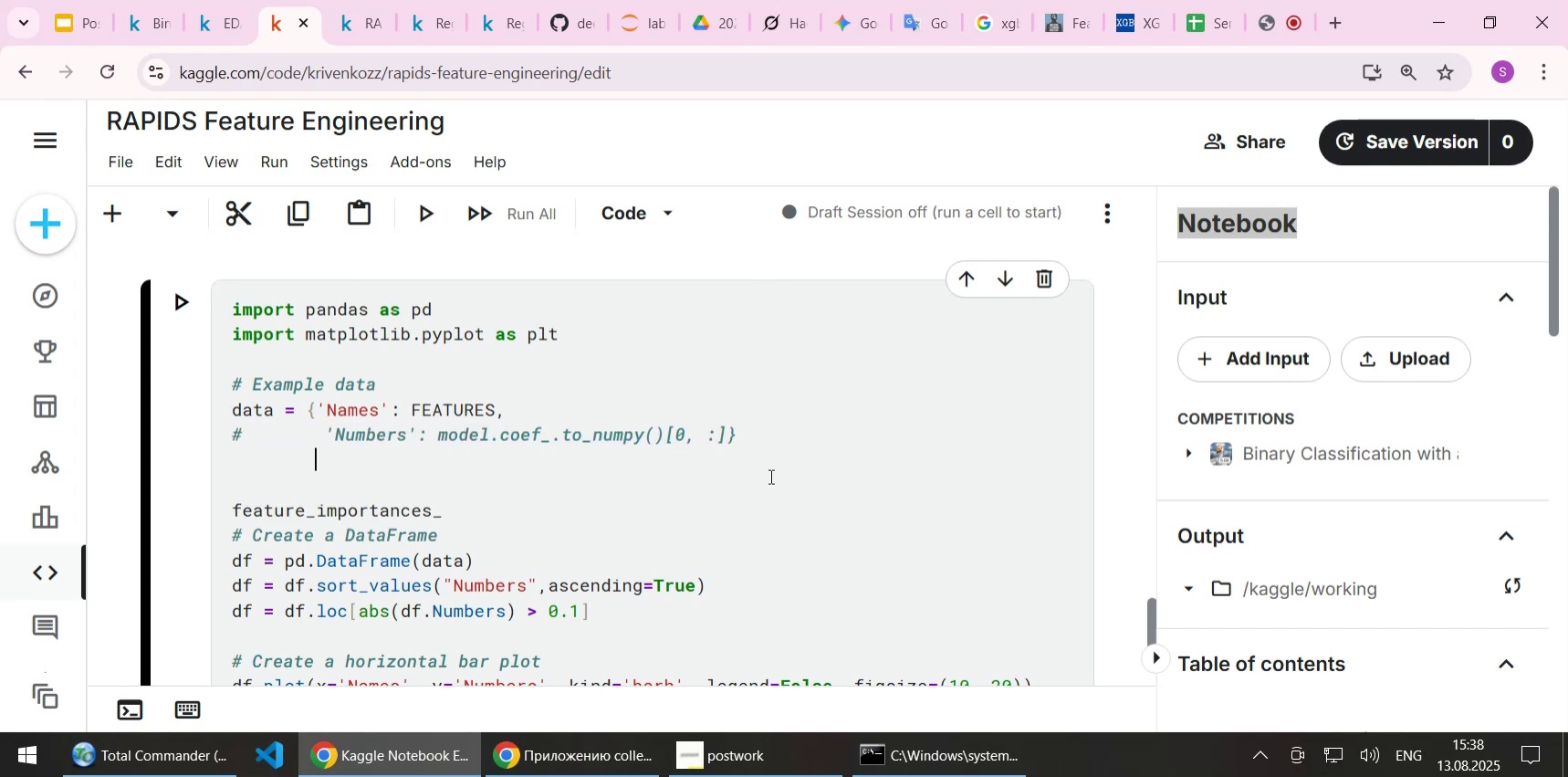 
key(Control+V)
 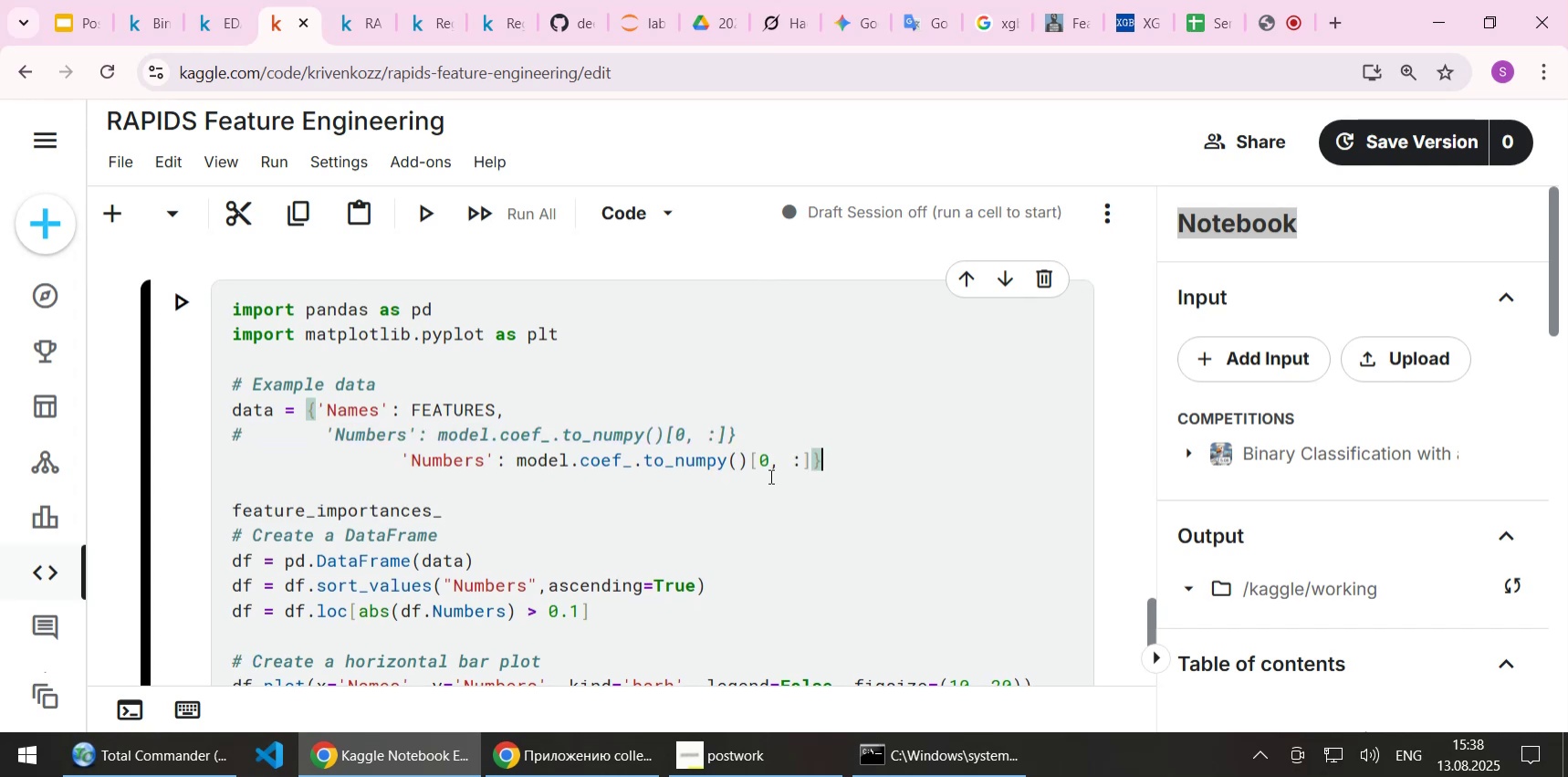 
key(Home)
 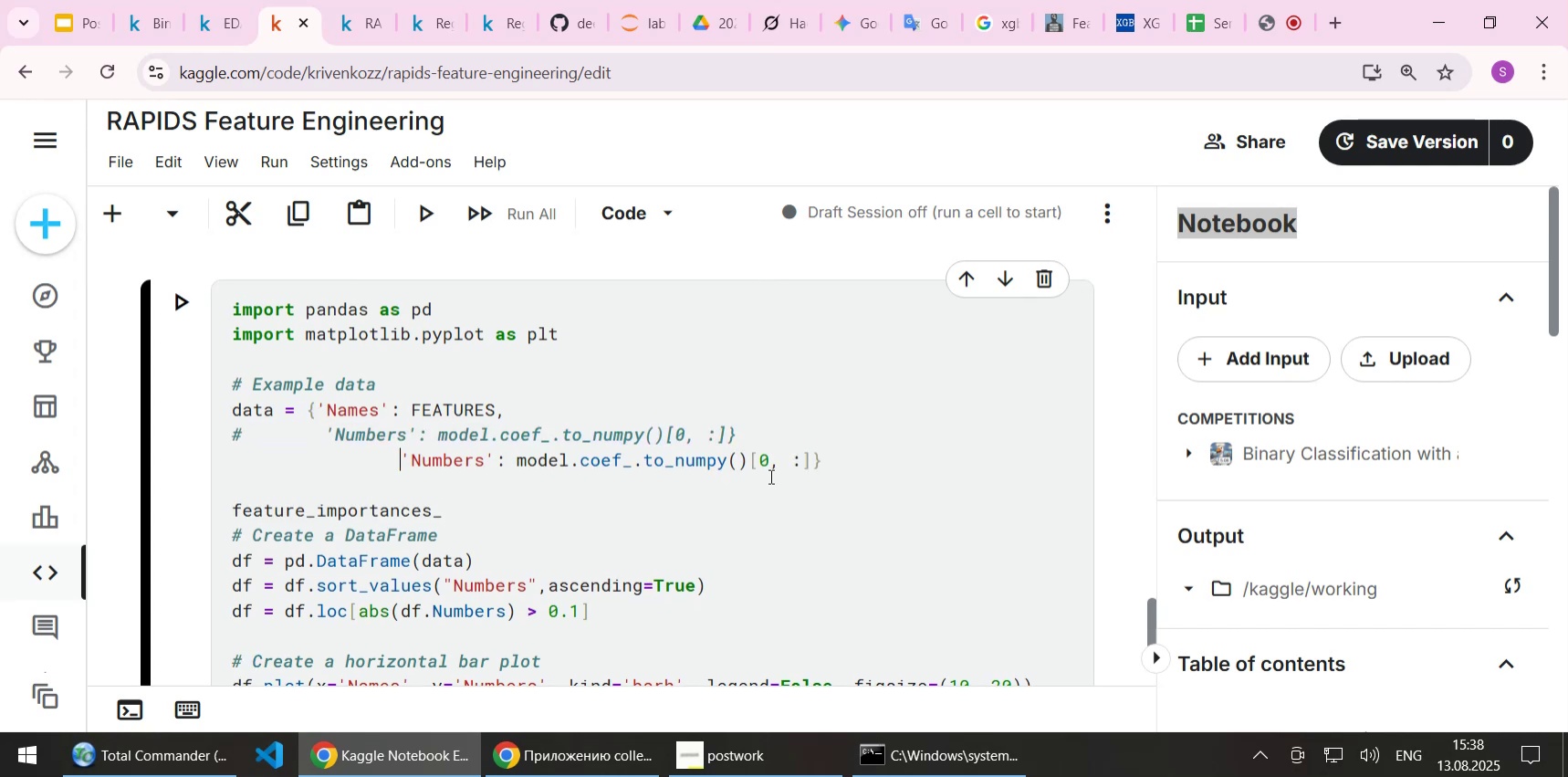 
key(Backspace)
 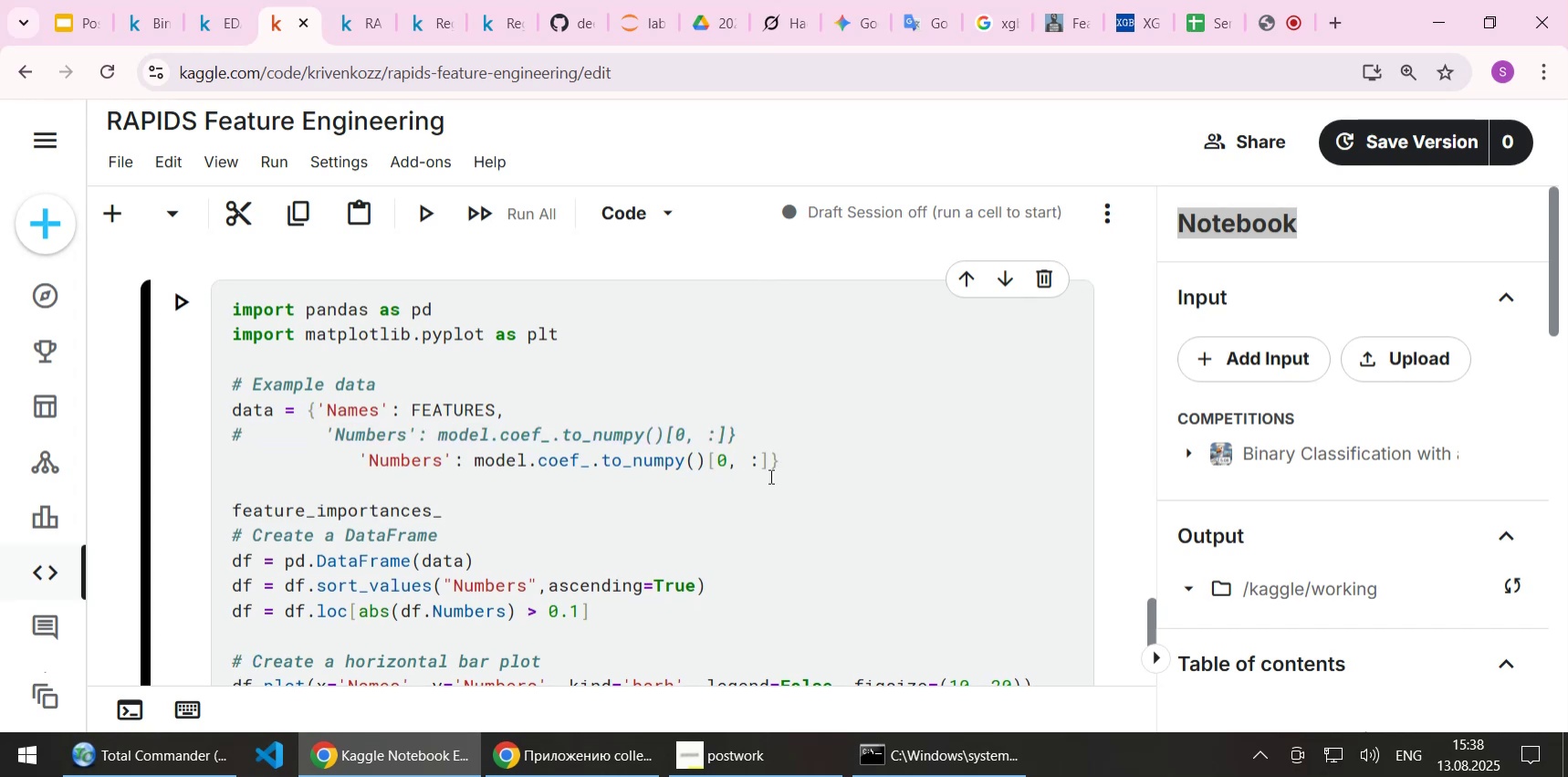 
key(Backspace)
 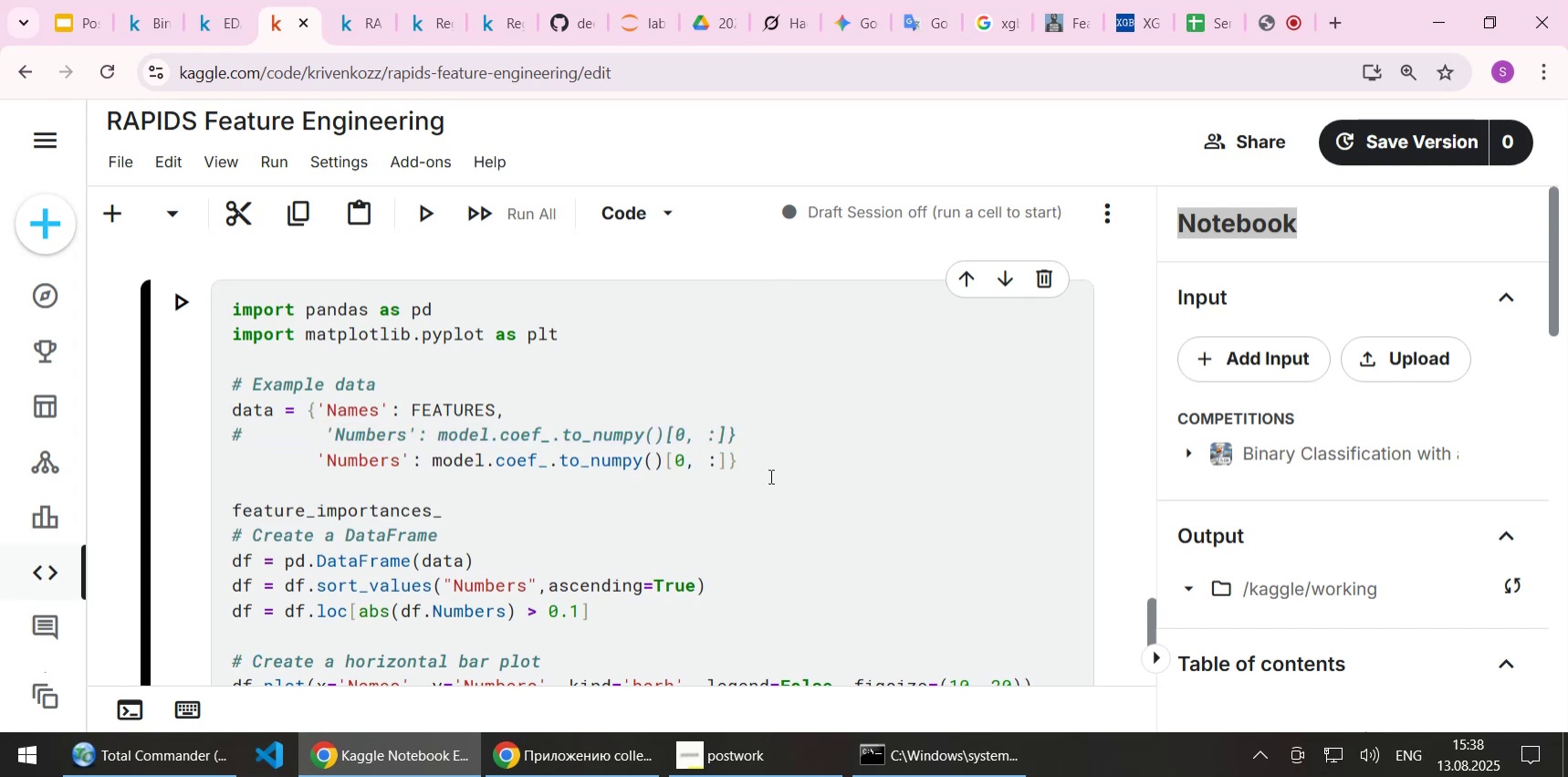 
key(ArrowDown)
 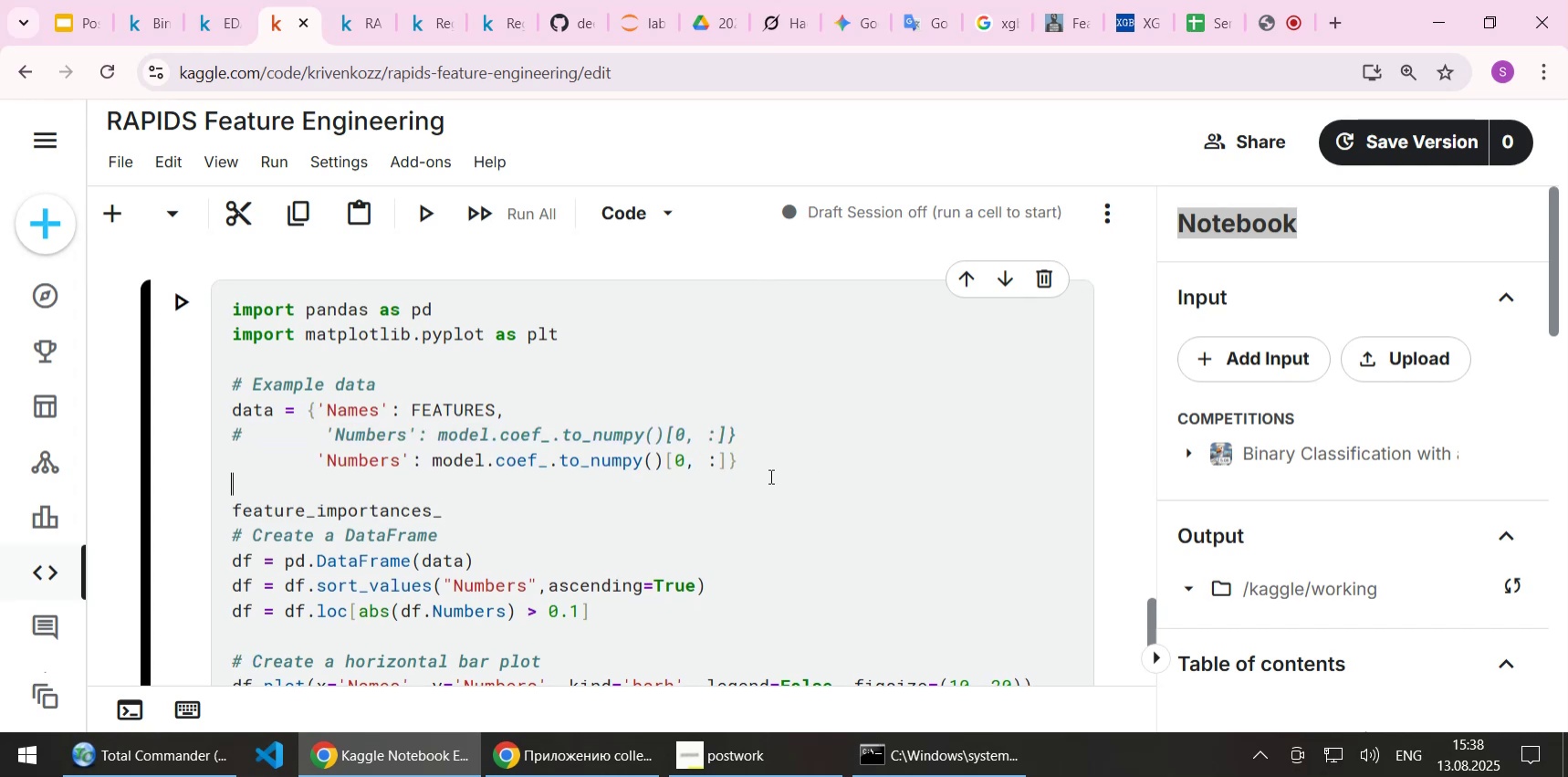 
key(ArrowDown)
 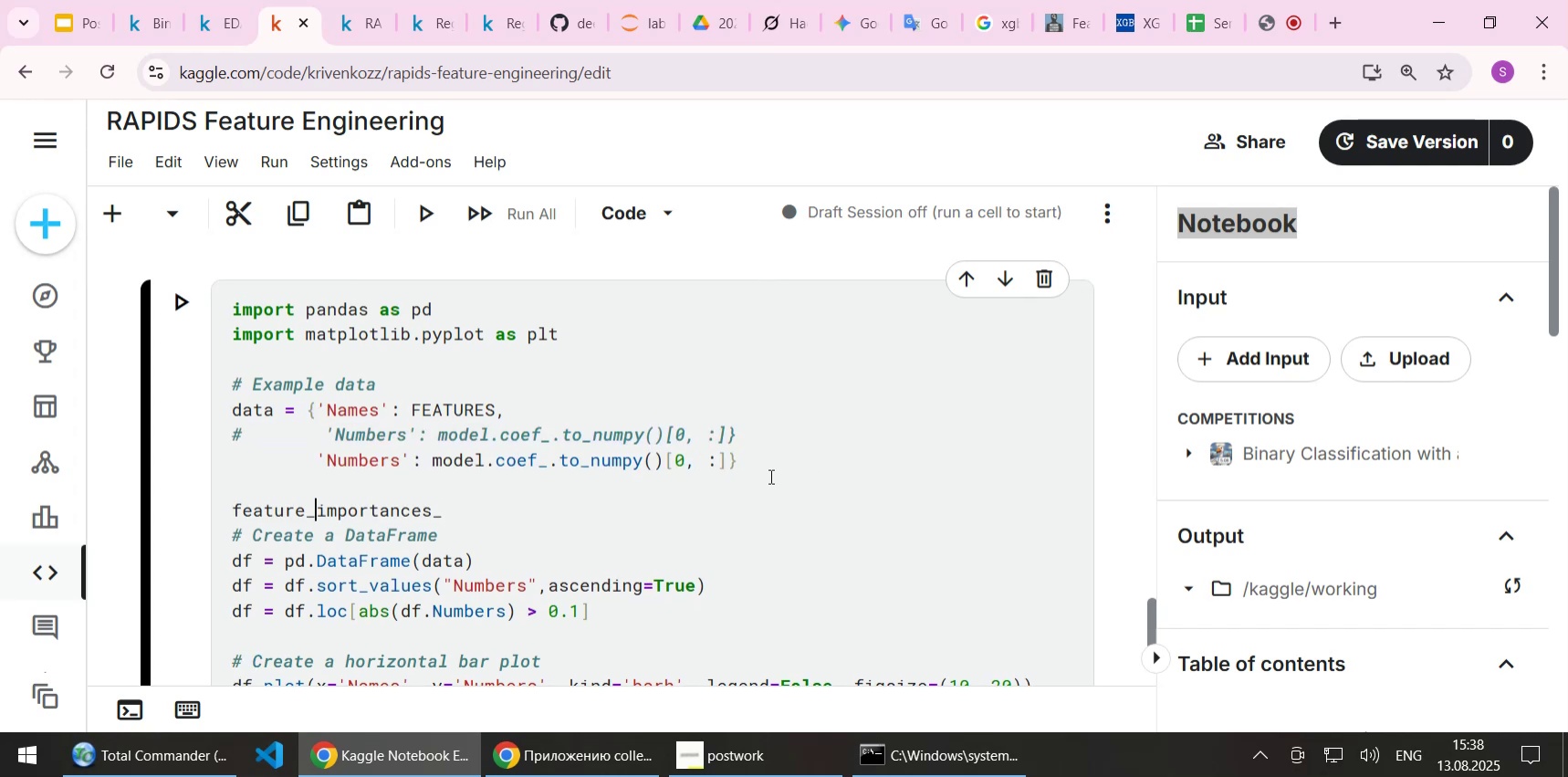 
key(Home)
 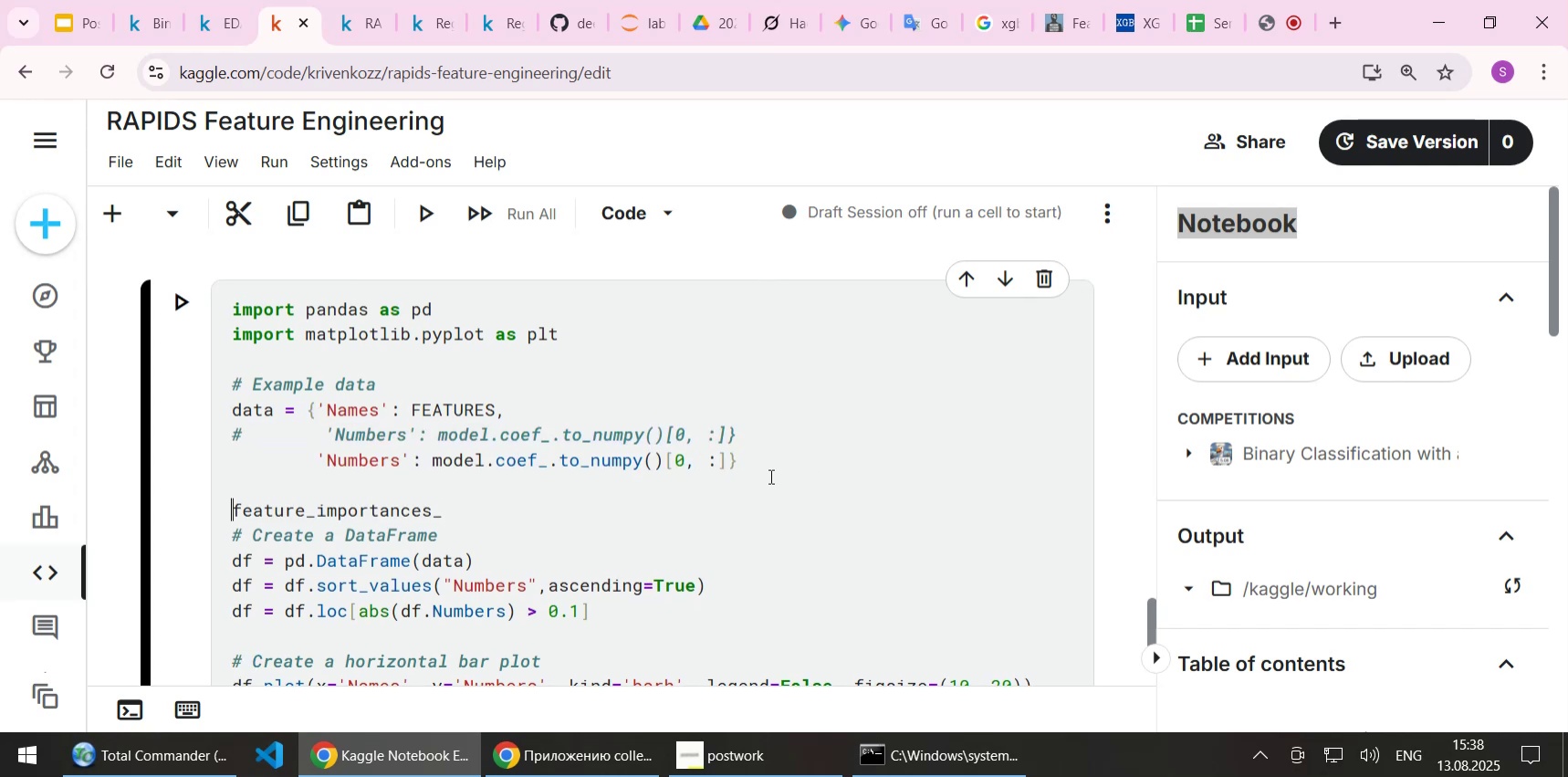 
key(Shift+ShiftLeft)
 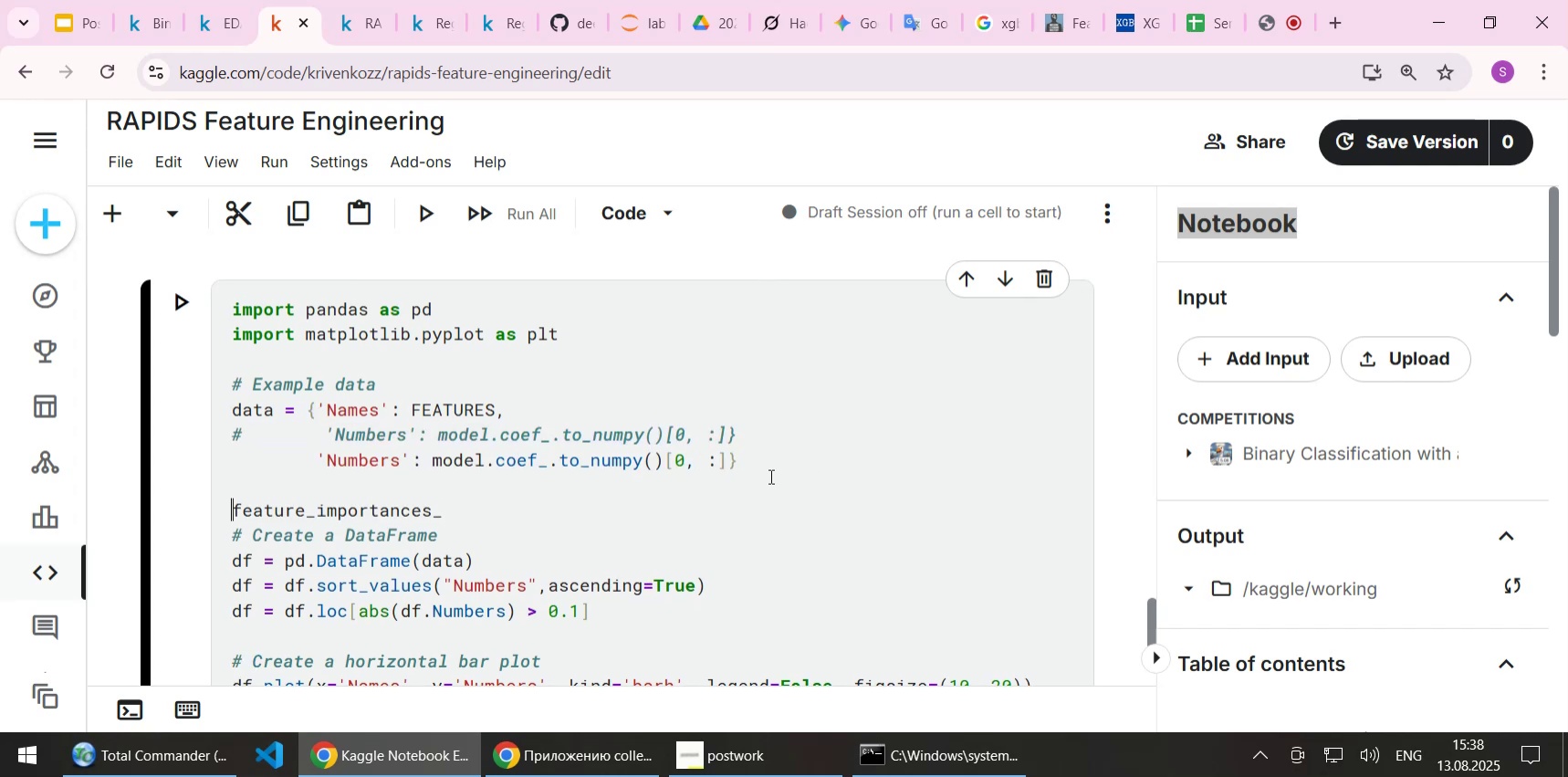 
key(Shift+End)
 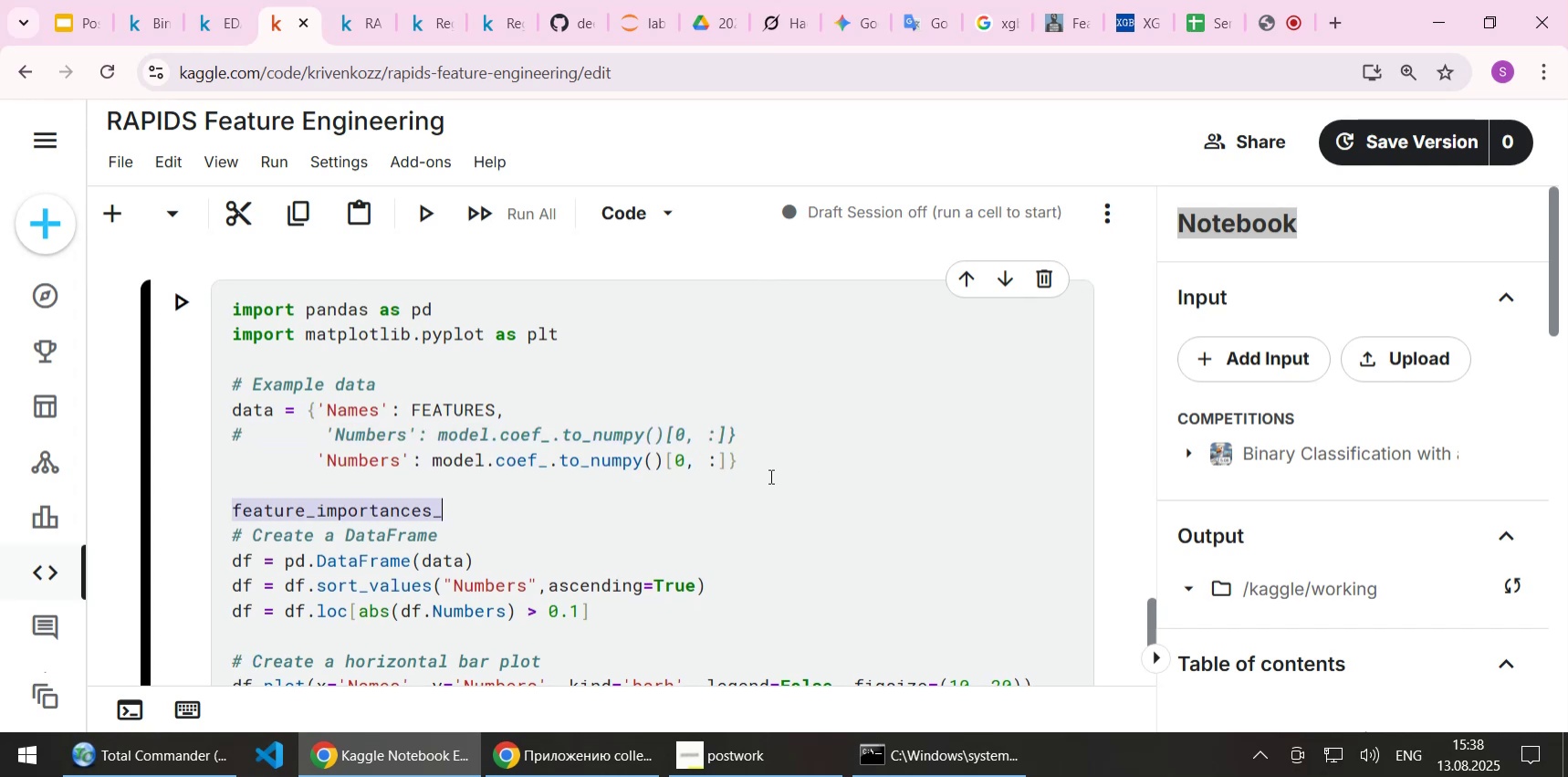 
key(Control+X)
 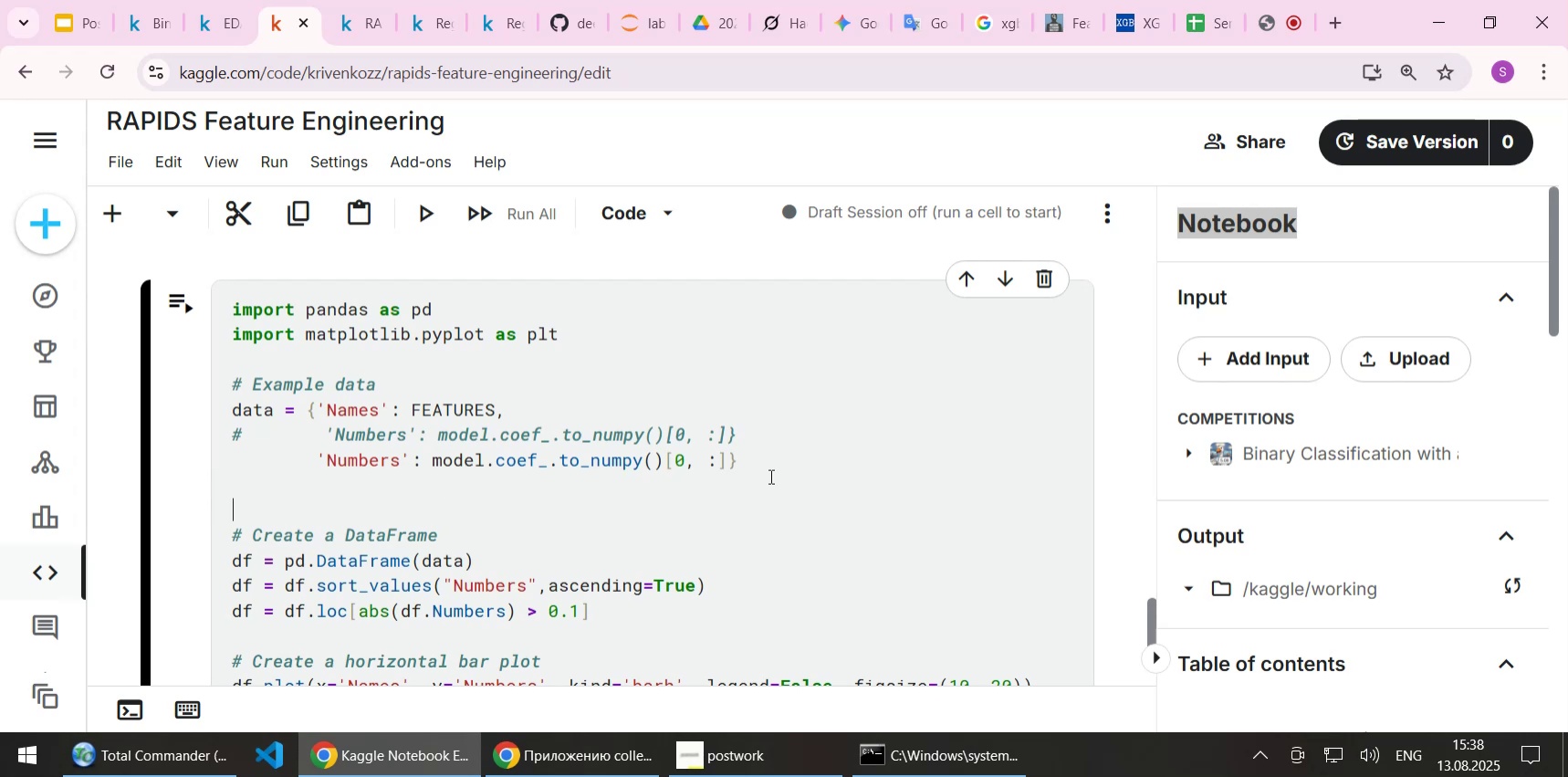 
key(Backspace)
 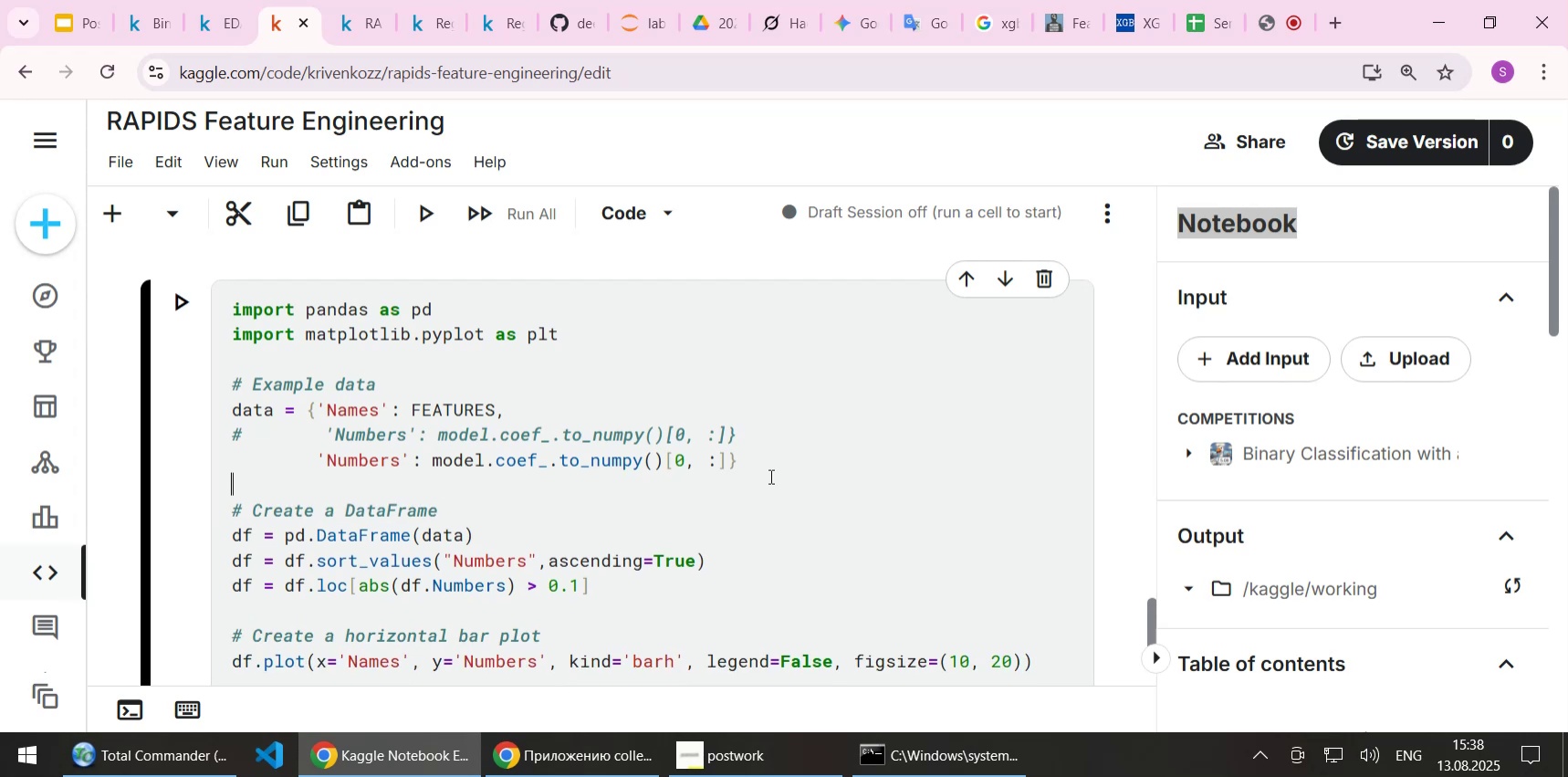 
key(ArrowUp)
 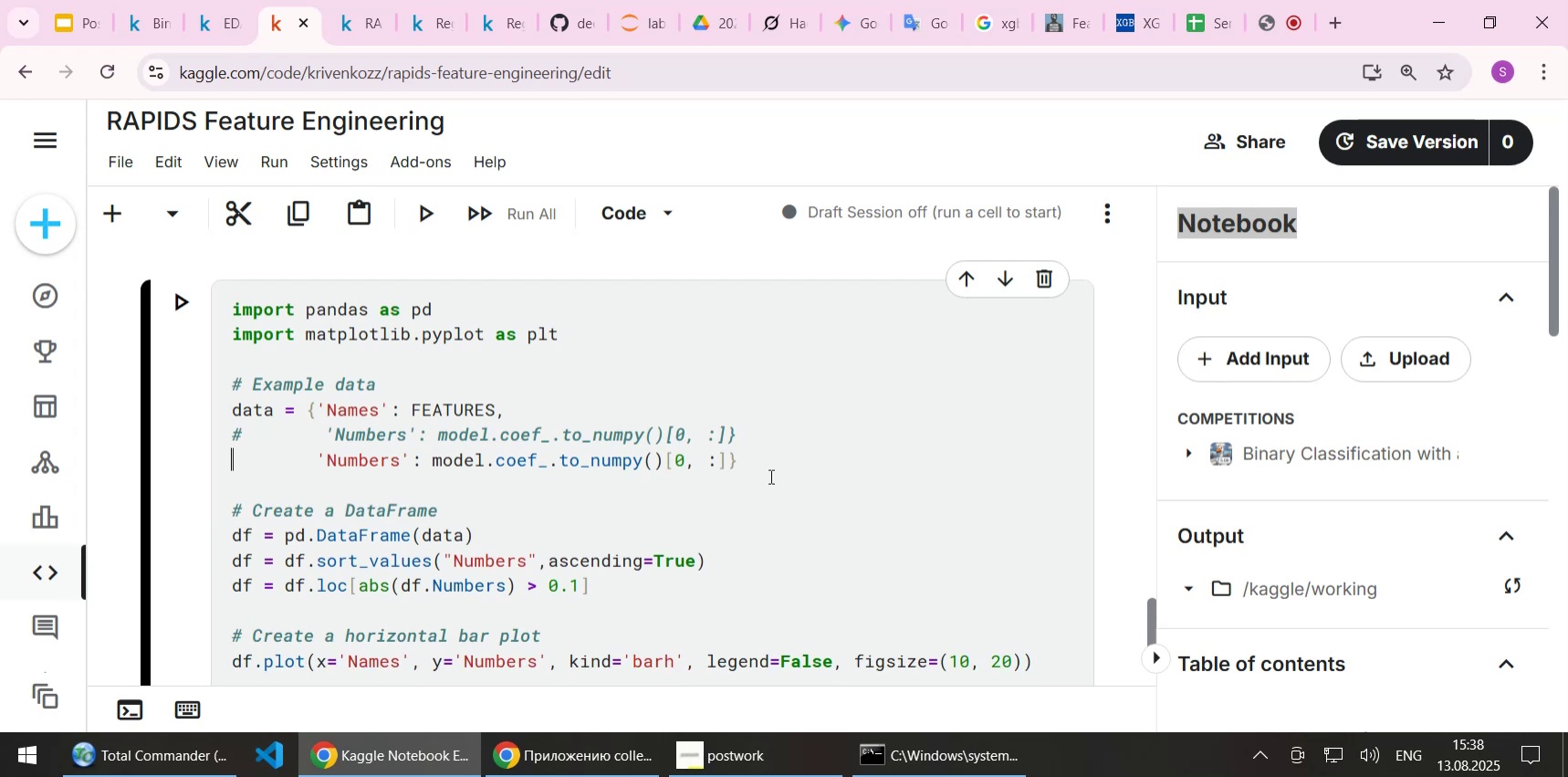 
hold_key(key=ArrowRight, duration=1.33)
 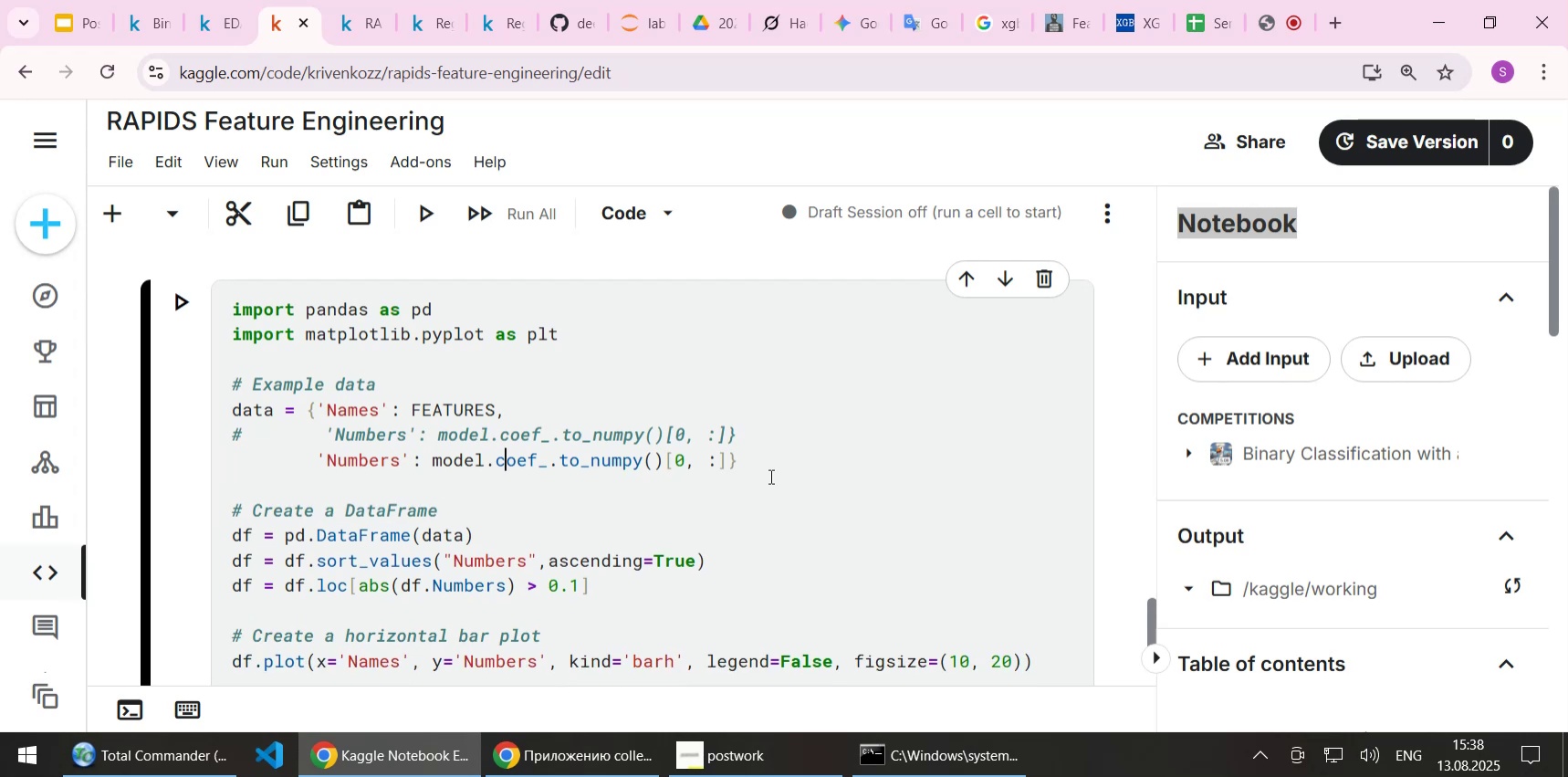 
key(ArrowLeft)
 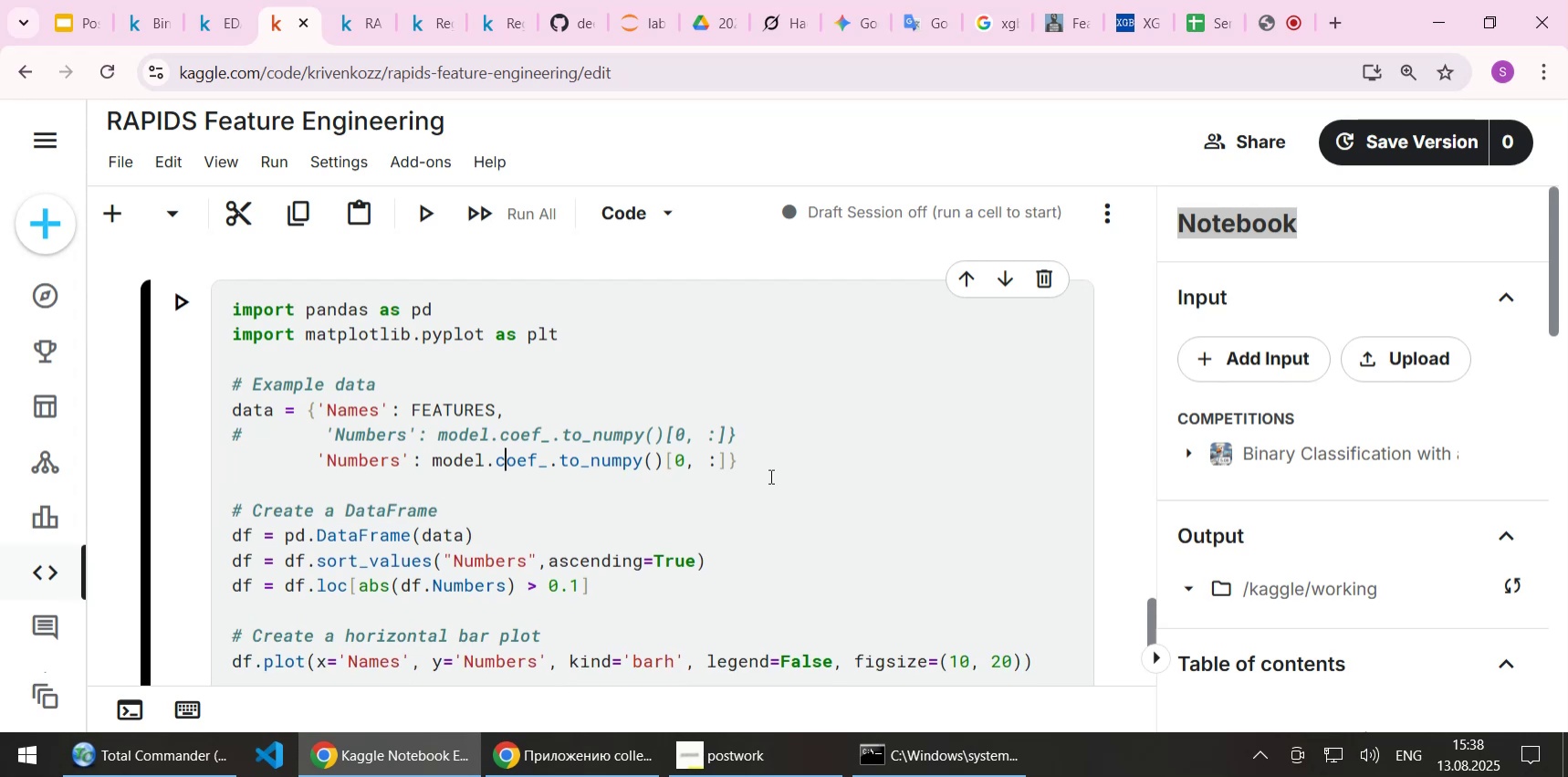 
hold_key(key=ArrowRight, duration=1.07)
 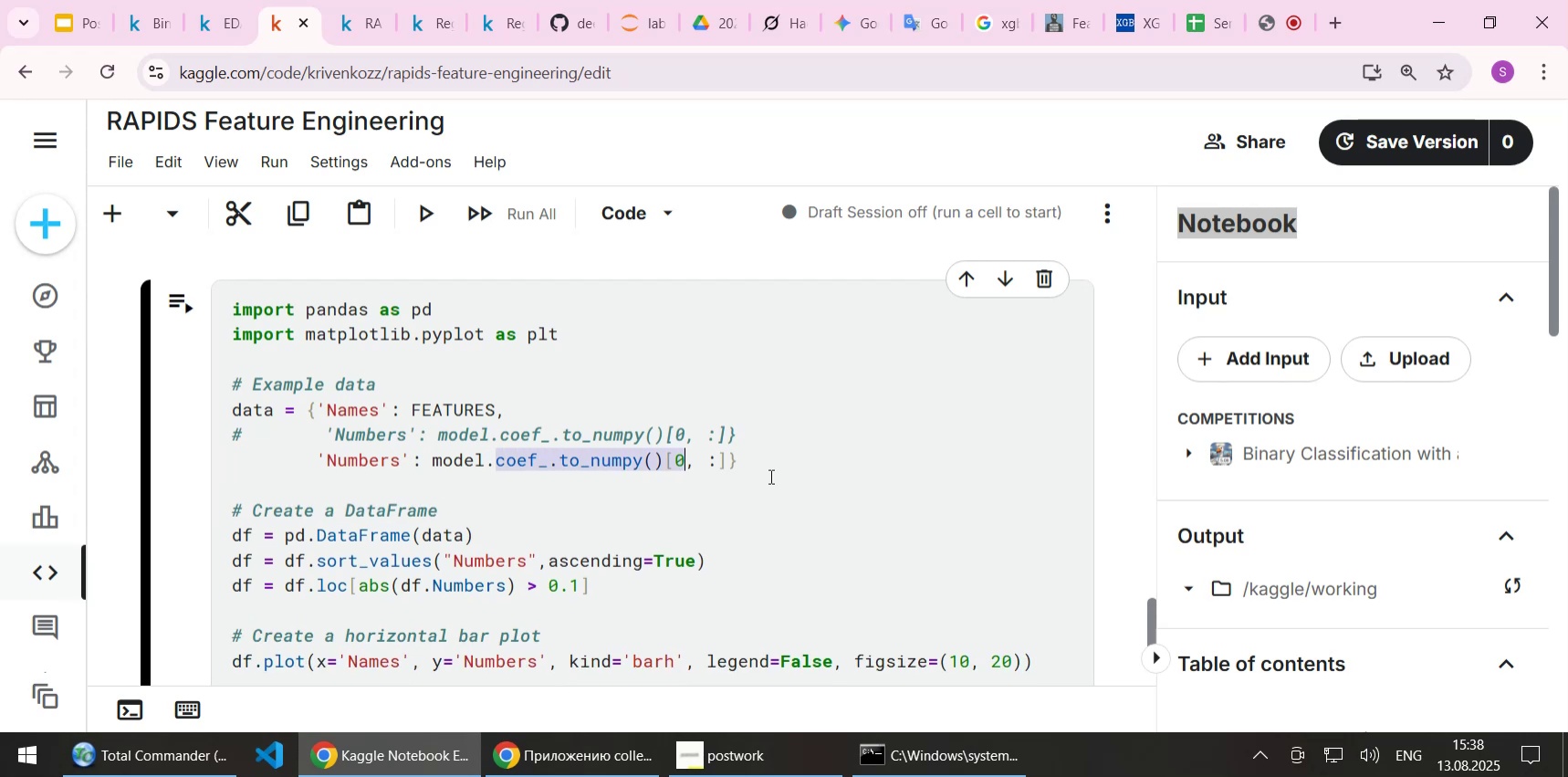 
key(Shift+ArrowRight)
 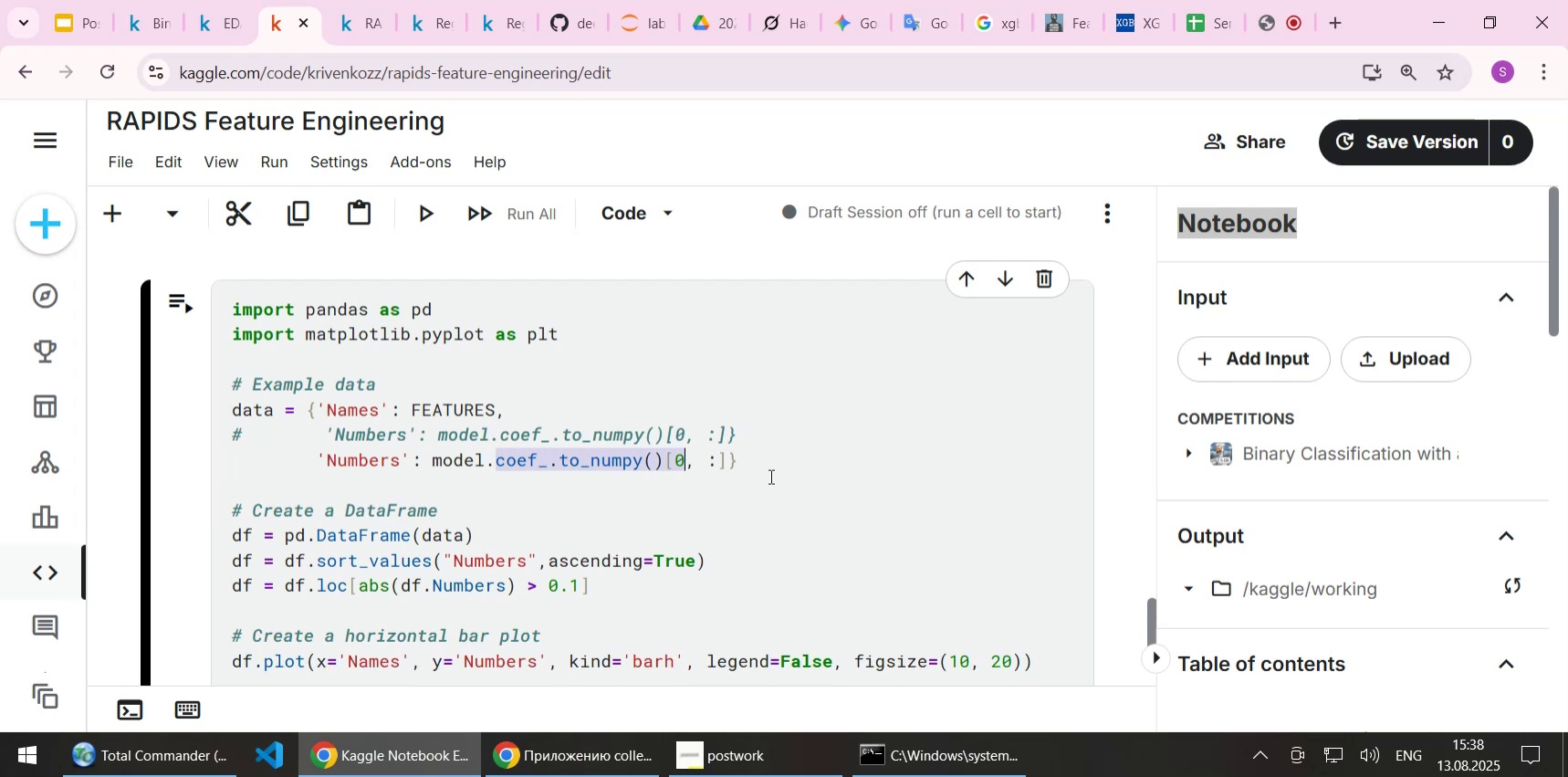 
key(Shift+ArrowRight)
 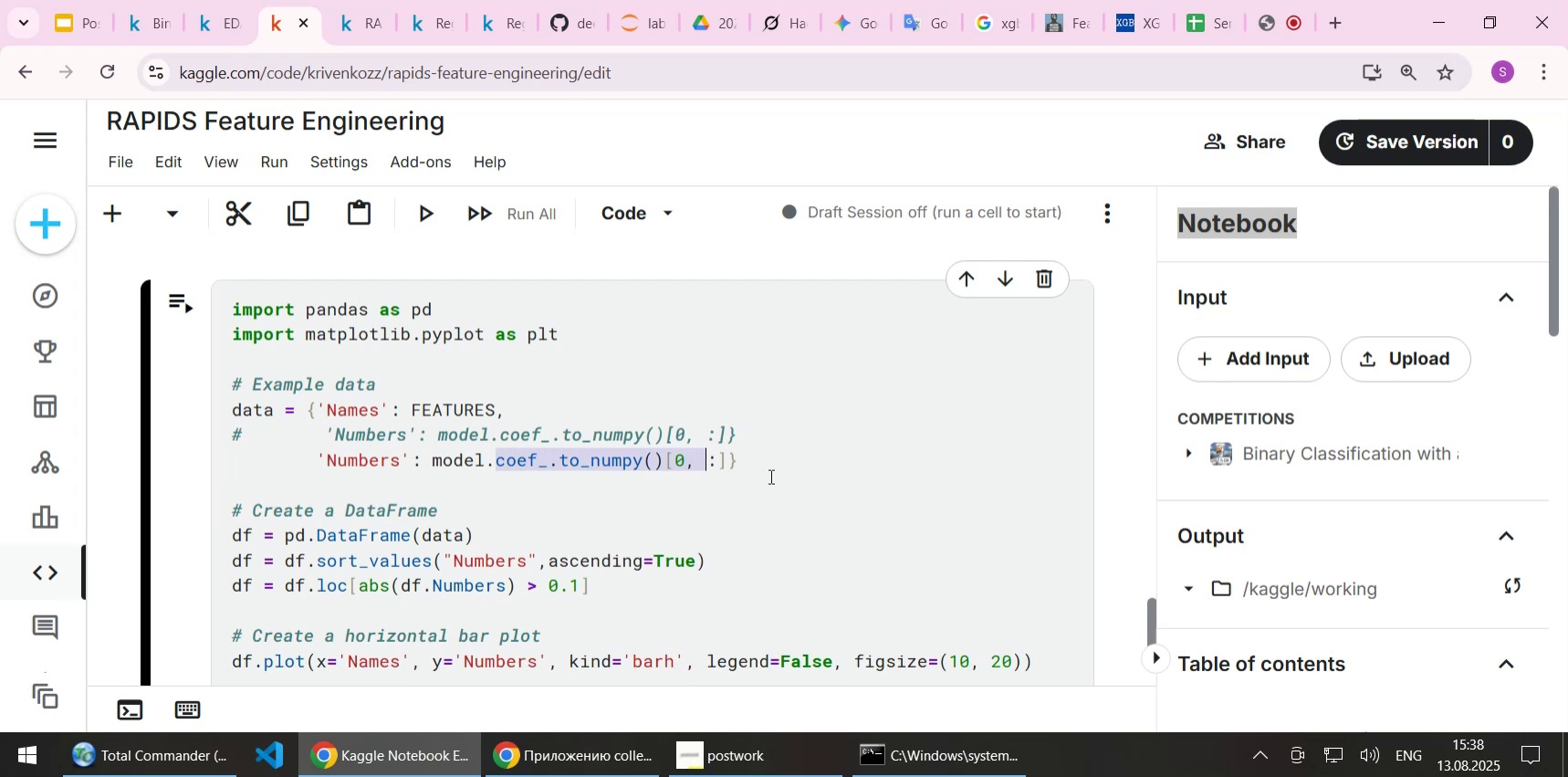 
key(Shift+ArrowLeft)
 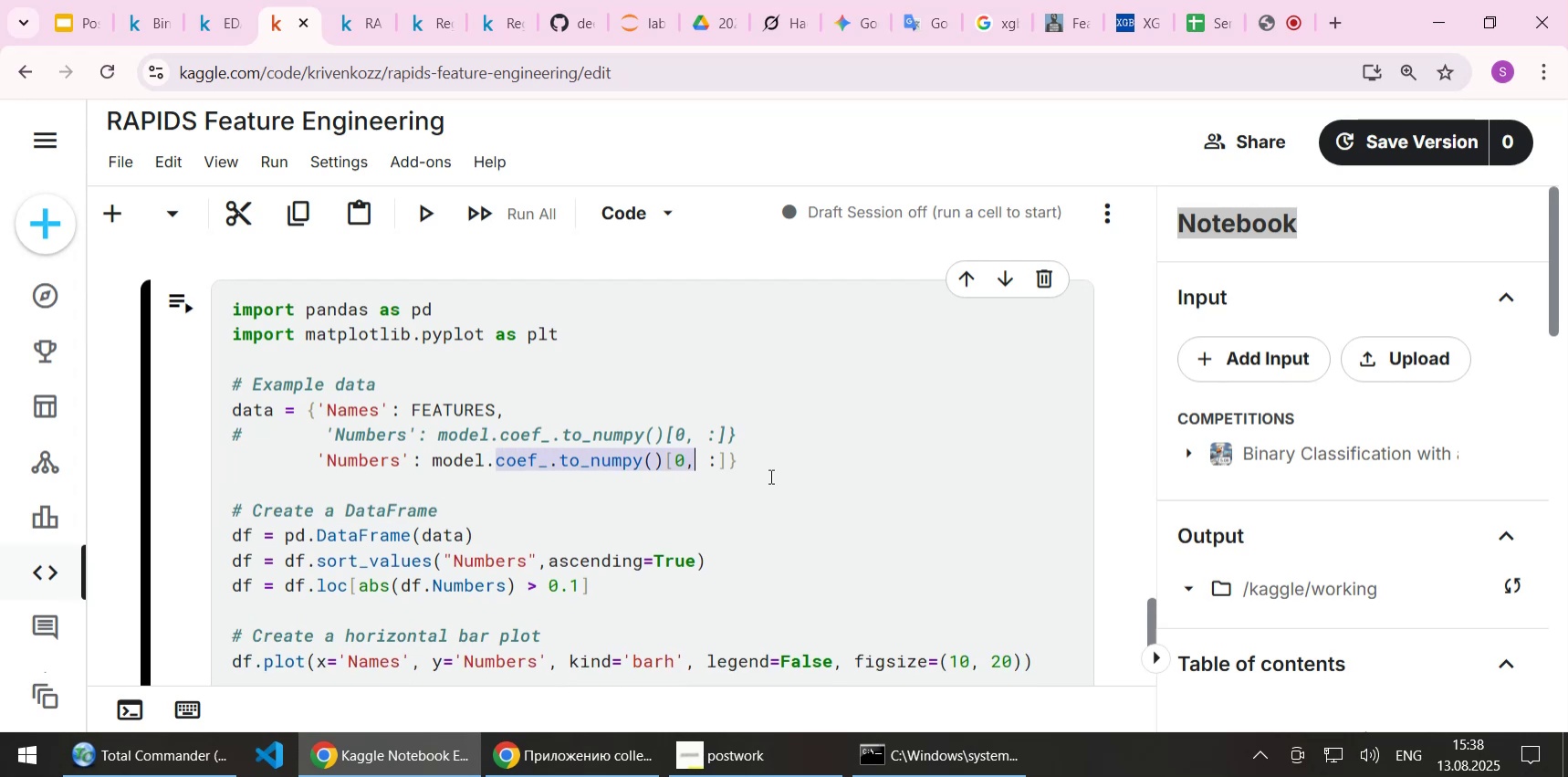 
key(Shift+ArrowLeft)
 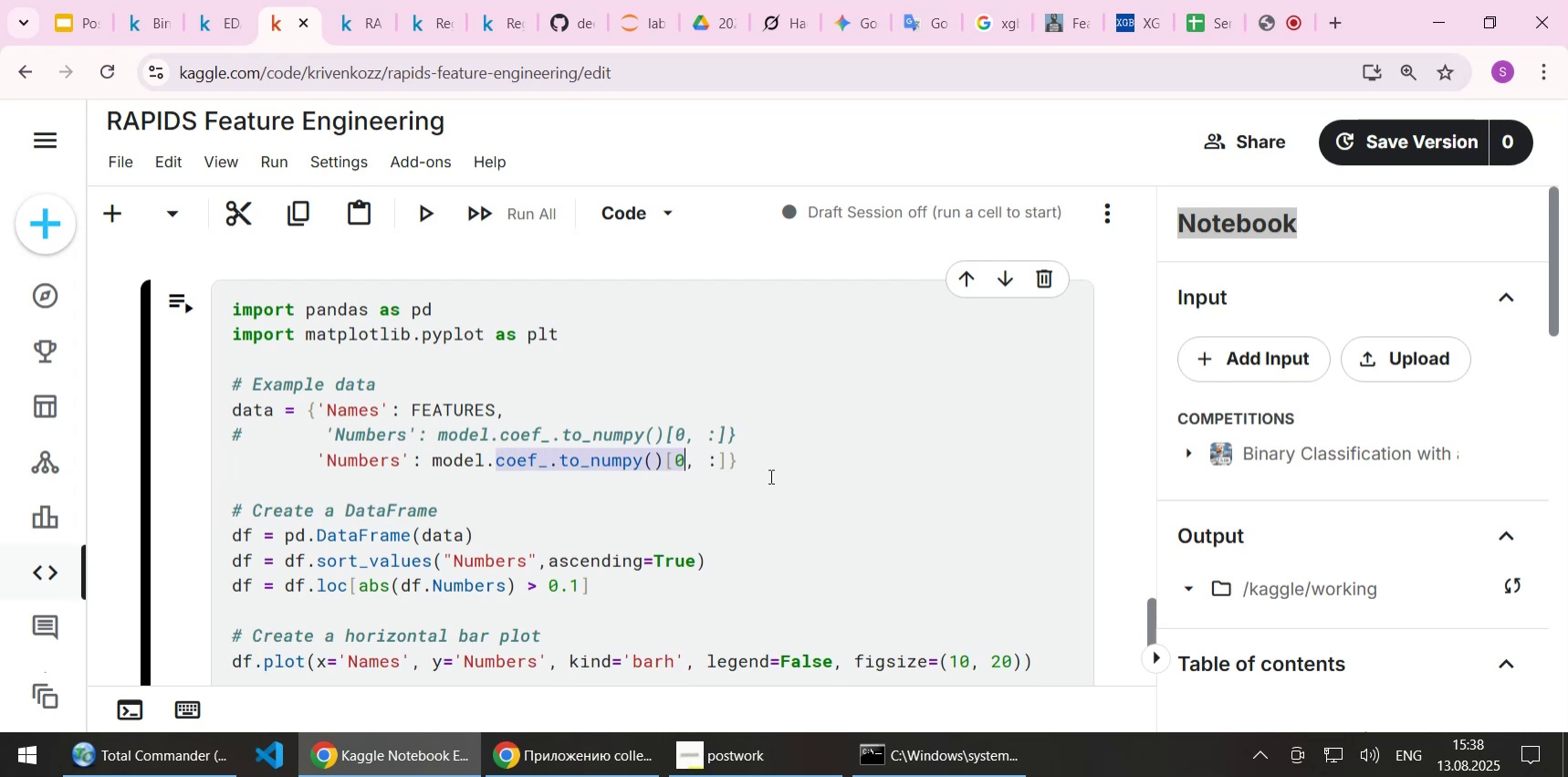 
key(Shift+ArrowLeft)
 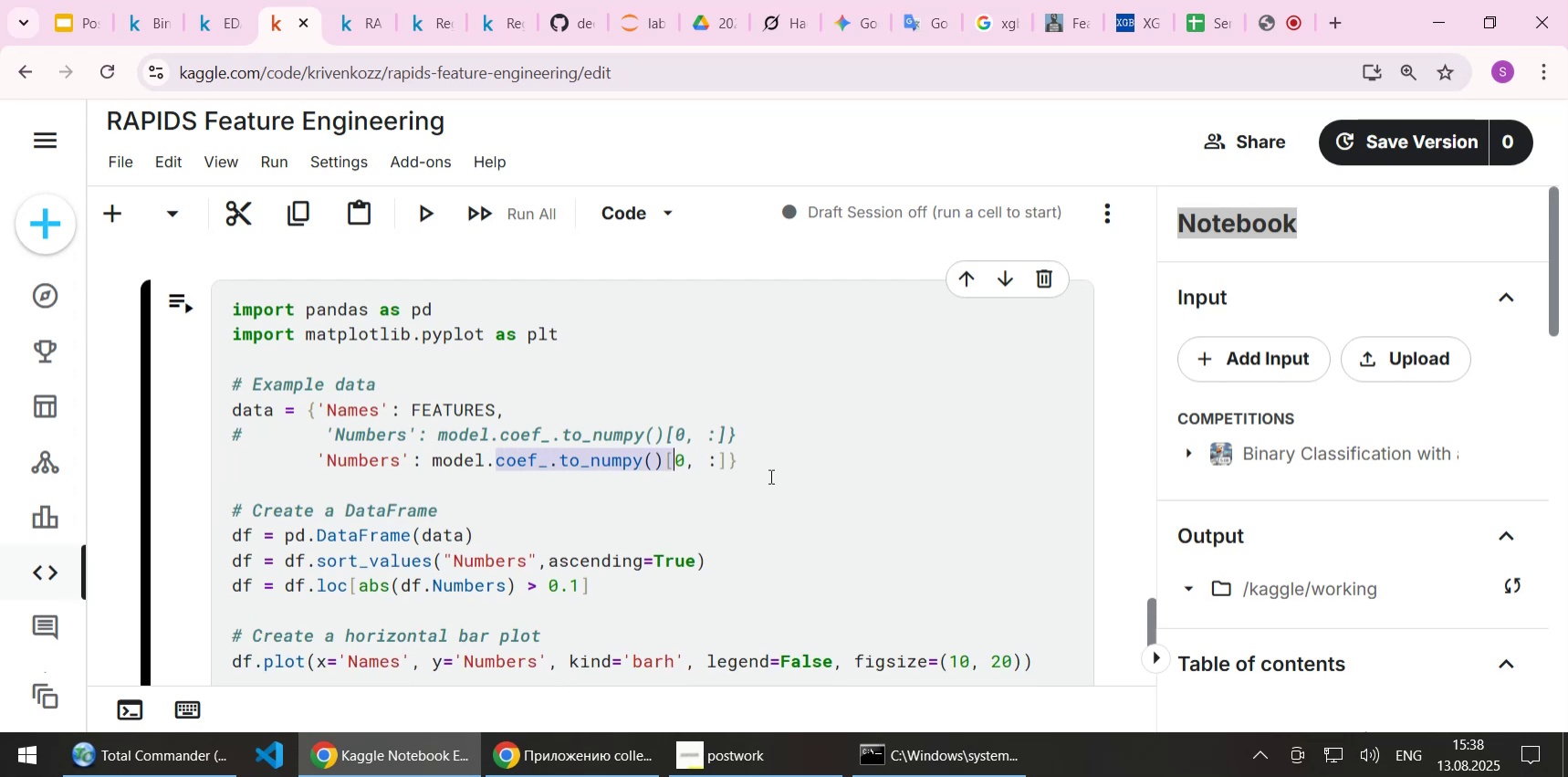 
key(Shift+ArrowLeft)
 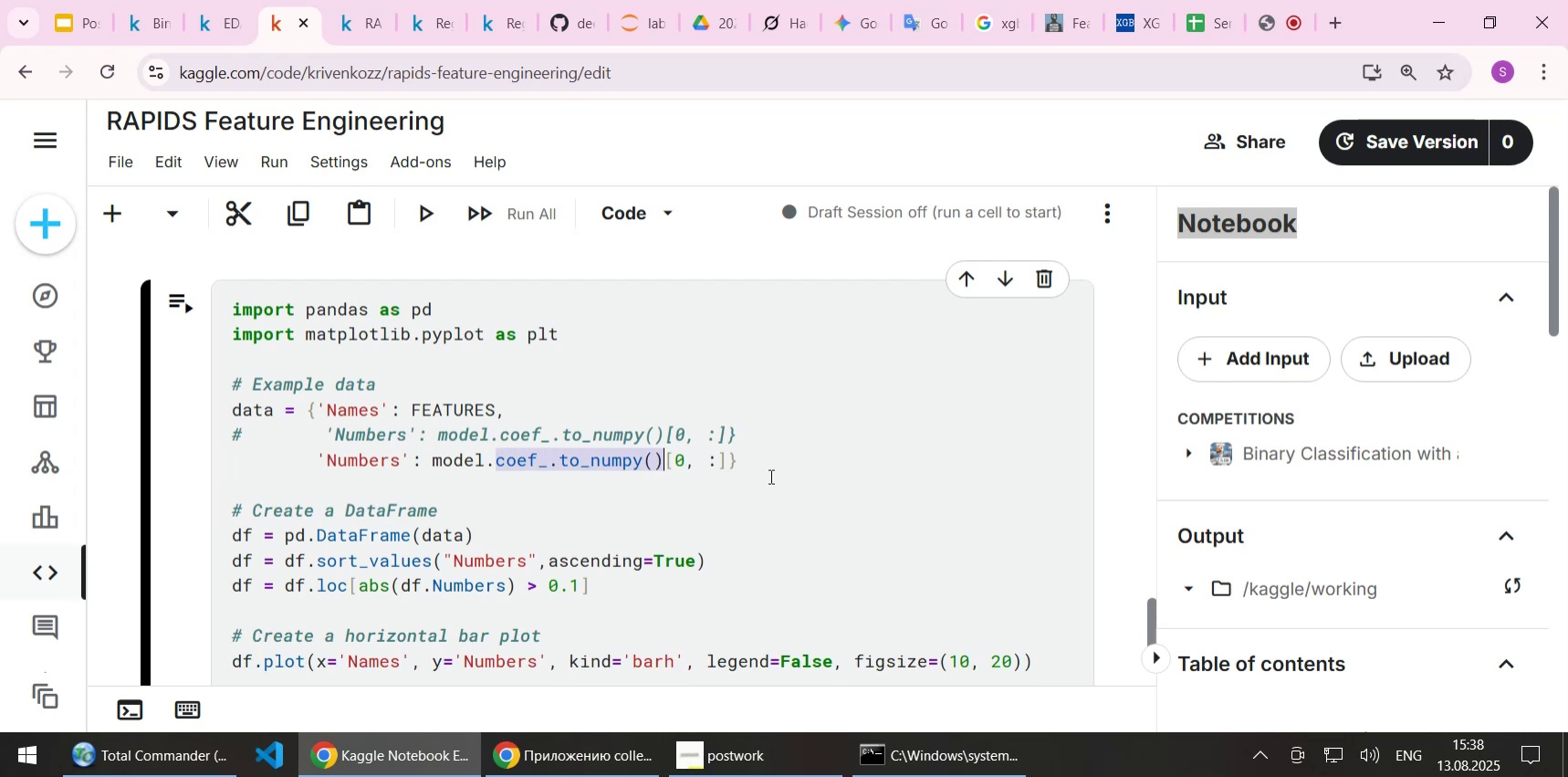 
key(Control+ControlLeft)
 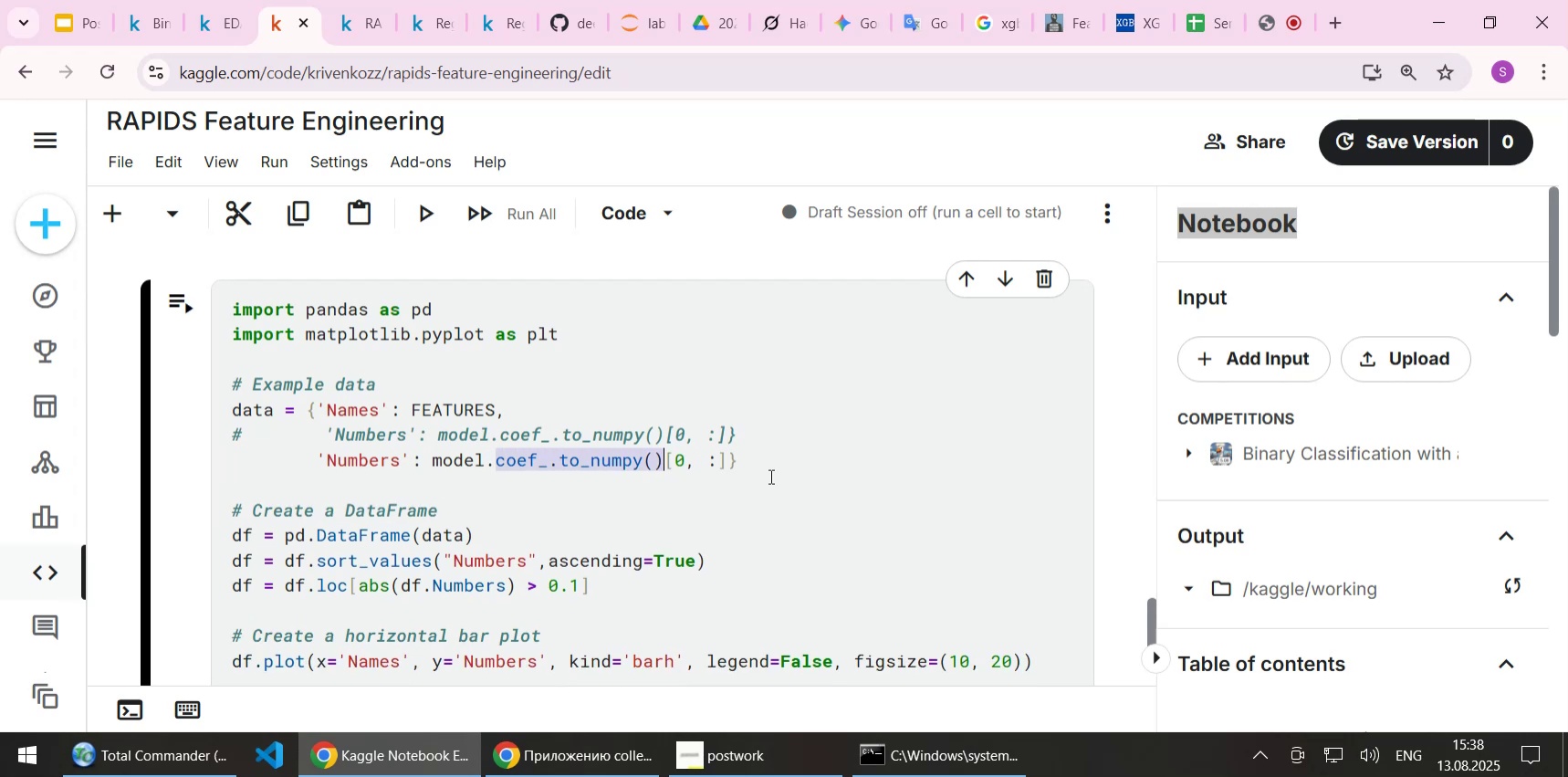 
key(Control+V)
 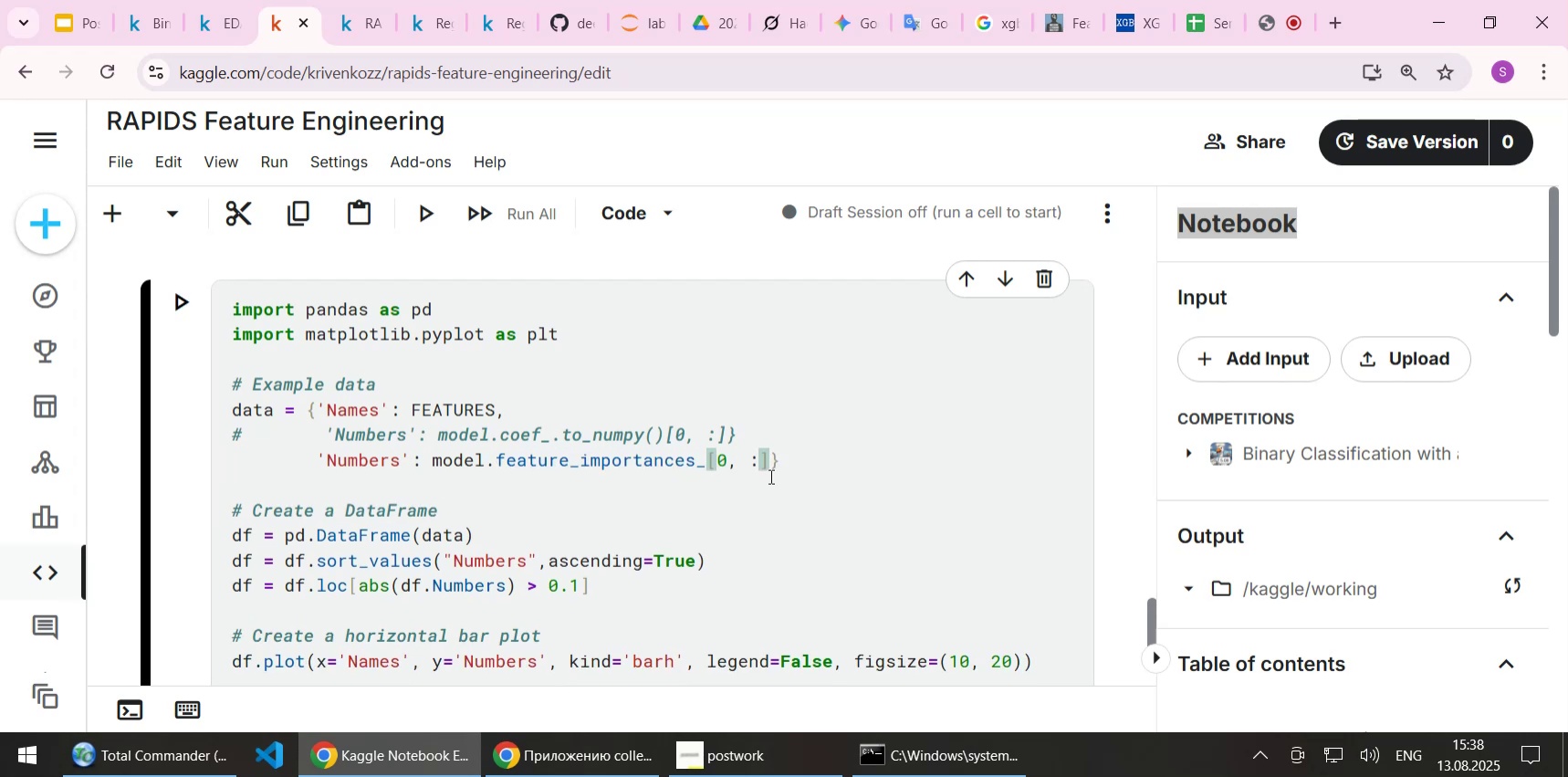 
key(Delete)
 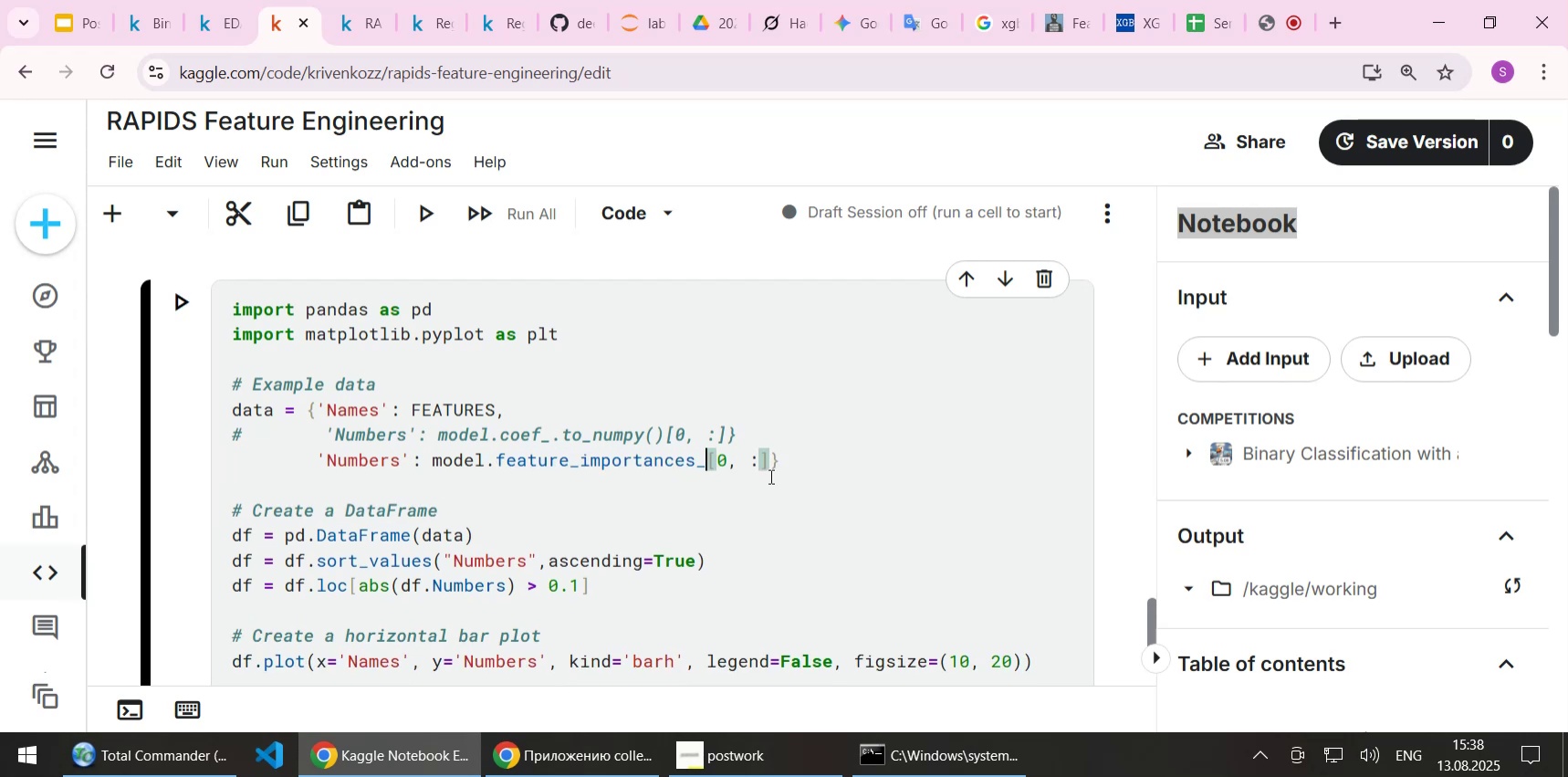 
key(Delete)
 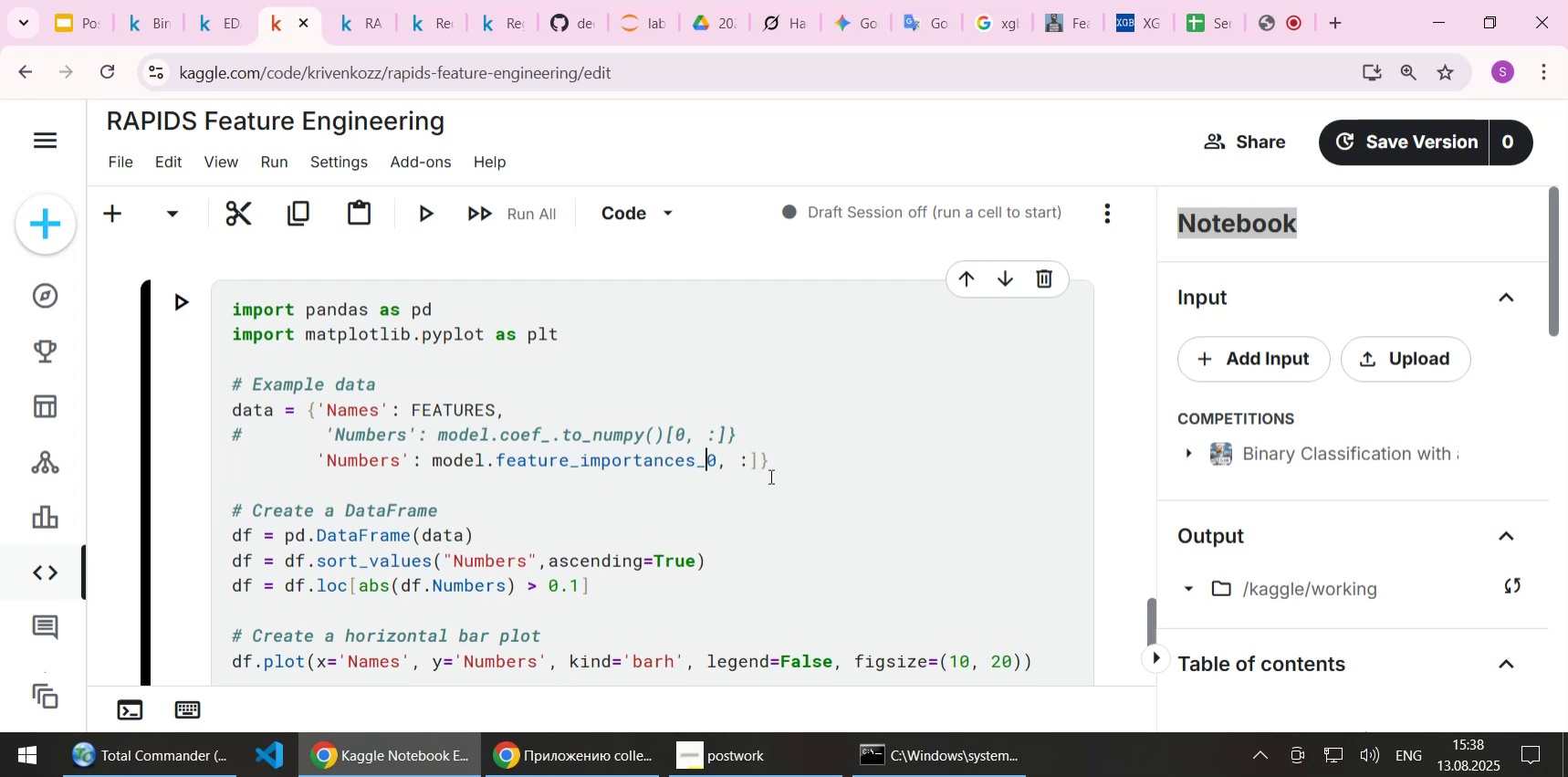 
key(Delete)
 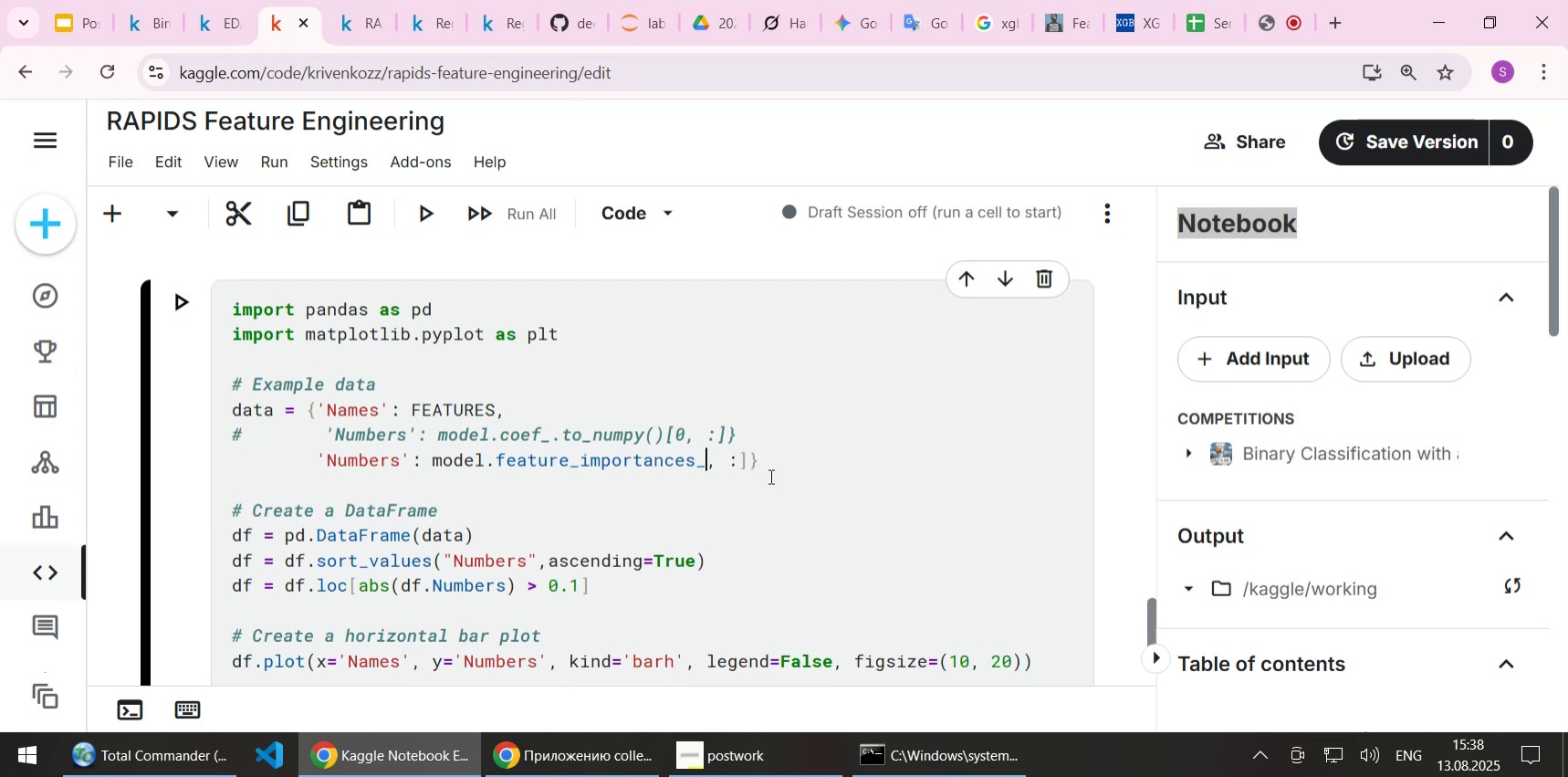 
key(Delete)
 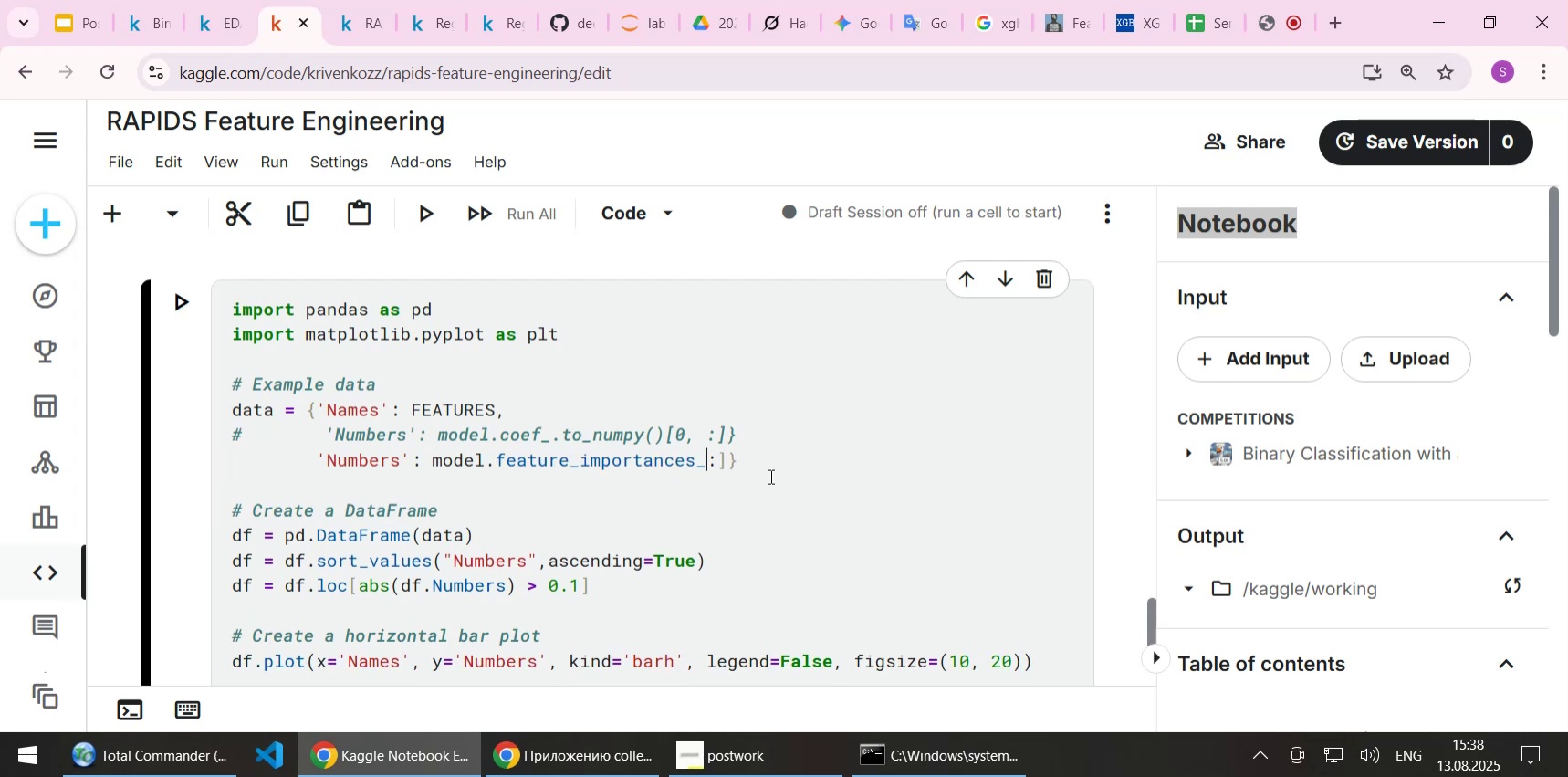 
key(Delete)
 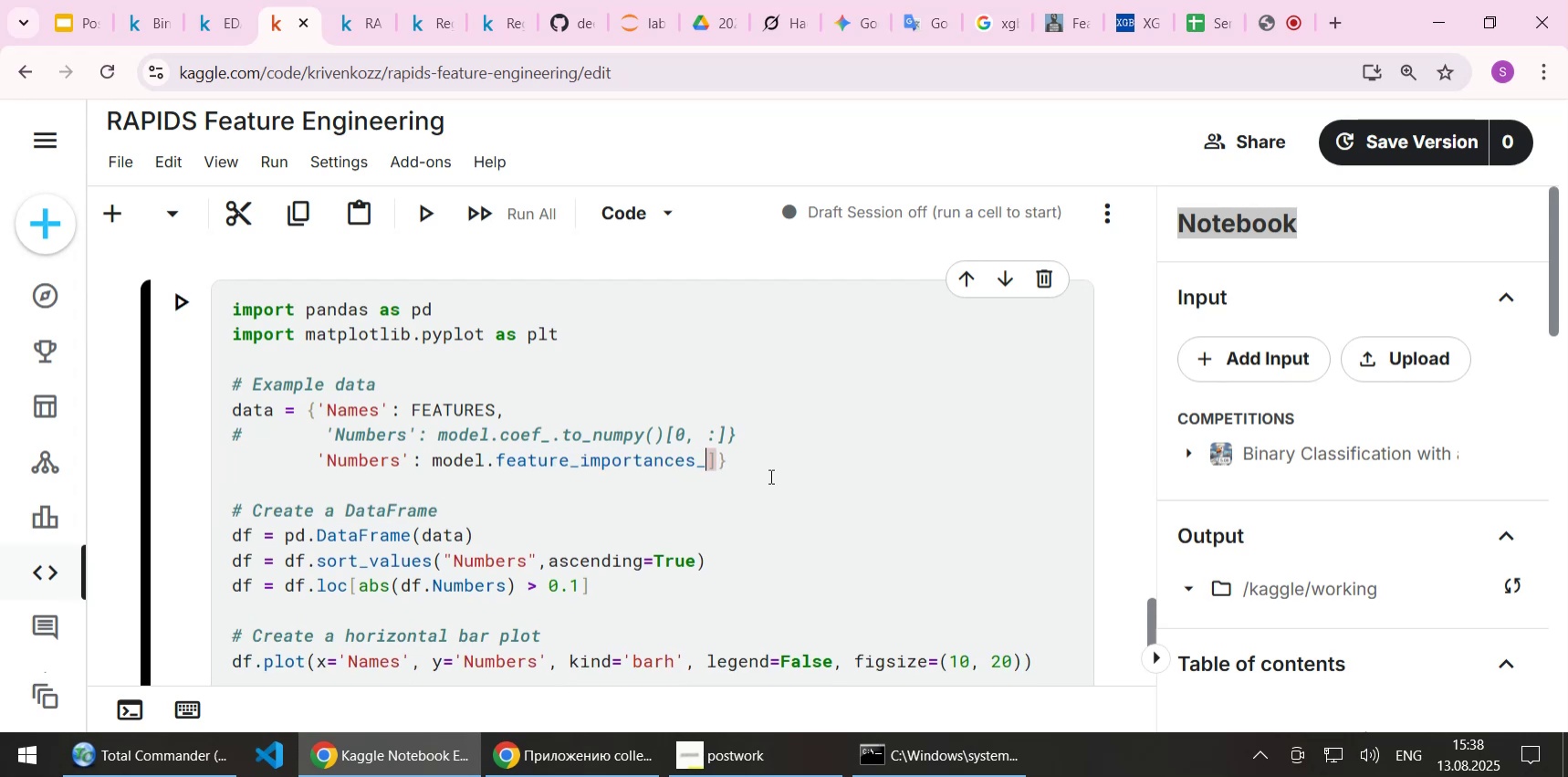 
key(Delete)
 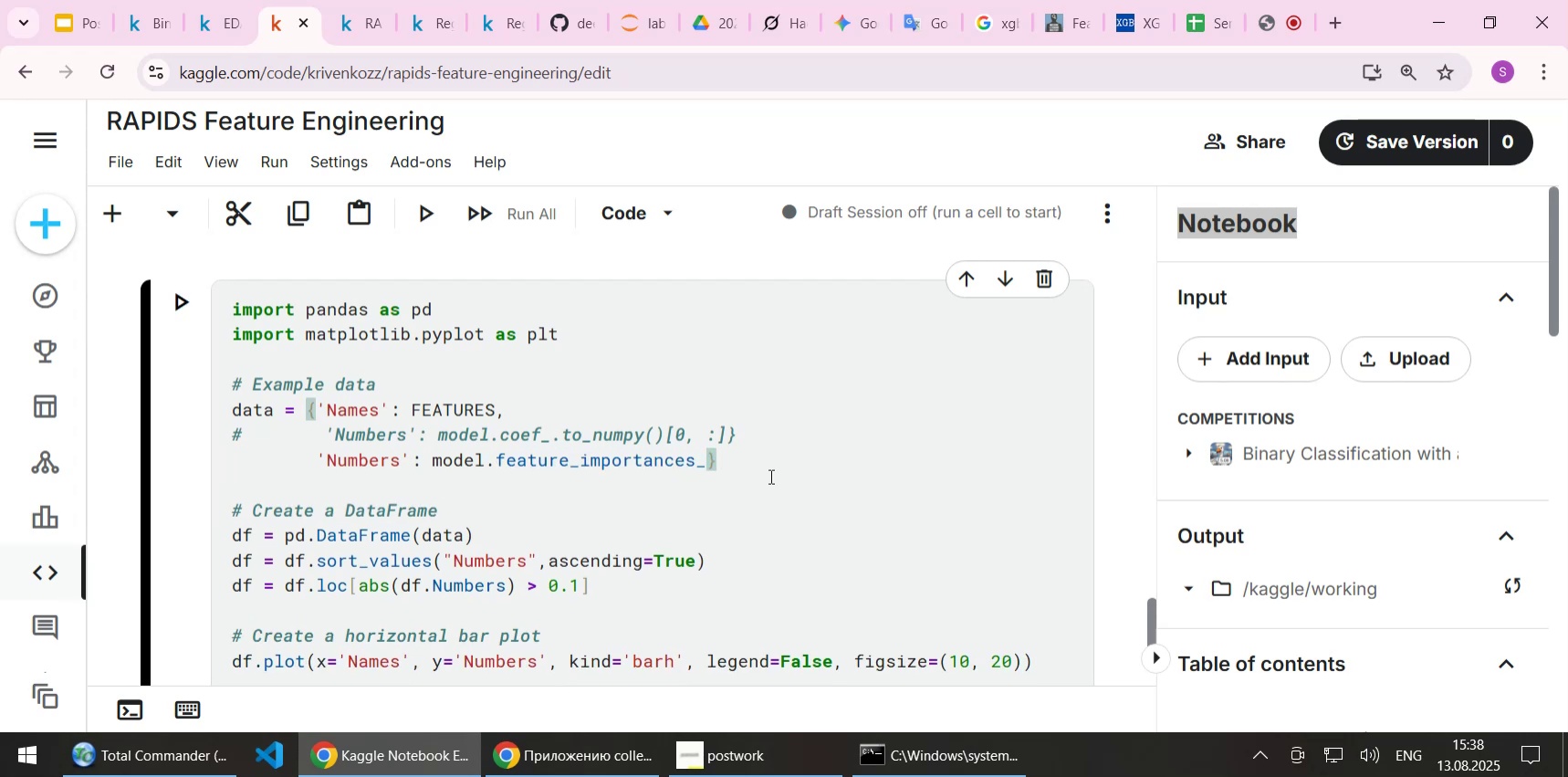 
key(ArrowDown)
 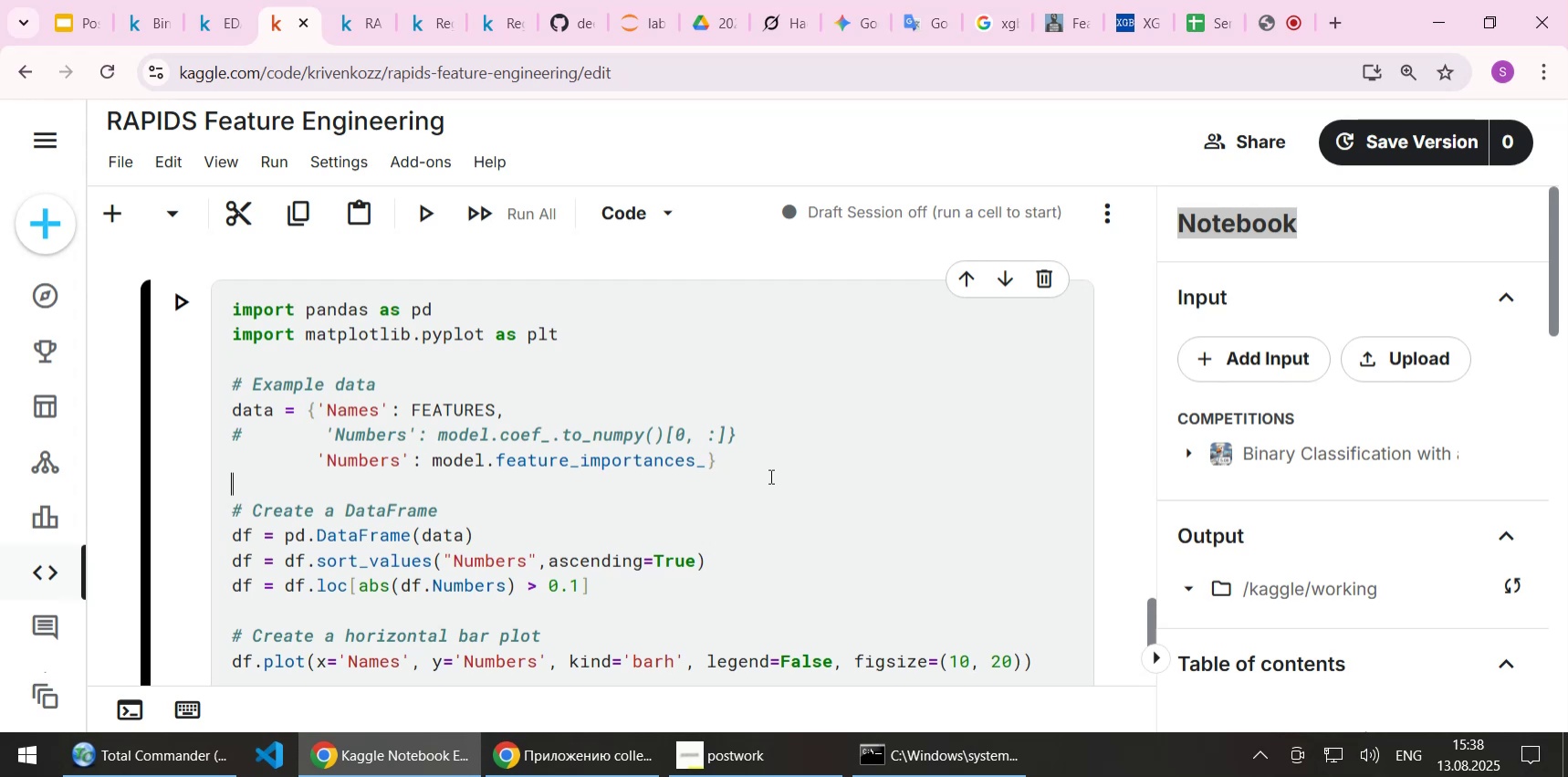 
key(Control+S)
 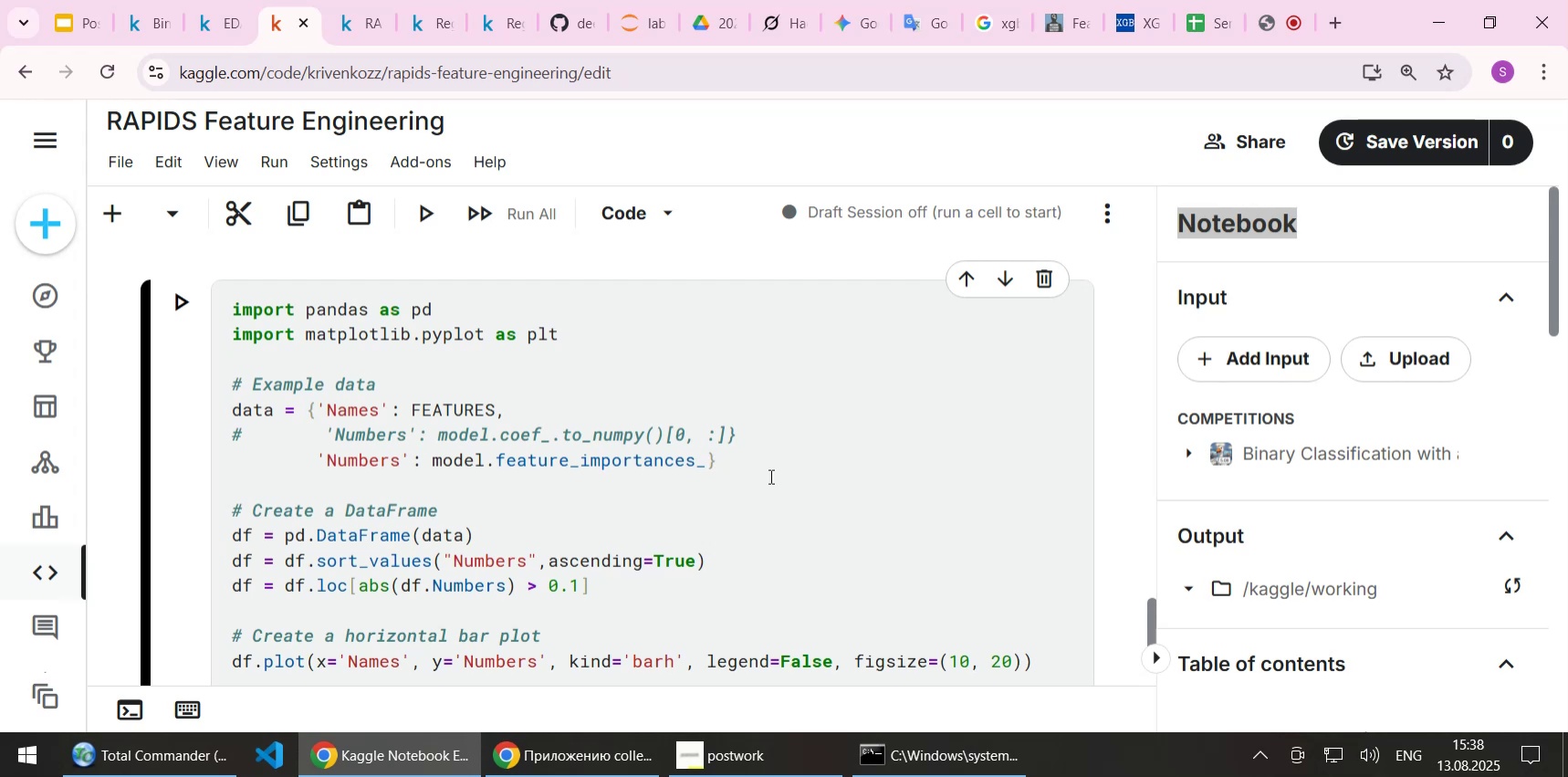 
hold_key(key=ShiftLeft, duration=0.55)
 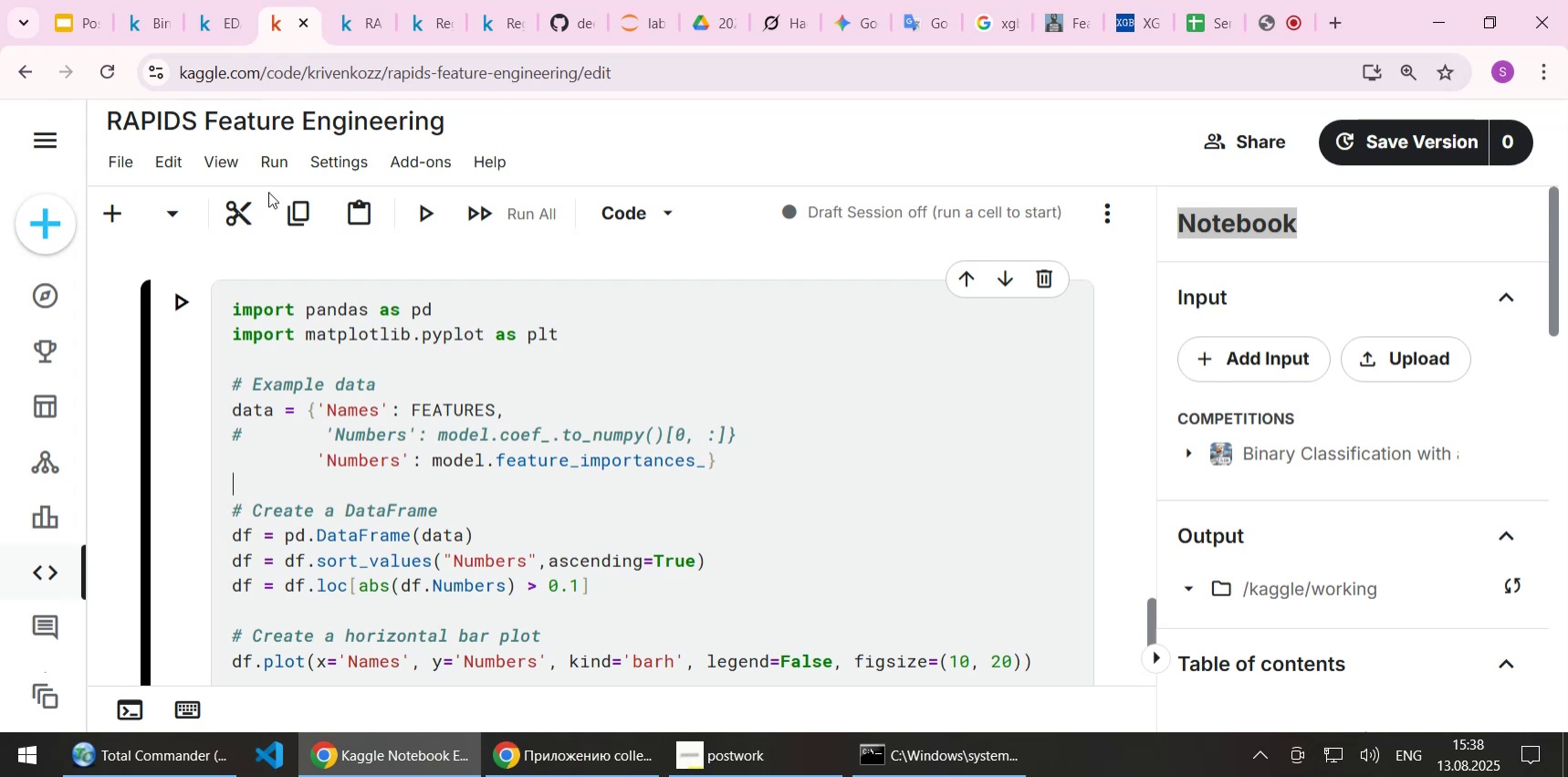 
left_click([277, 173])
 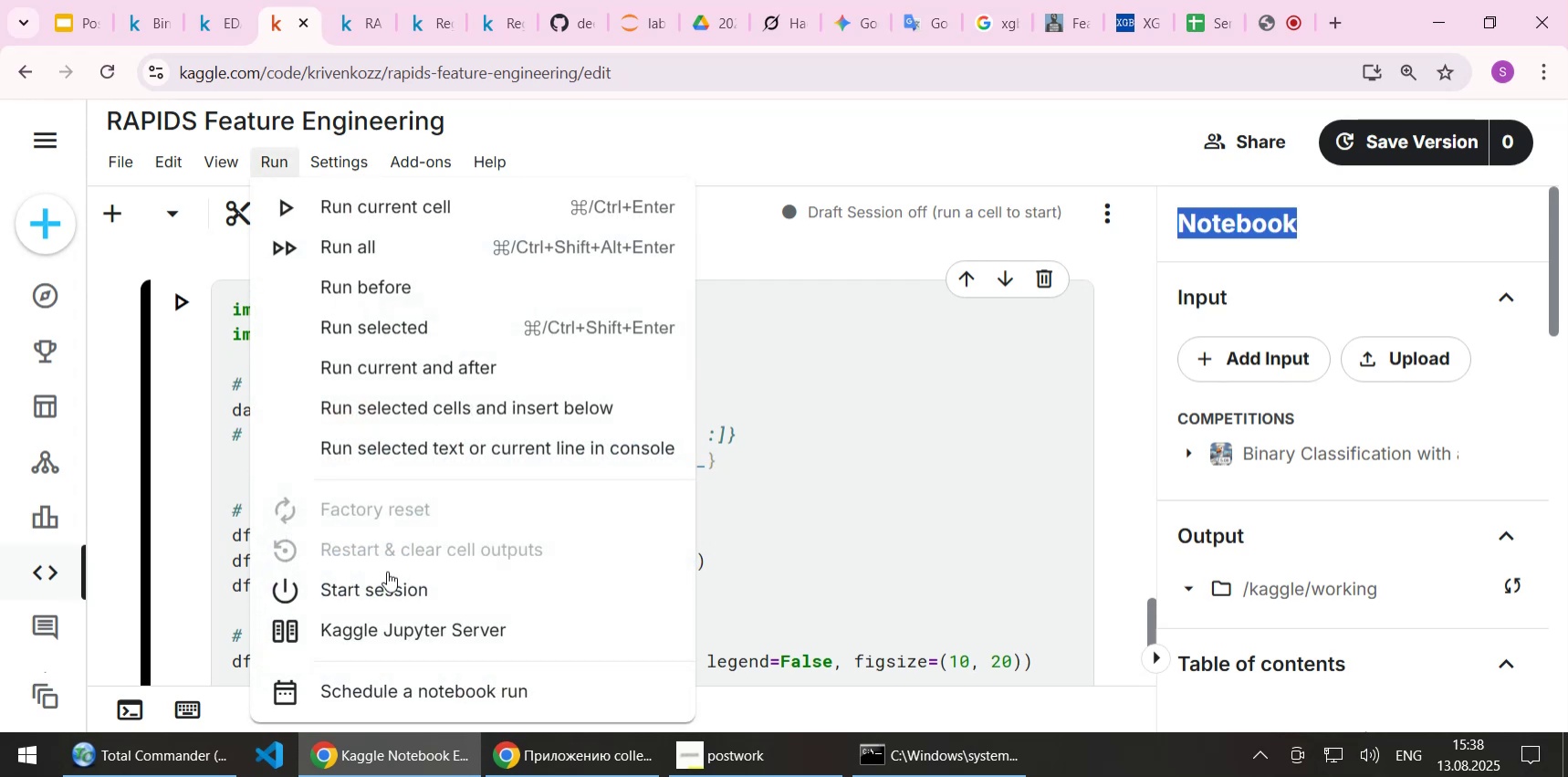 
left_click([387, 584])
 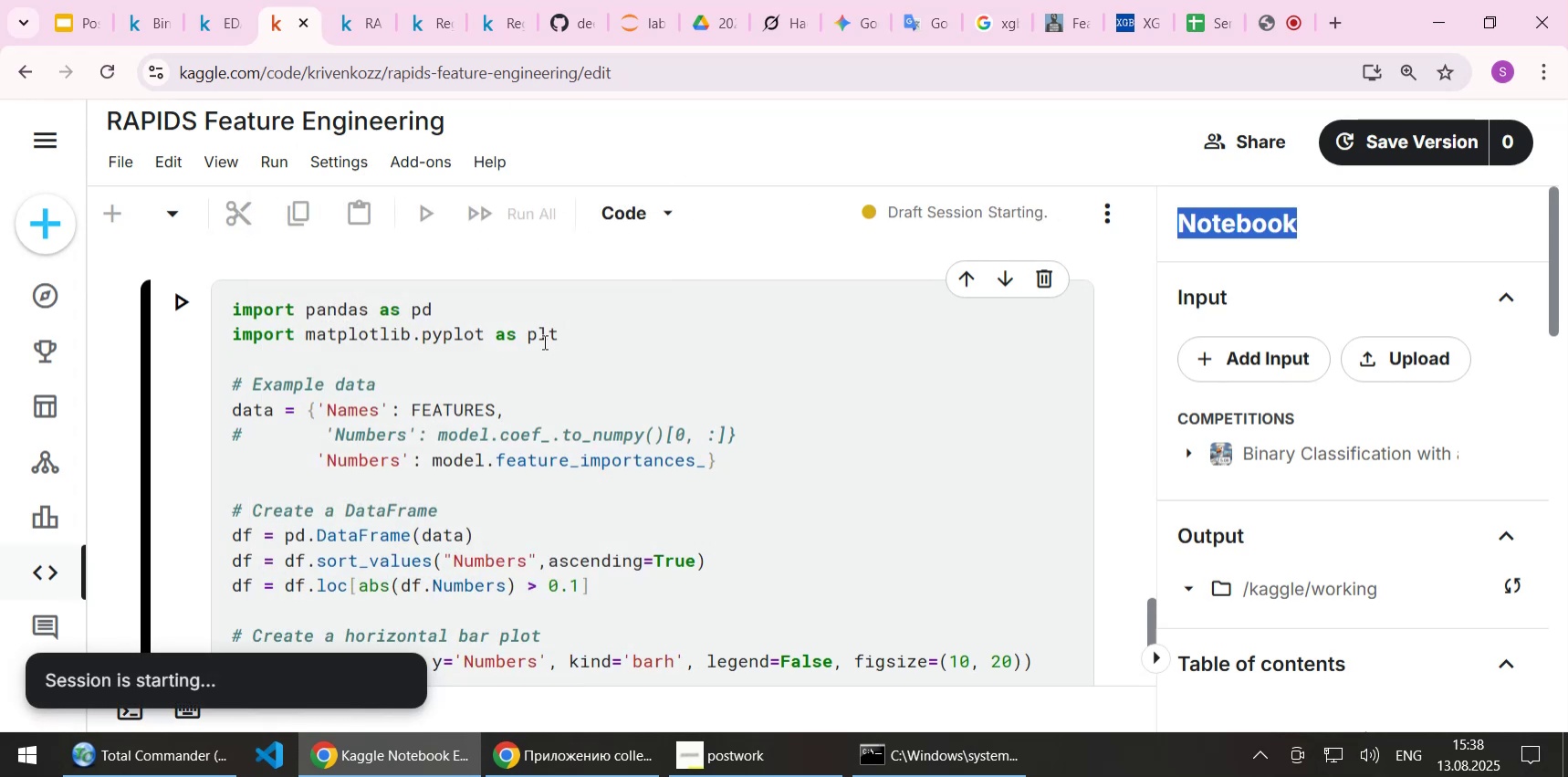 
left_click([489, 375])
 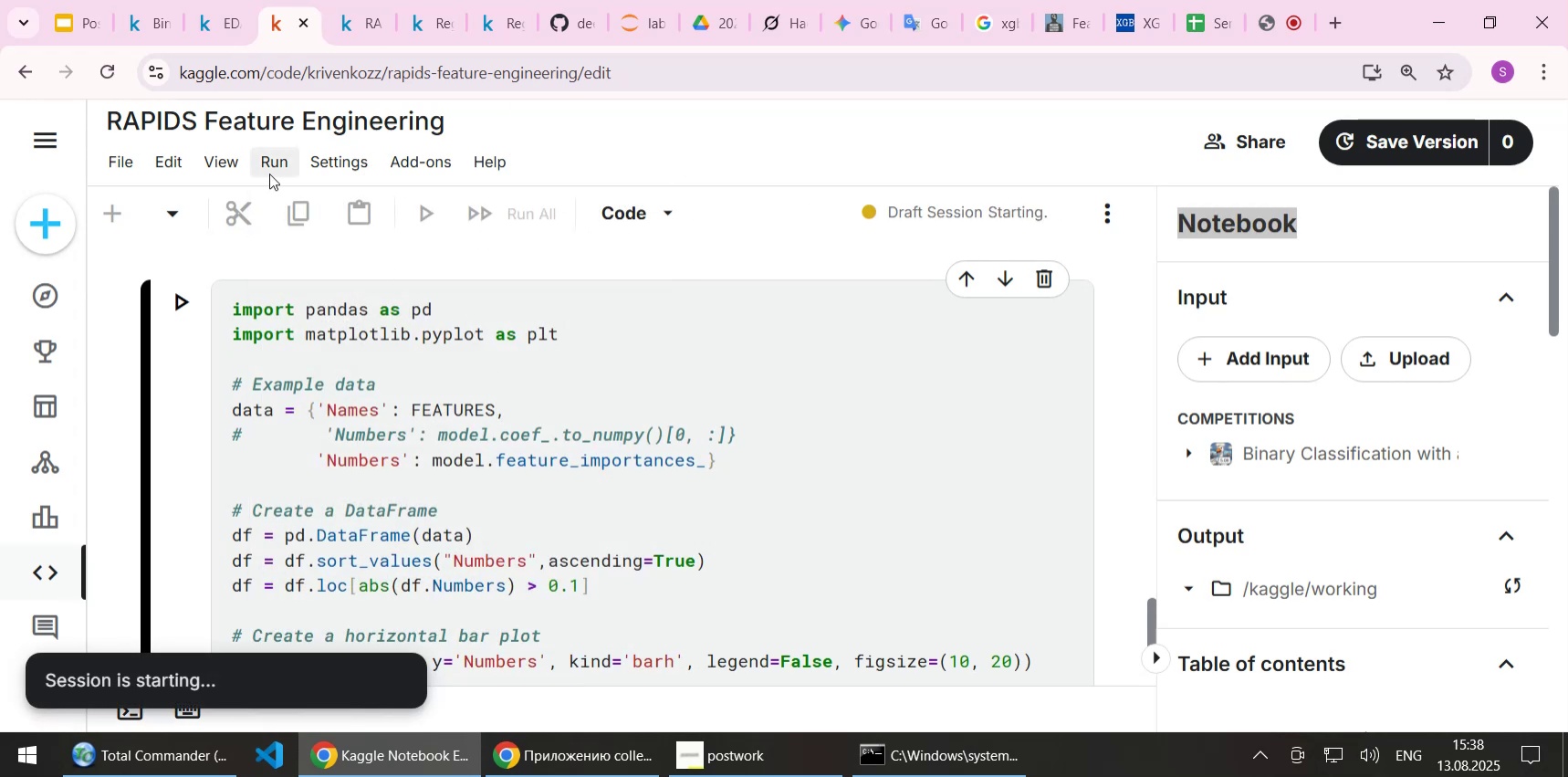 
left_click([285, 162])
 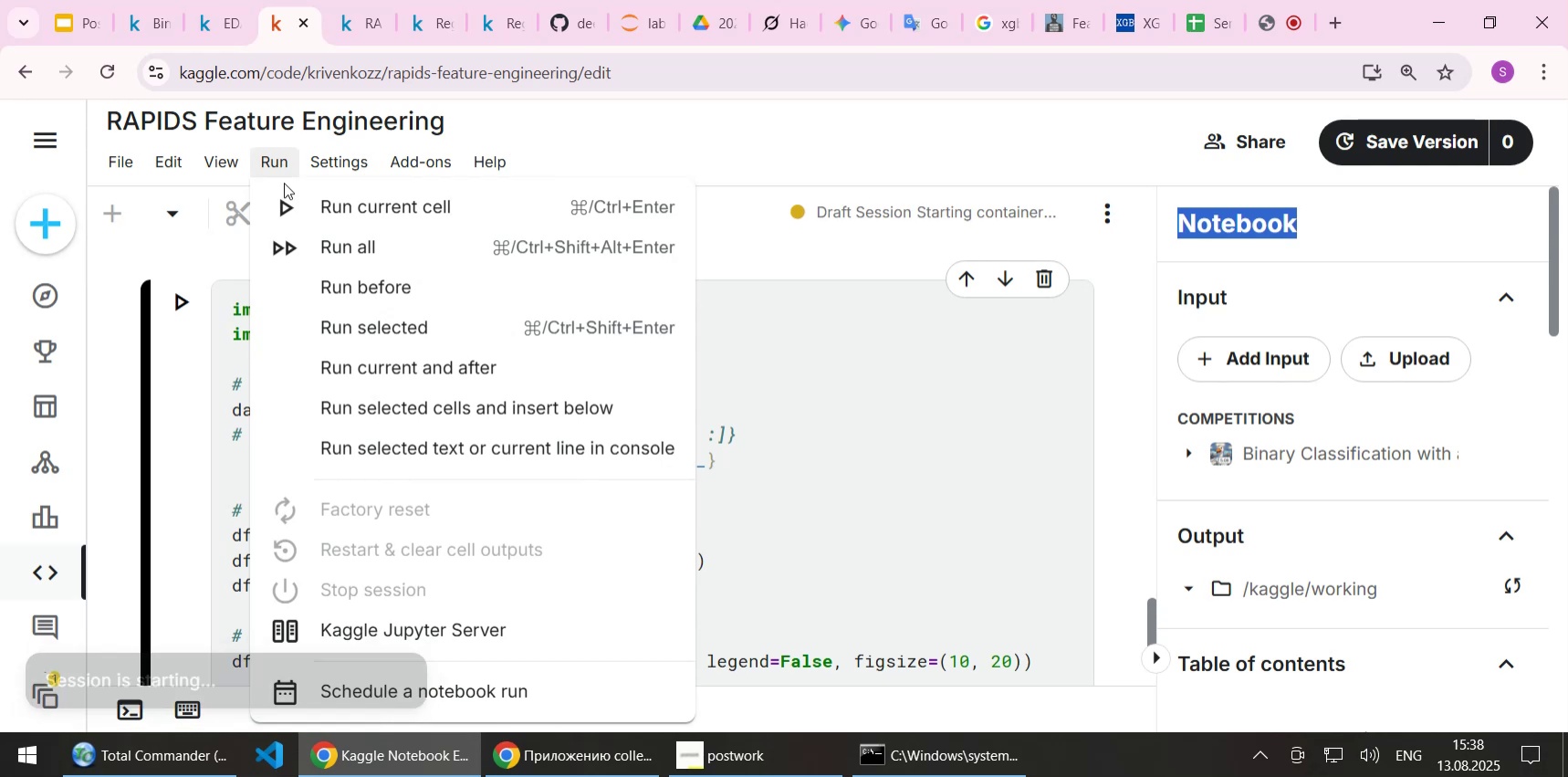 
left_click([345, 287])
 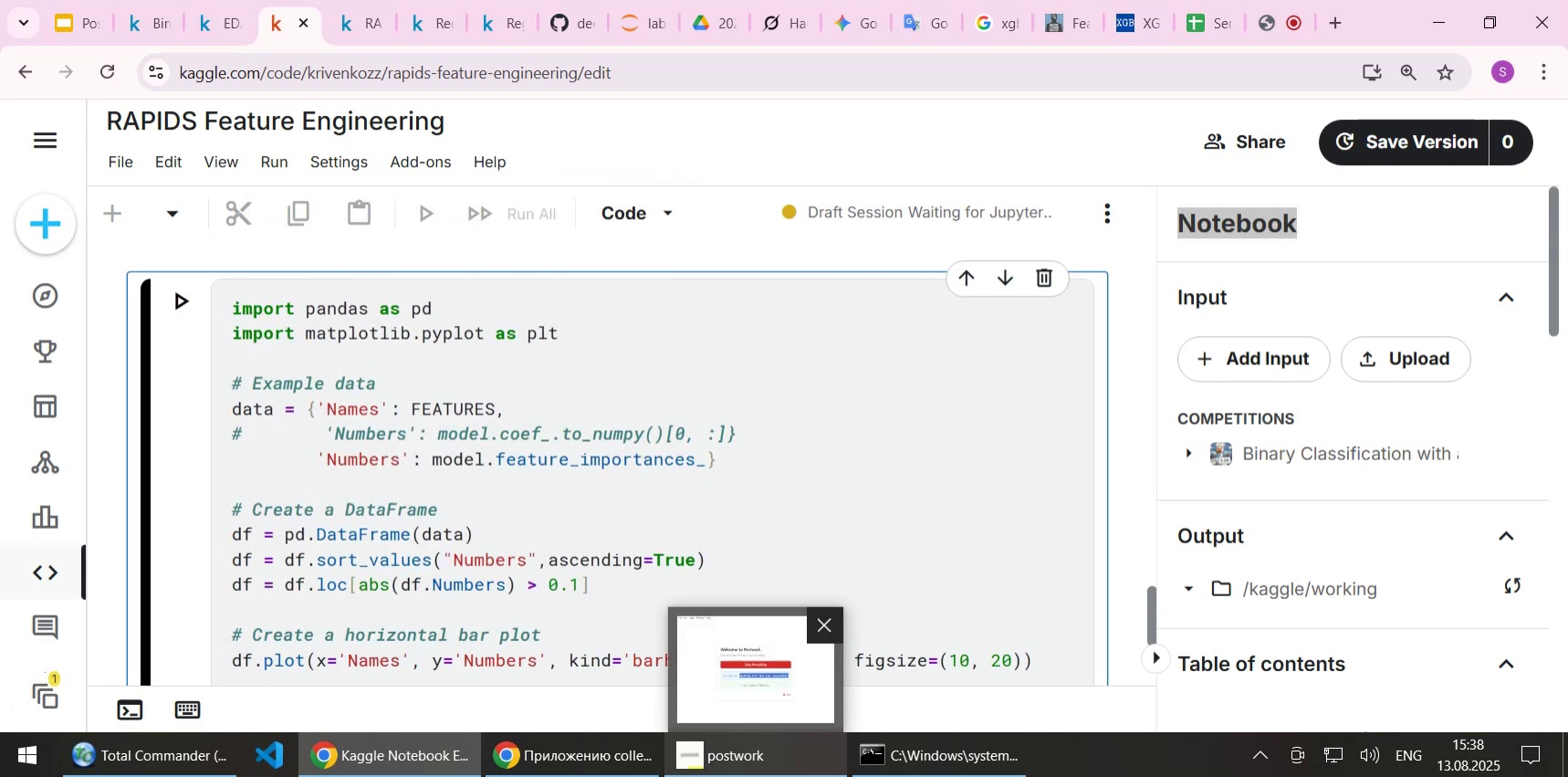 
left_click([1102, 754])
 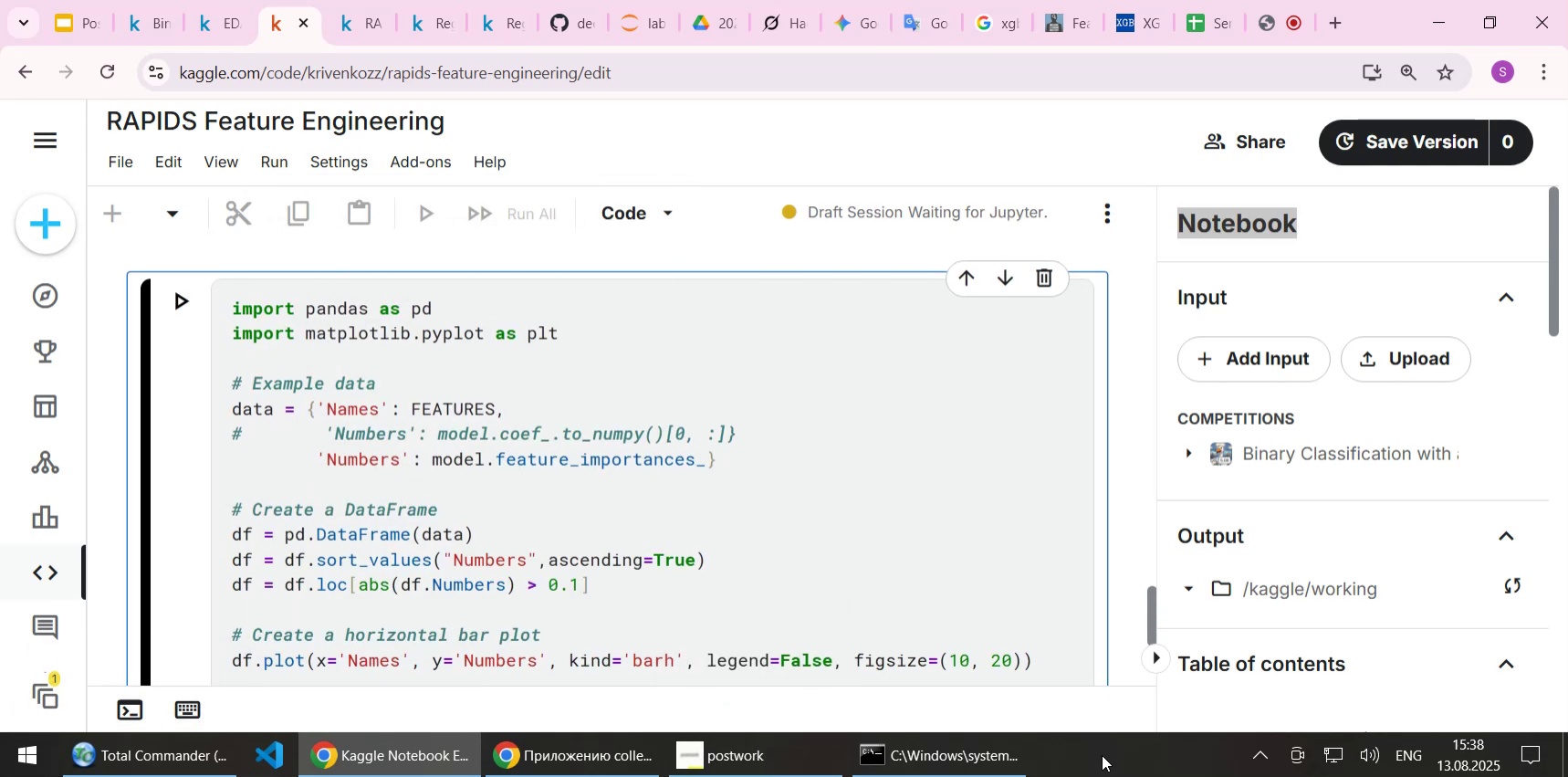 
mouse_move([962, 768])
 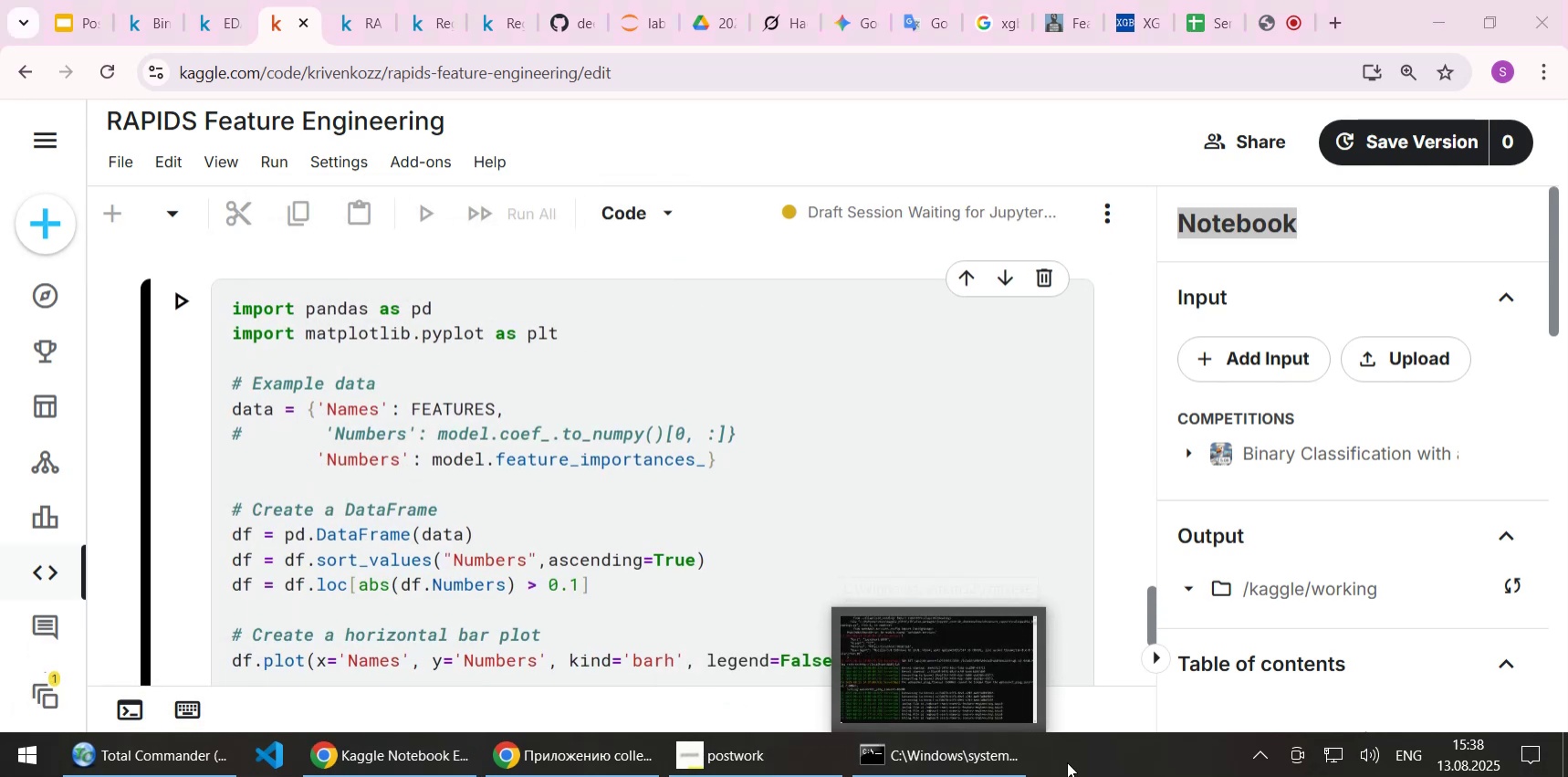 
left_click([1068, 760])
 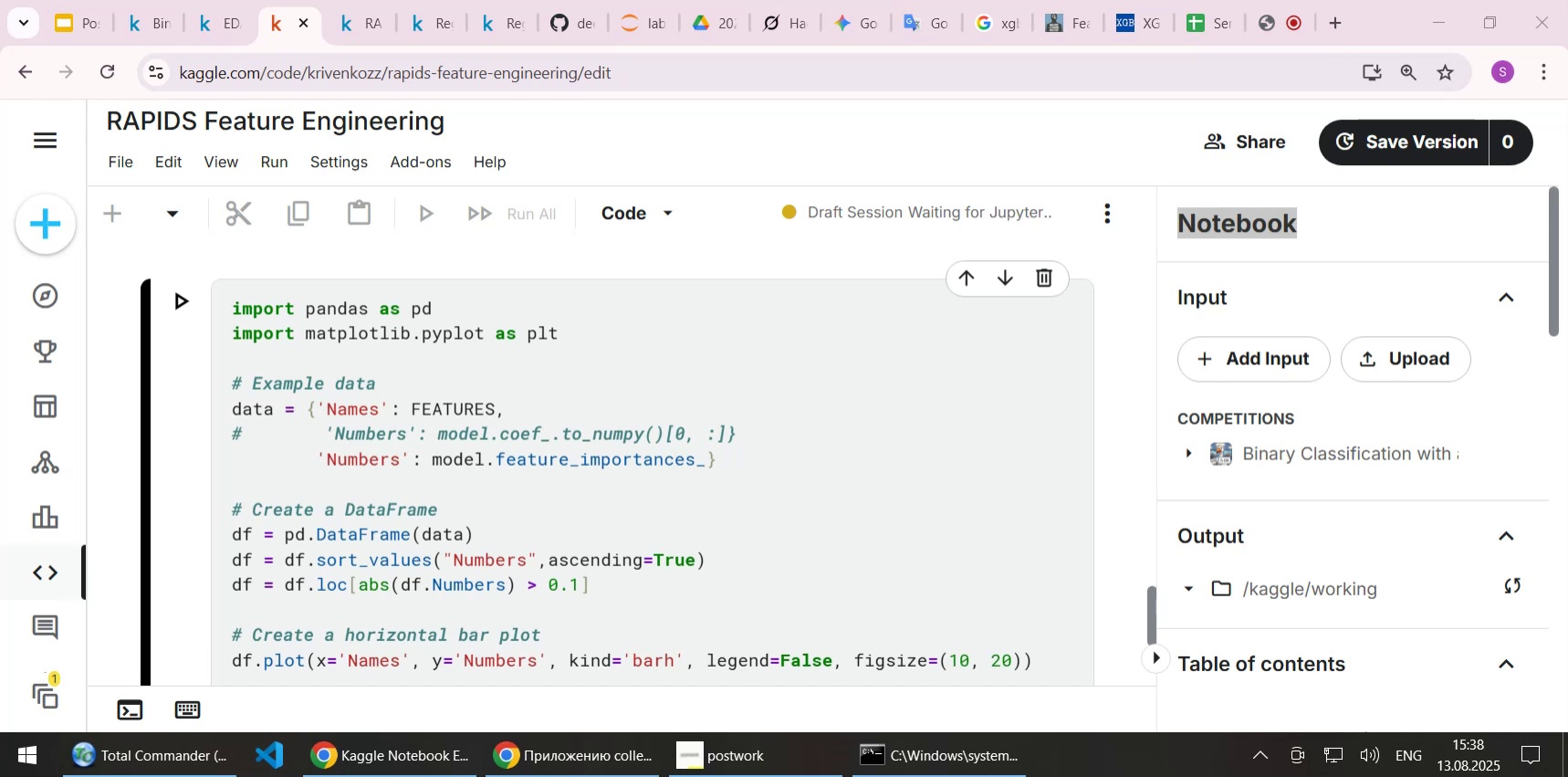 
wait(10.43)
 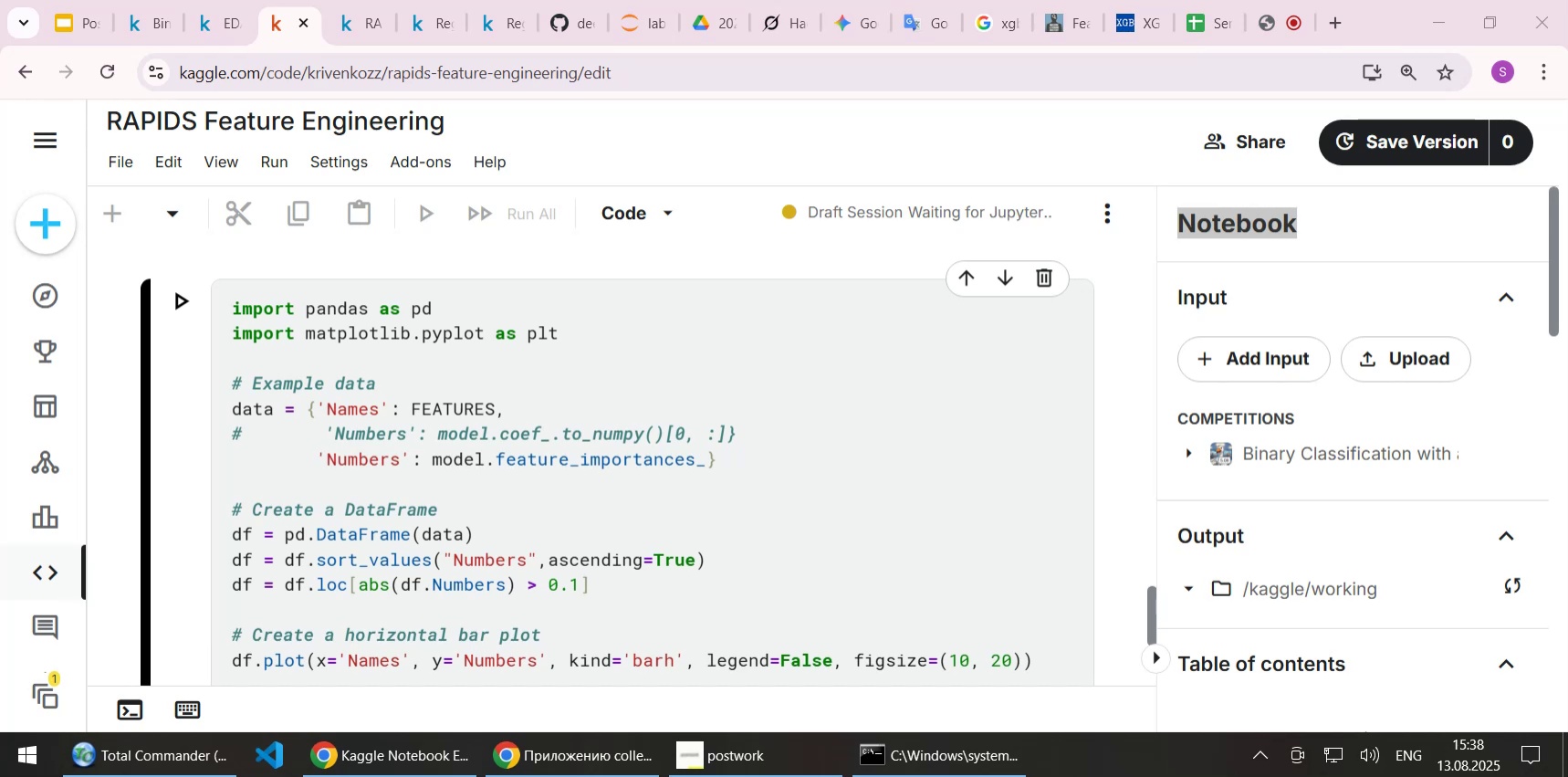 
scroll: coordinate [555, 451], scroll_direction: up, amount: 9.0
 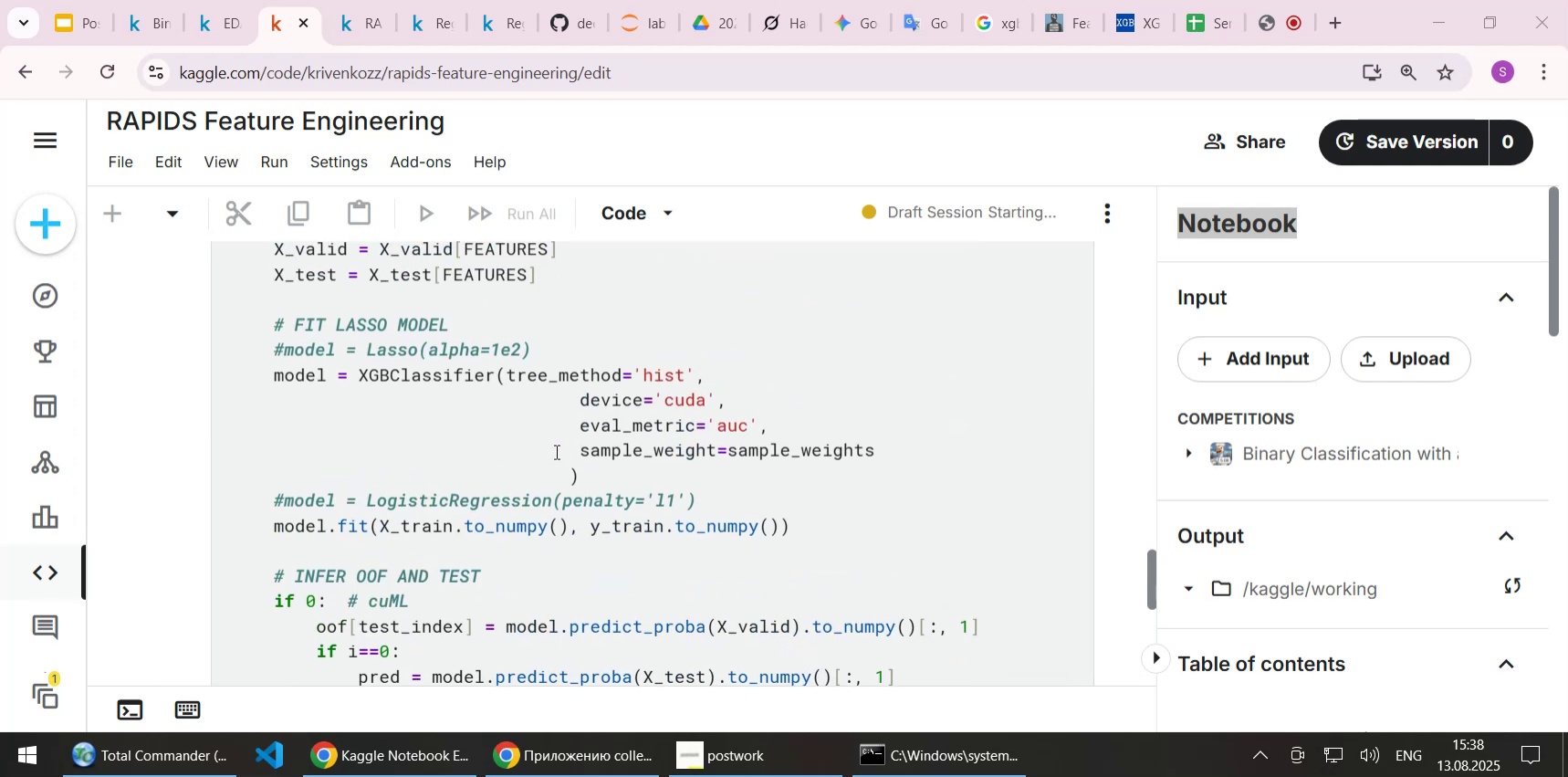 
scroll: coordinate [560, 446], scroll_direction: down, amount: 6.0
 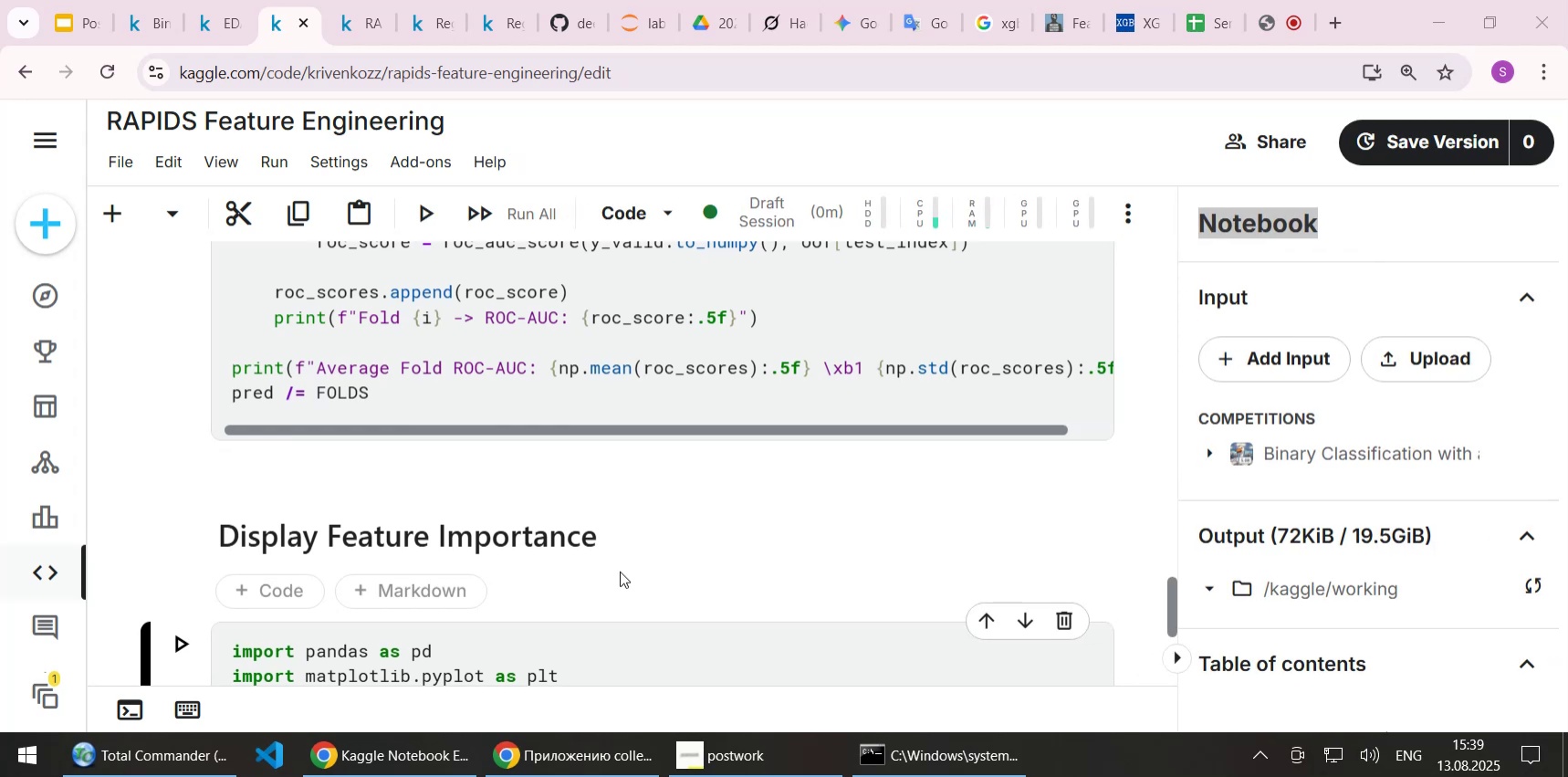 
wait(24.5)
 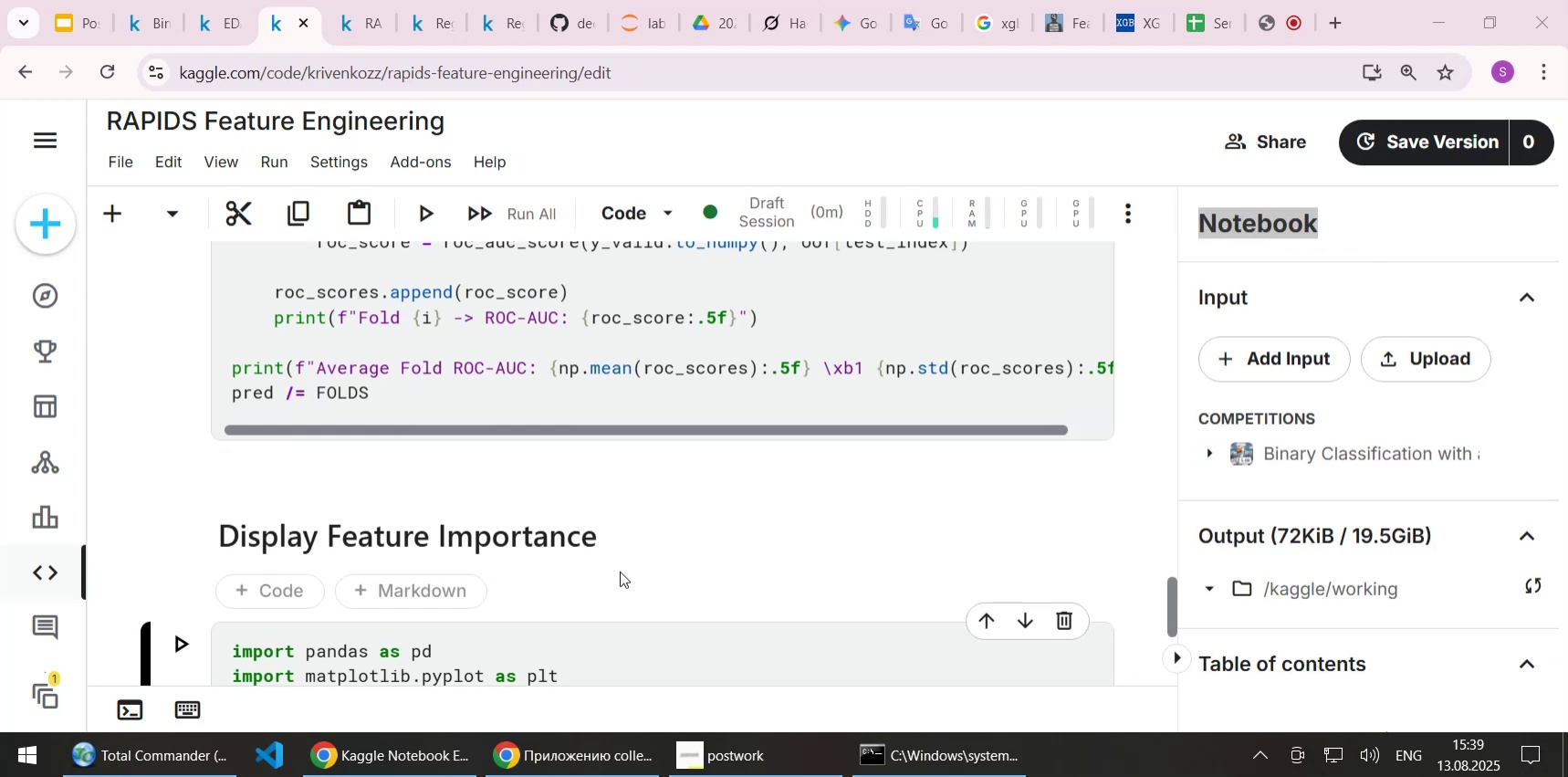 
scroll: coordinate [650, 494], scroll_direction: down, amount: 1.0
 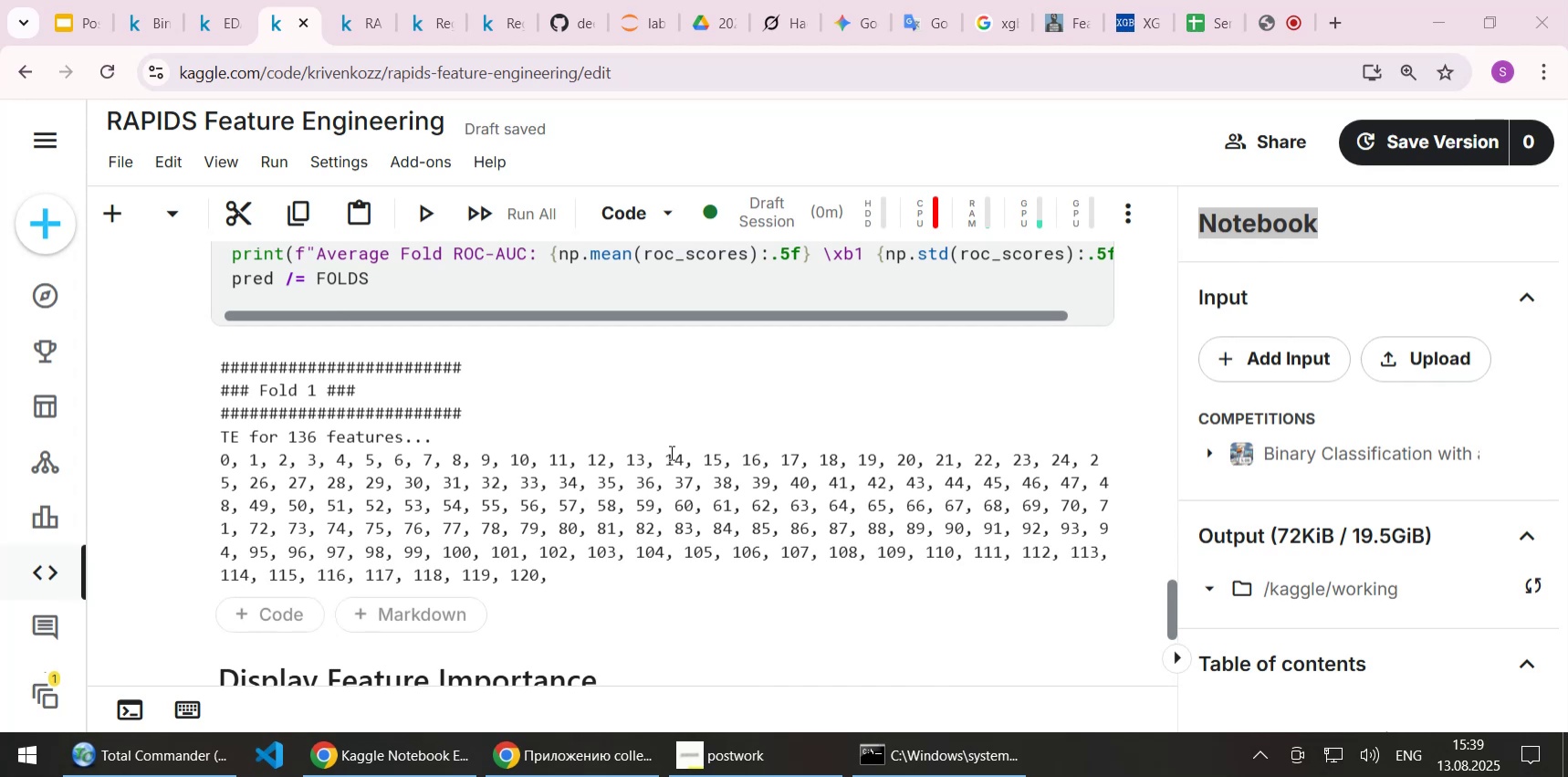 
wait(13.13)
 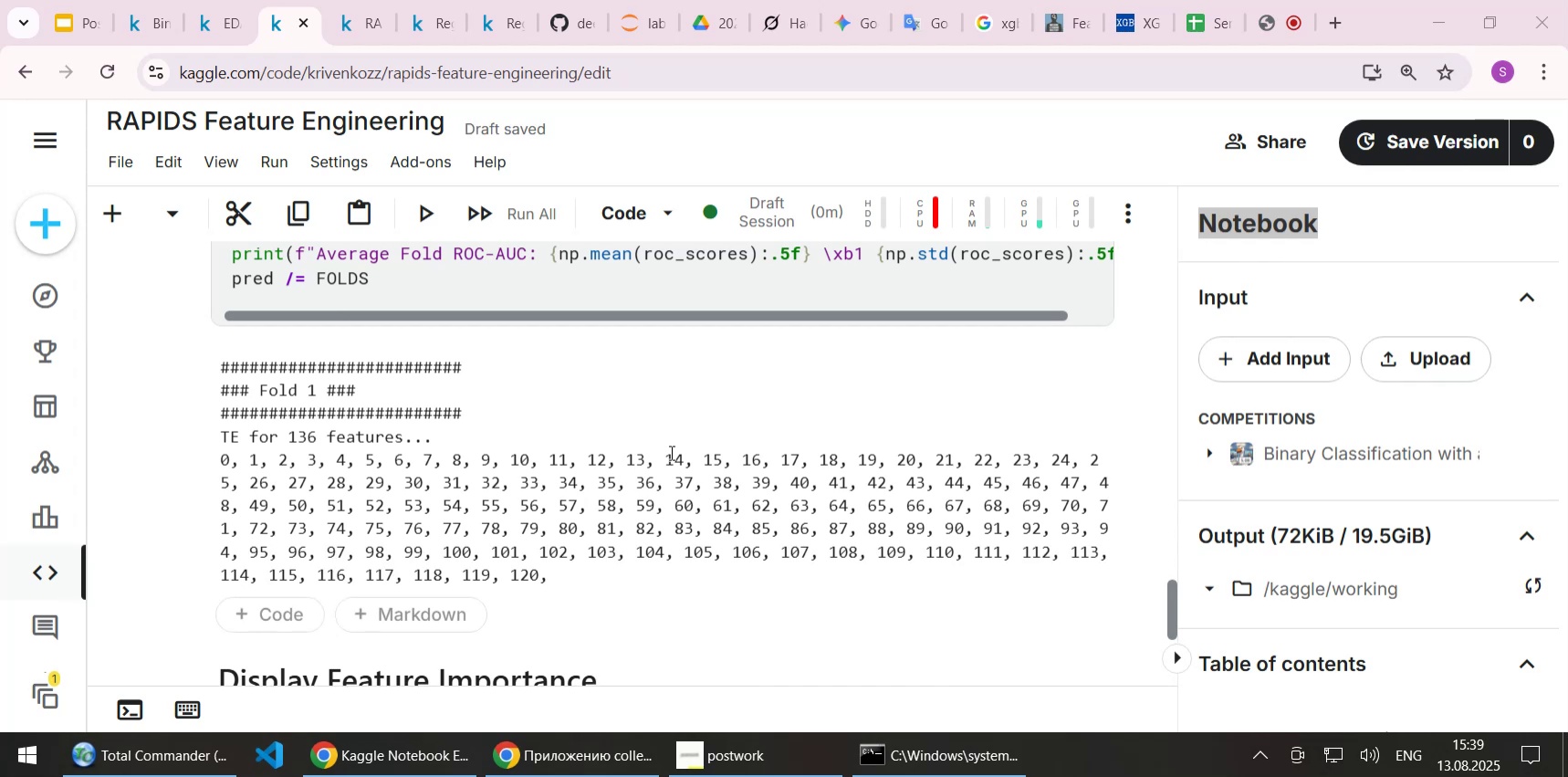 
scroll: coordinate [670, 452], scroll_direction: down, amount: 5.0
 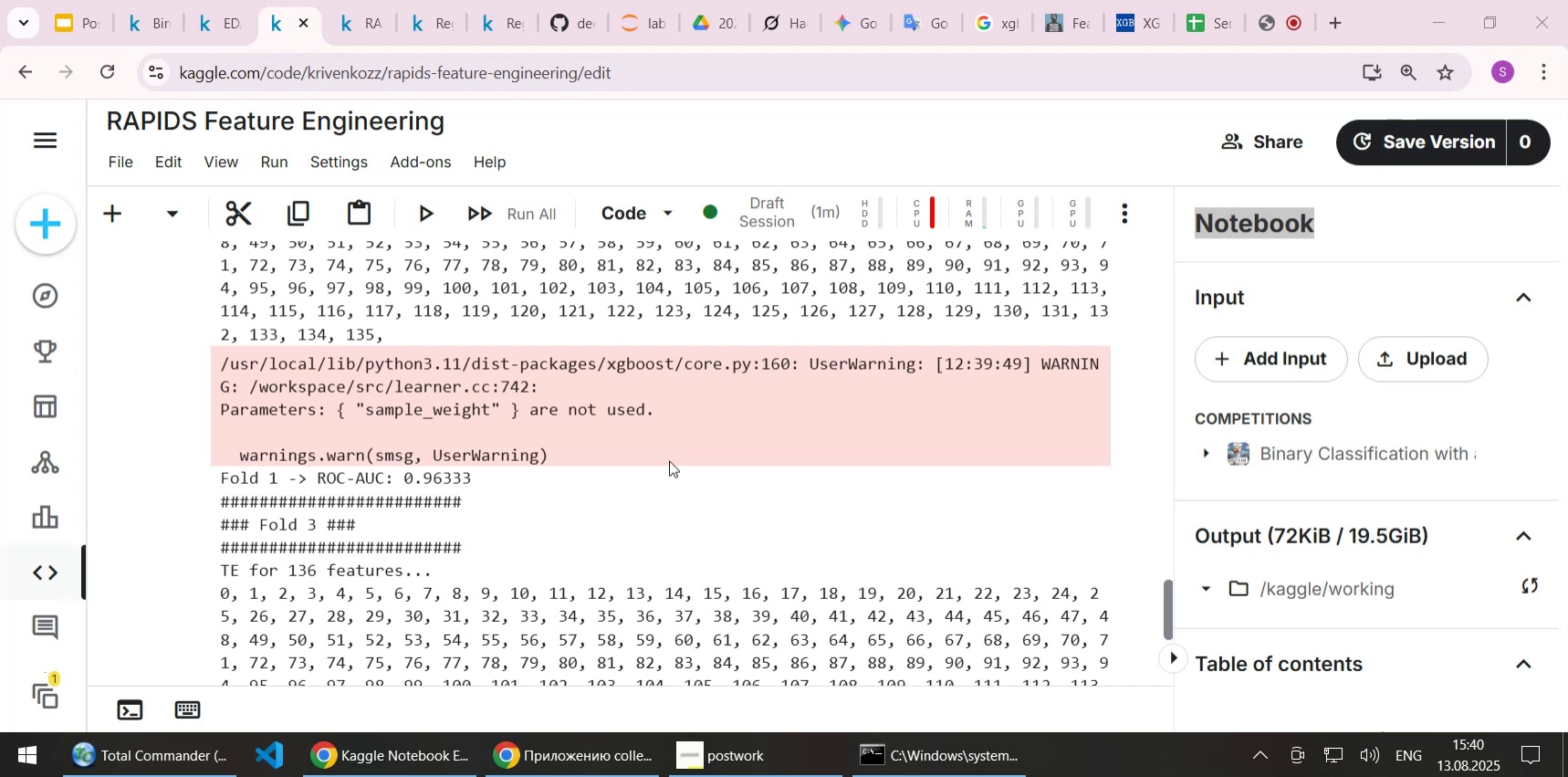 
wait(25.78)
 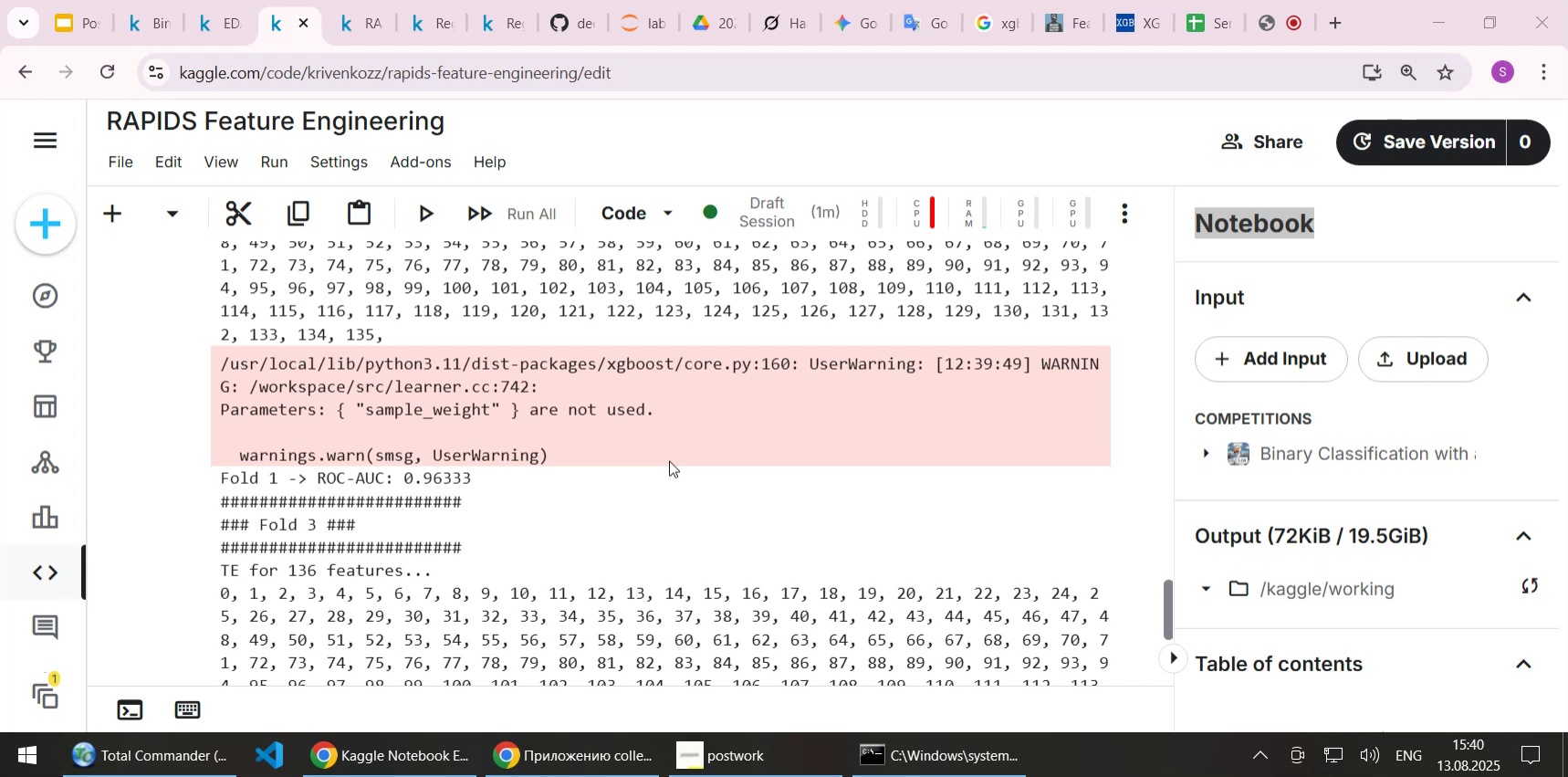 
scroll: coordinate [672, 458], scroll_direction: down, amount: 3.0
 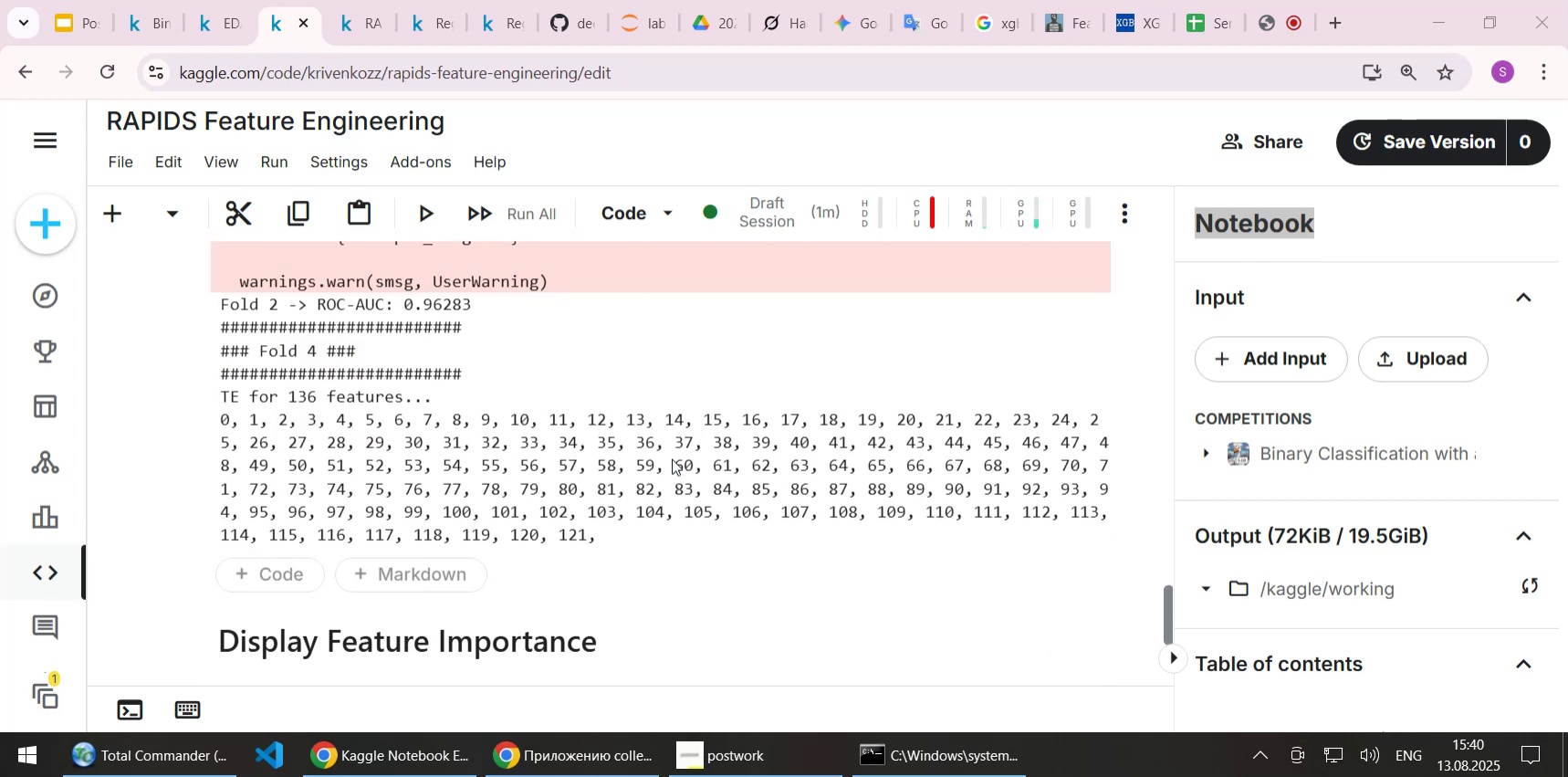 
wait(11.5)
 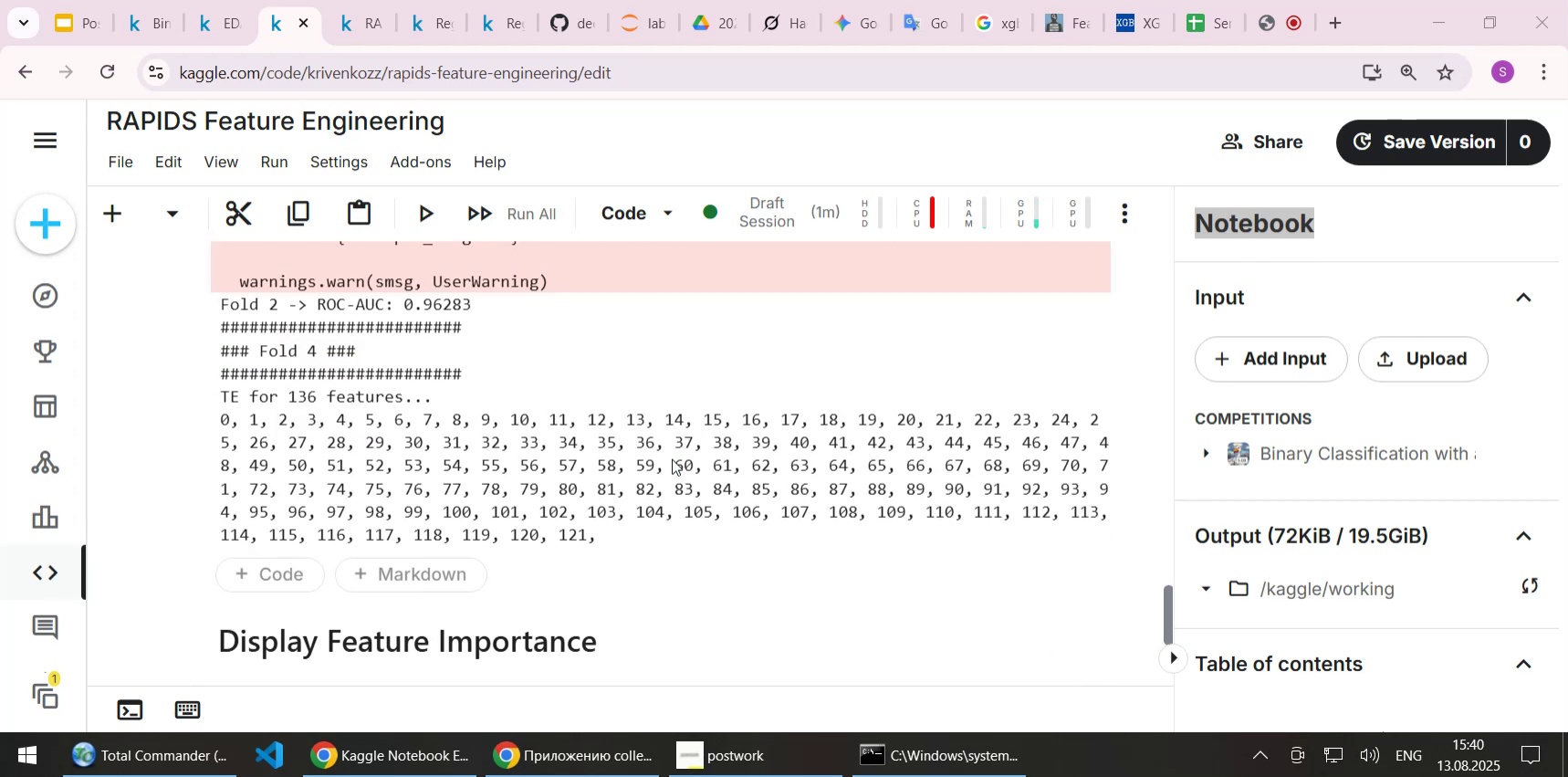 
scroll: coordinate [706, 479], scroll_direction: down, amount: 3.0
 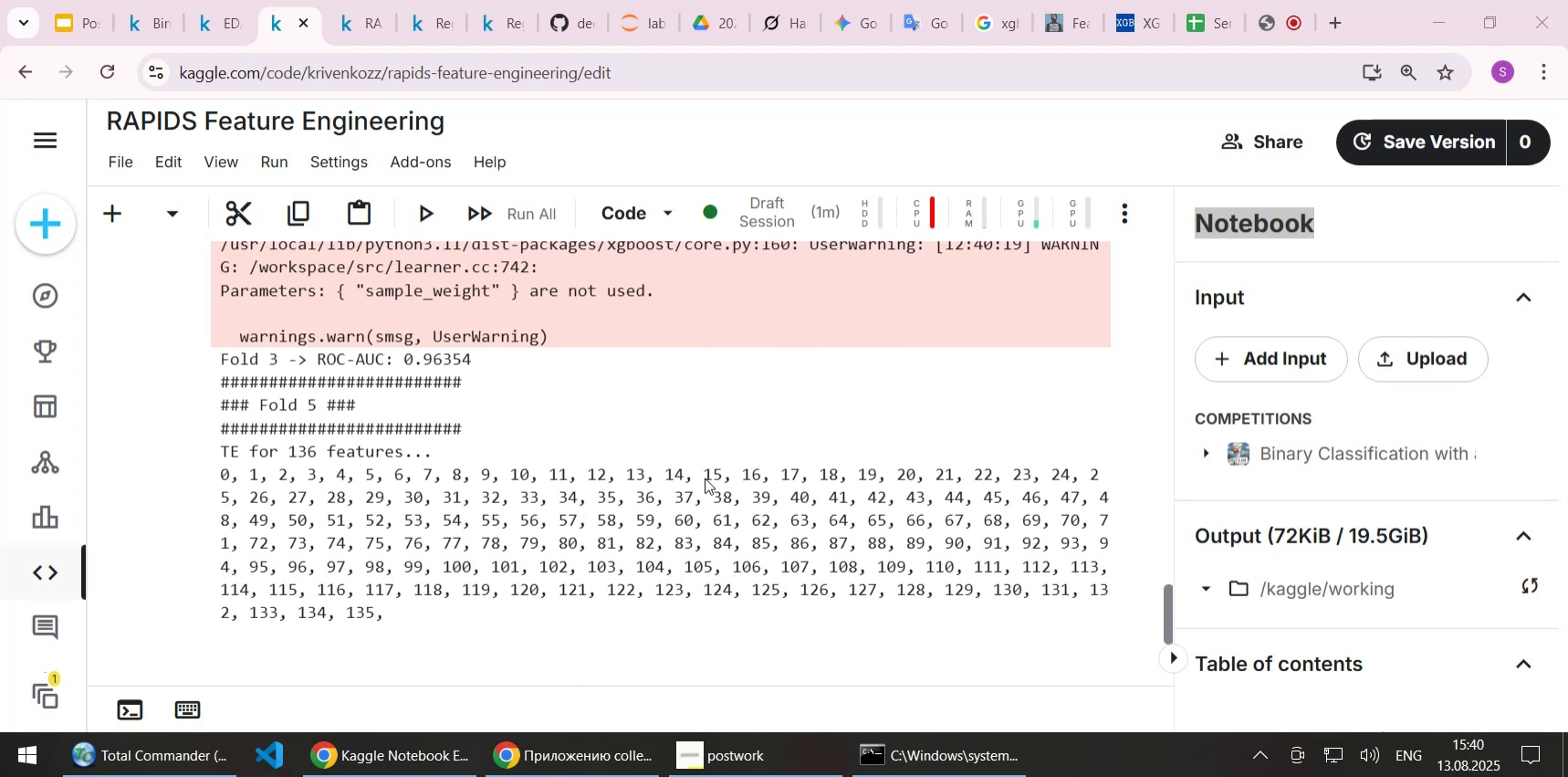 
wait(17.13)
 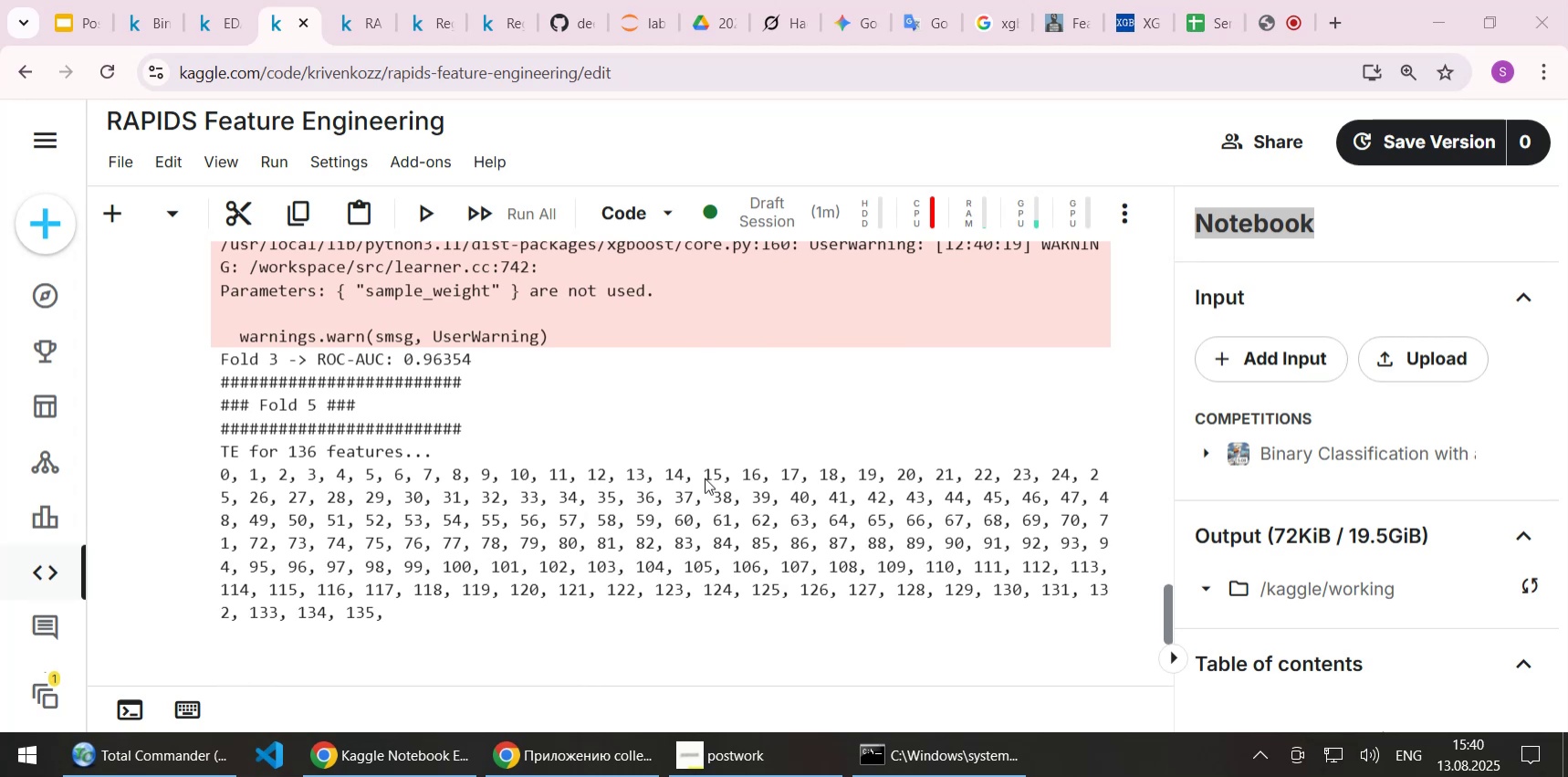 
scroll: coordinate [739, 481], scroll_direction: down, amount: 5.0
 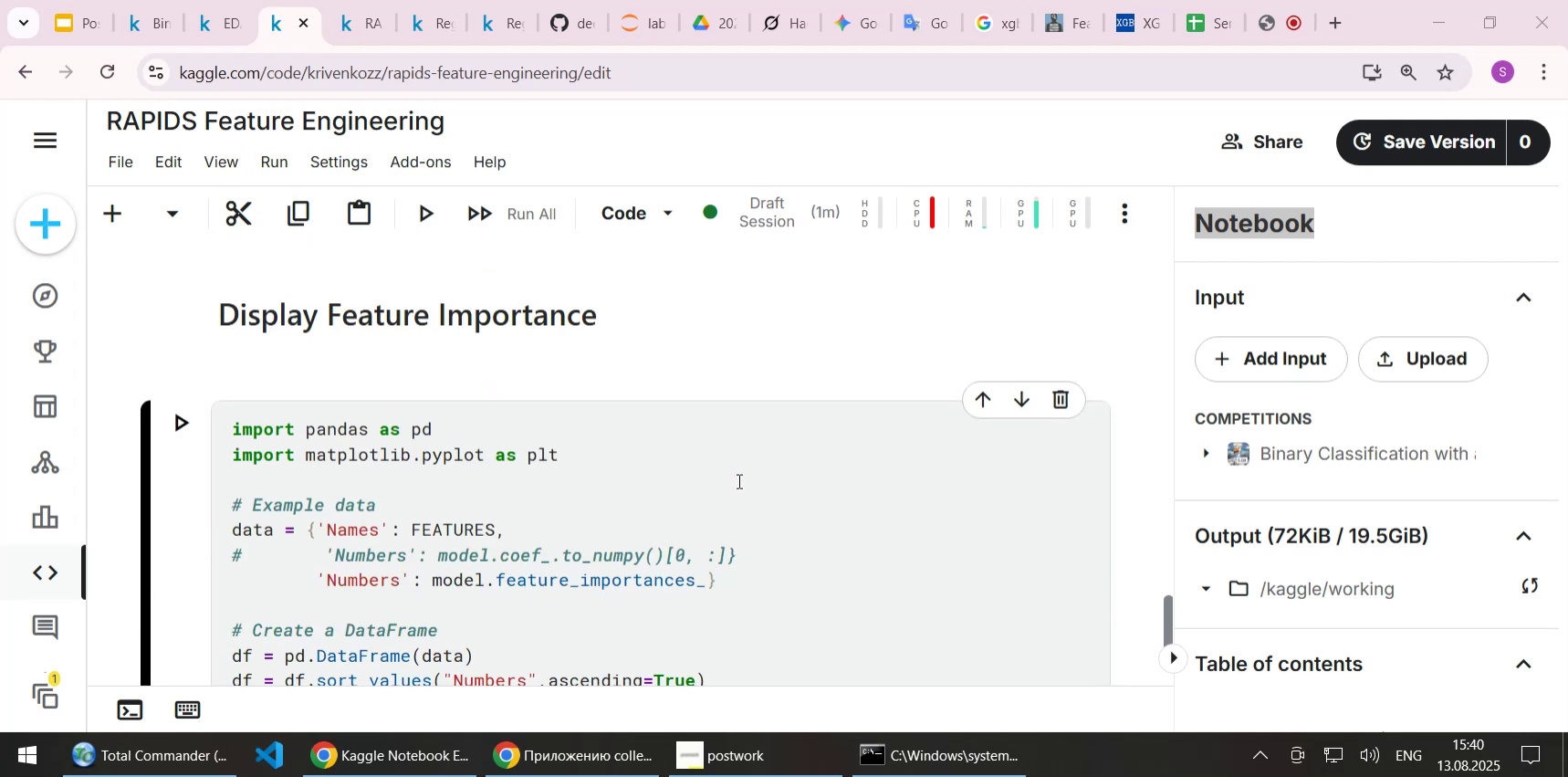 
scroll: coordinate [713, 465], scroll_direction: up, amount: 2.0
 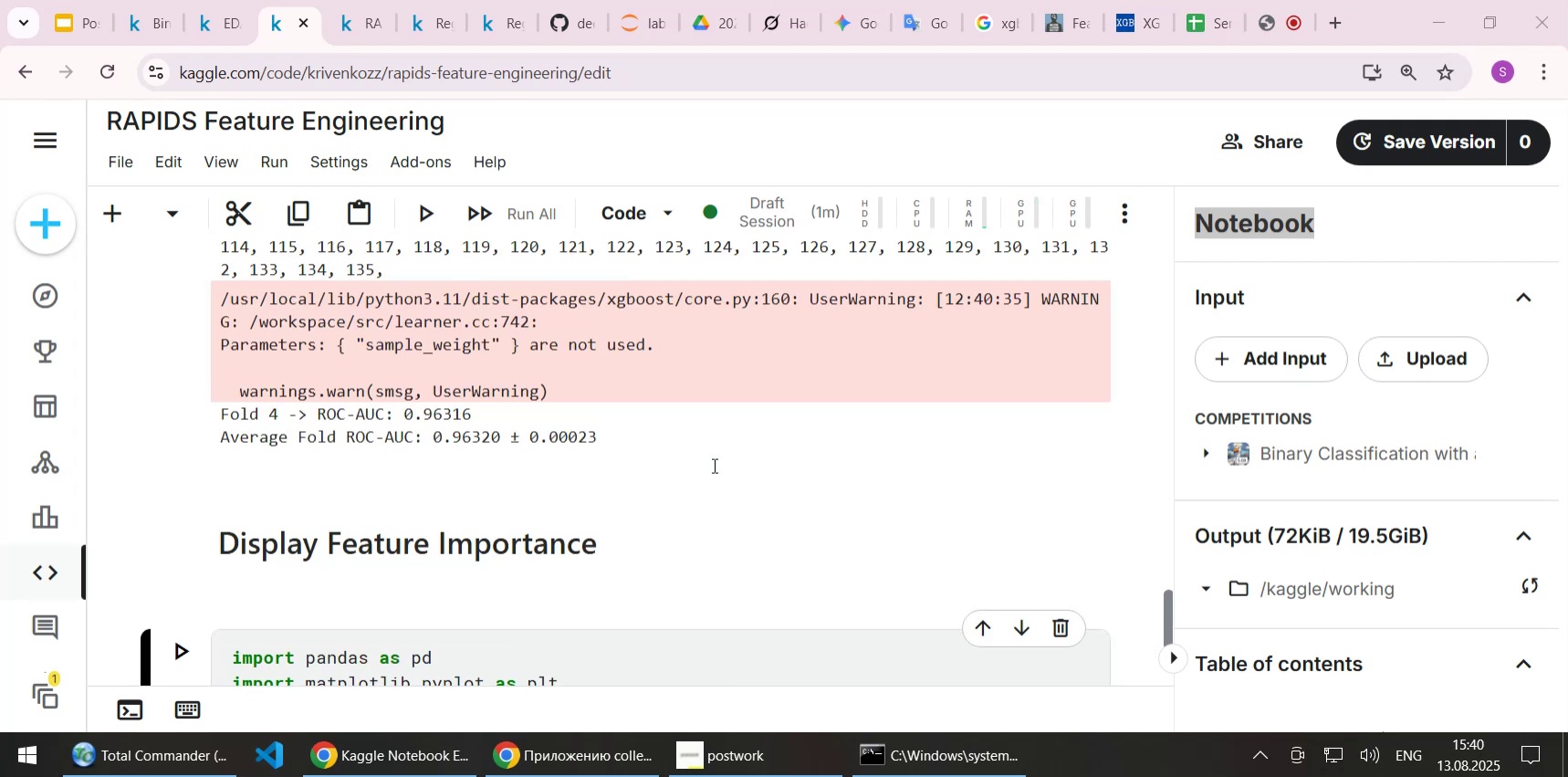 
scroll: coordinate [713, 465], scroll_direction: down, amount: 3.0
 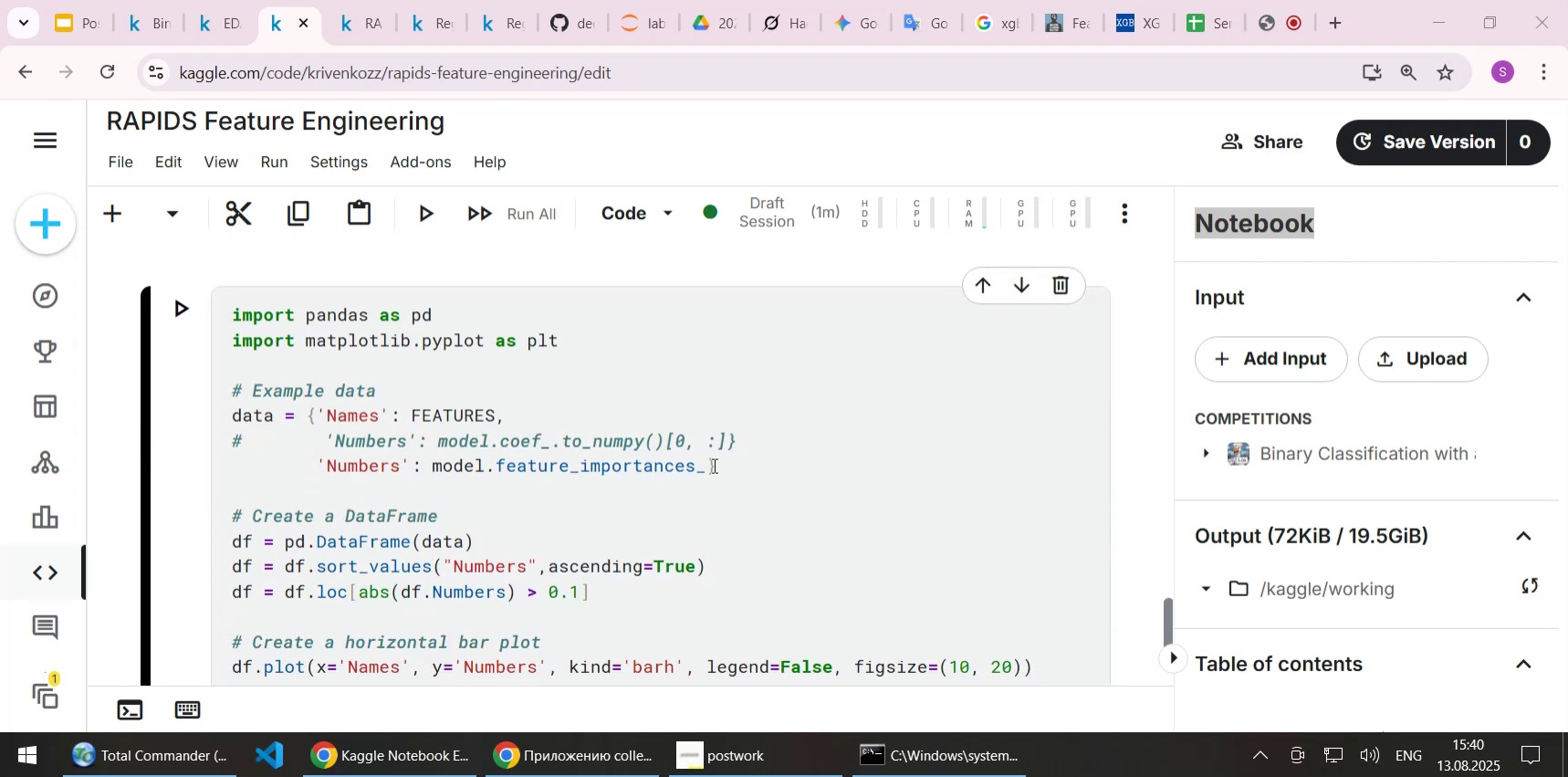 
key(Control+ControlLeft)
 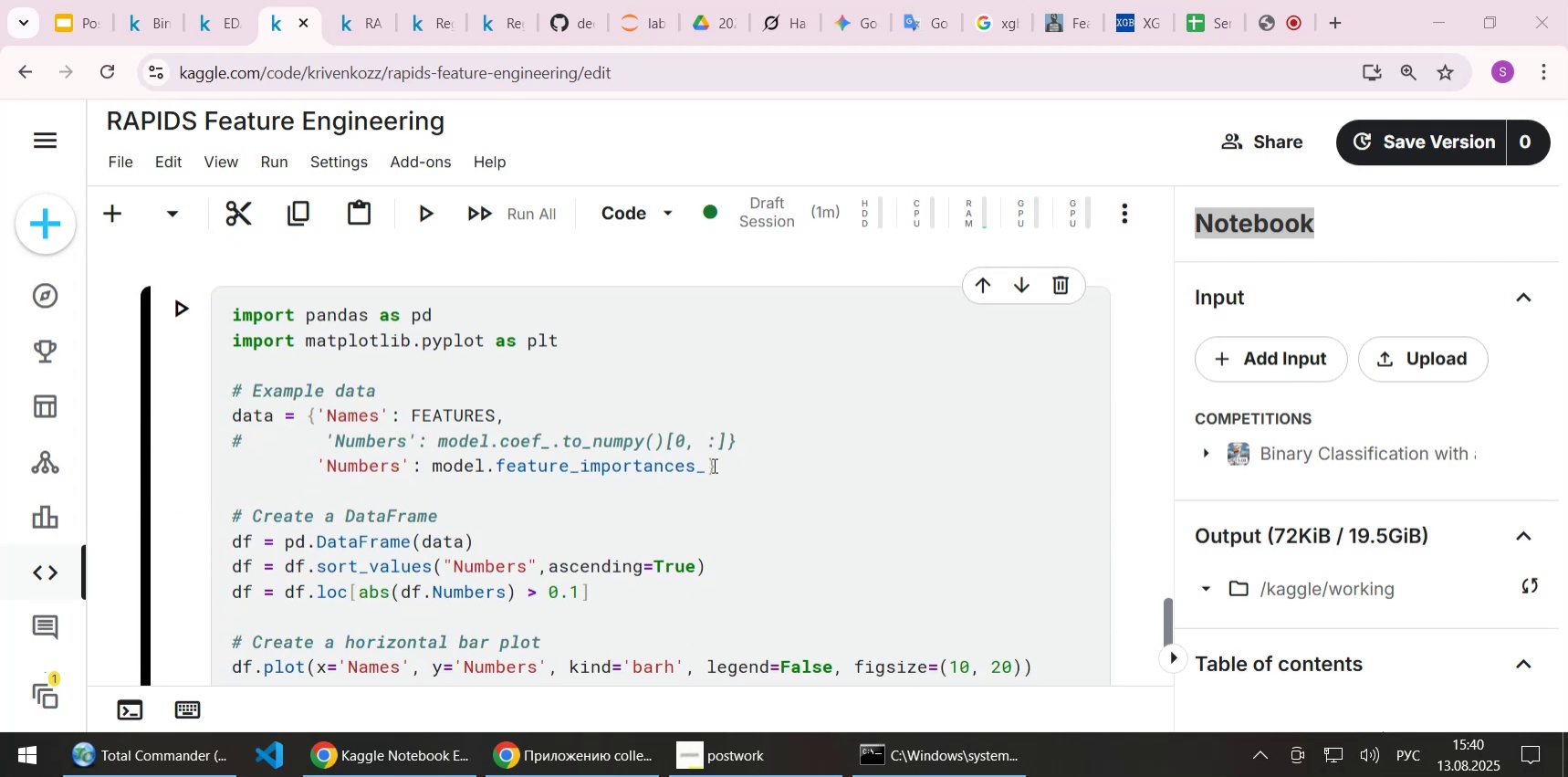 
key(Control+Shift+ShiftLeft)
 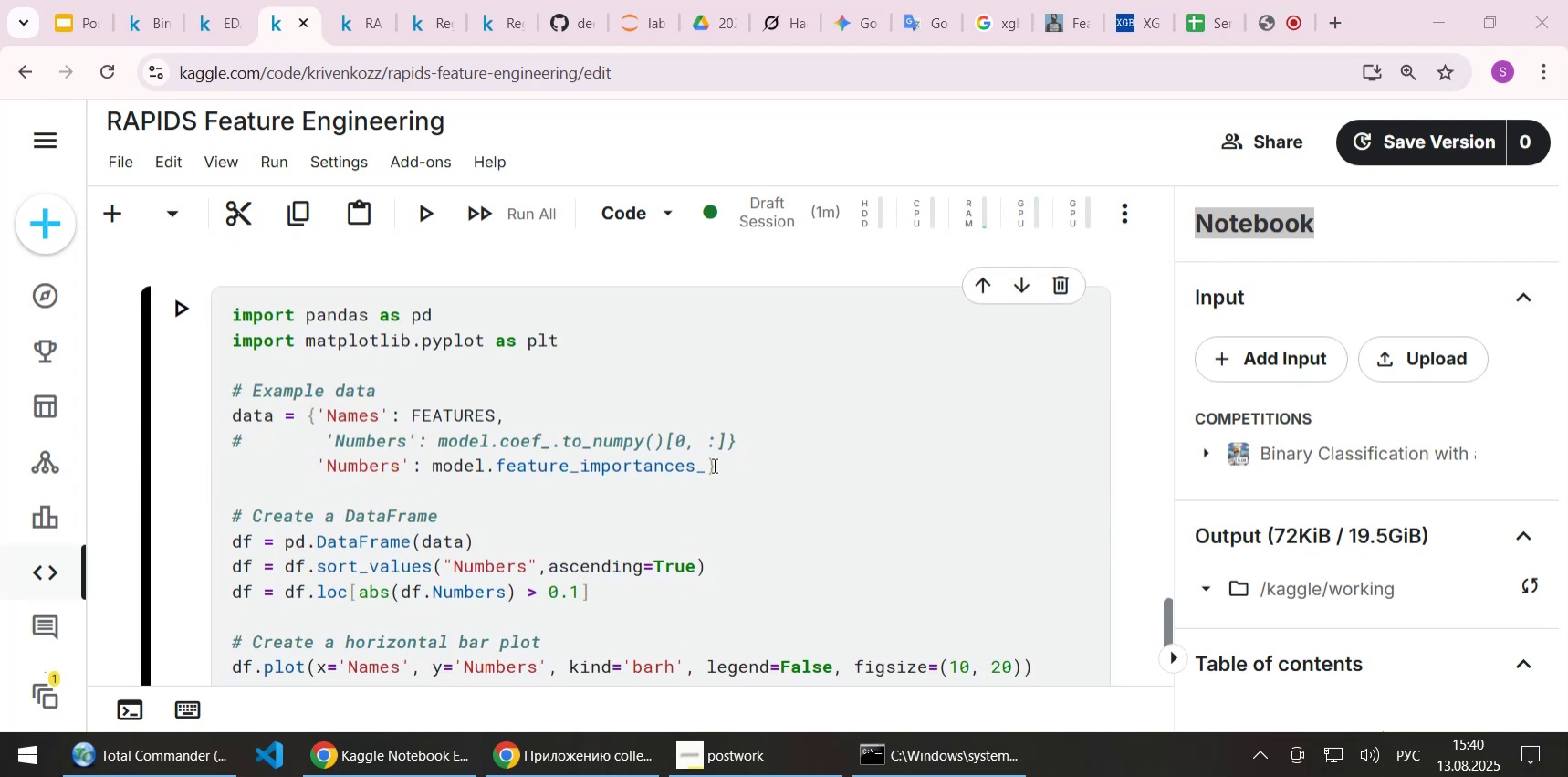 
key(Control+ControlLeft)
 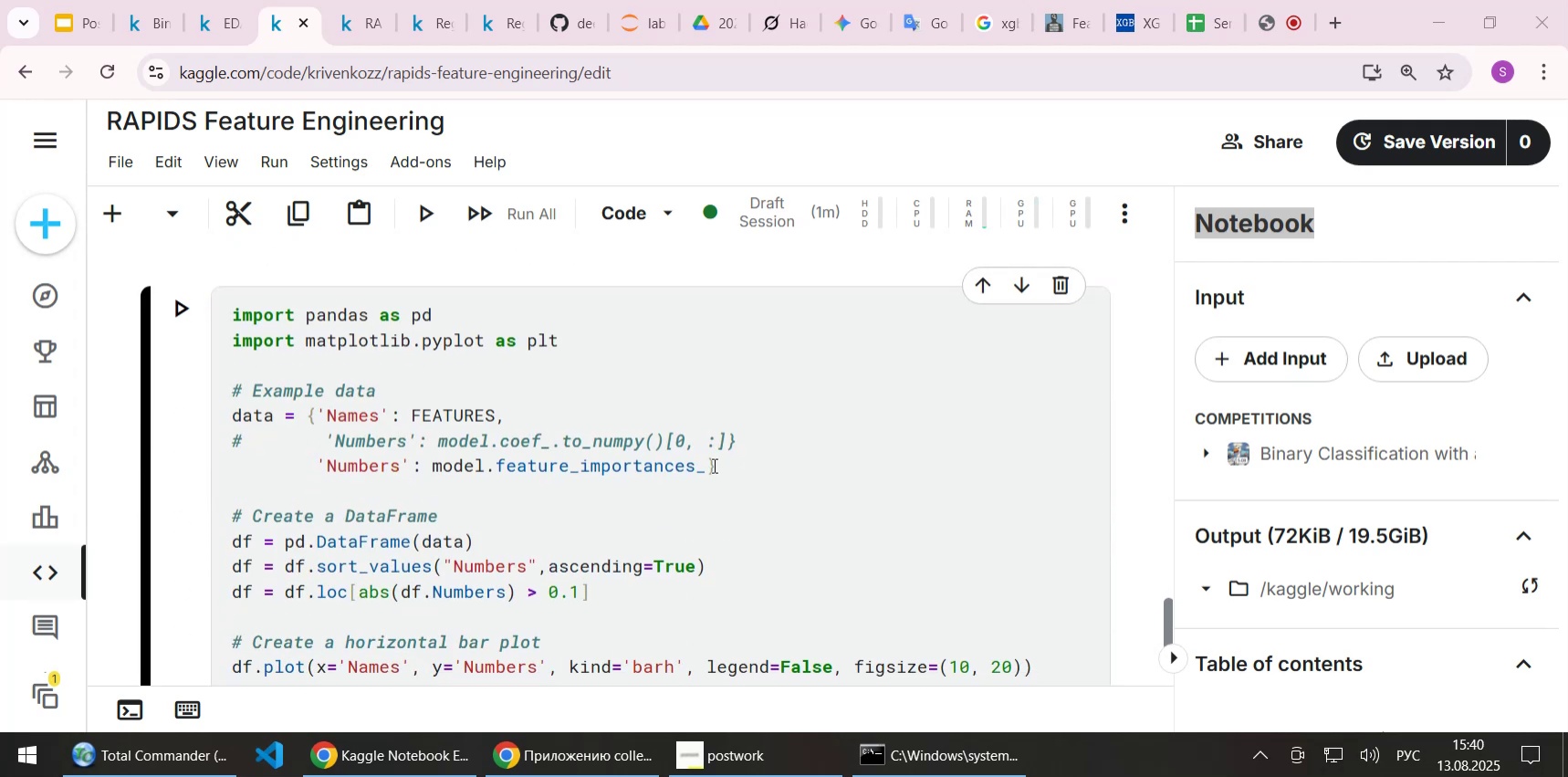 
key(Shift+Enter)
 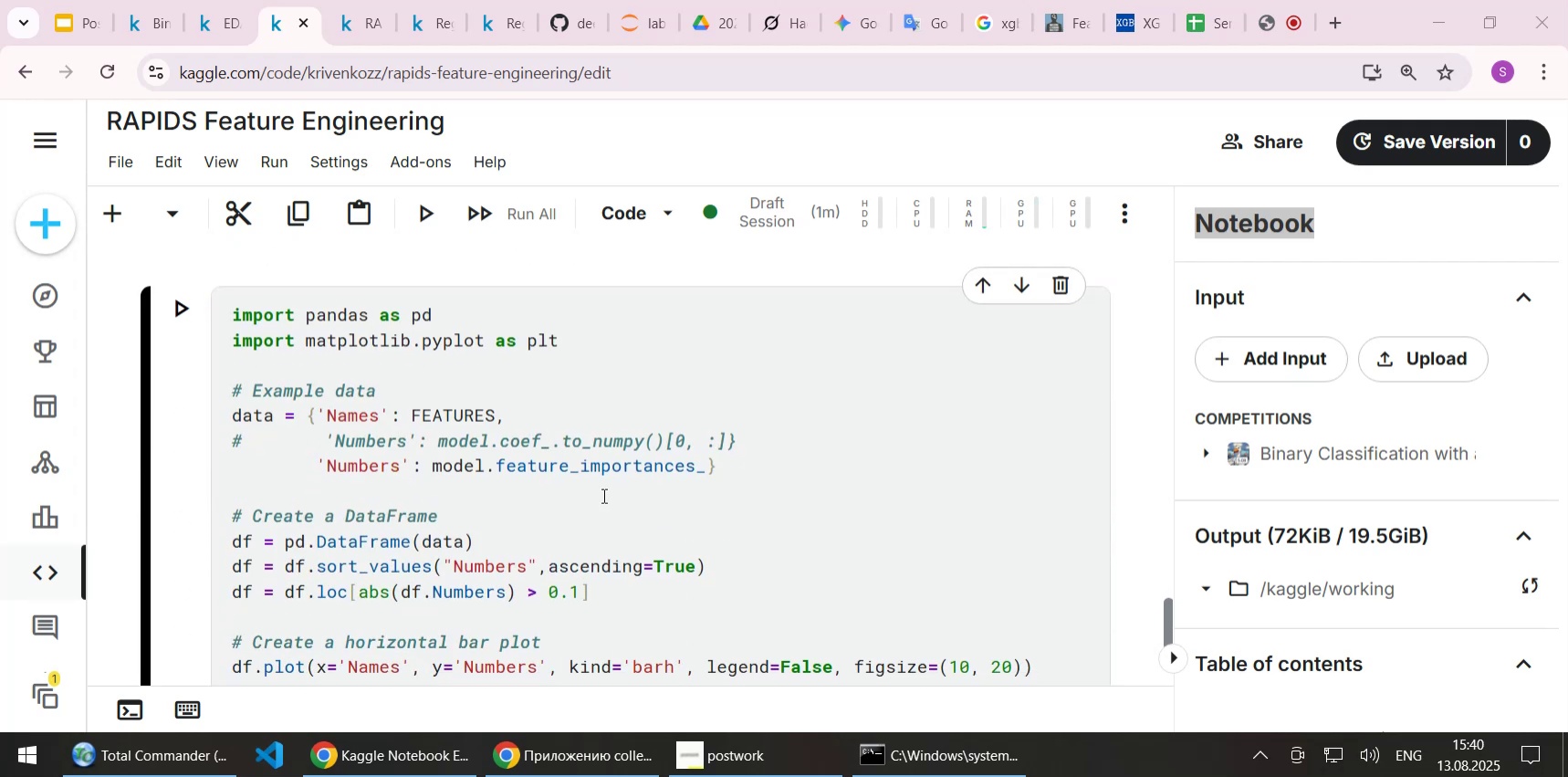 
left_click([649, 494])
 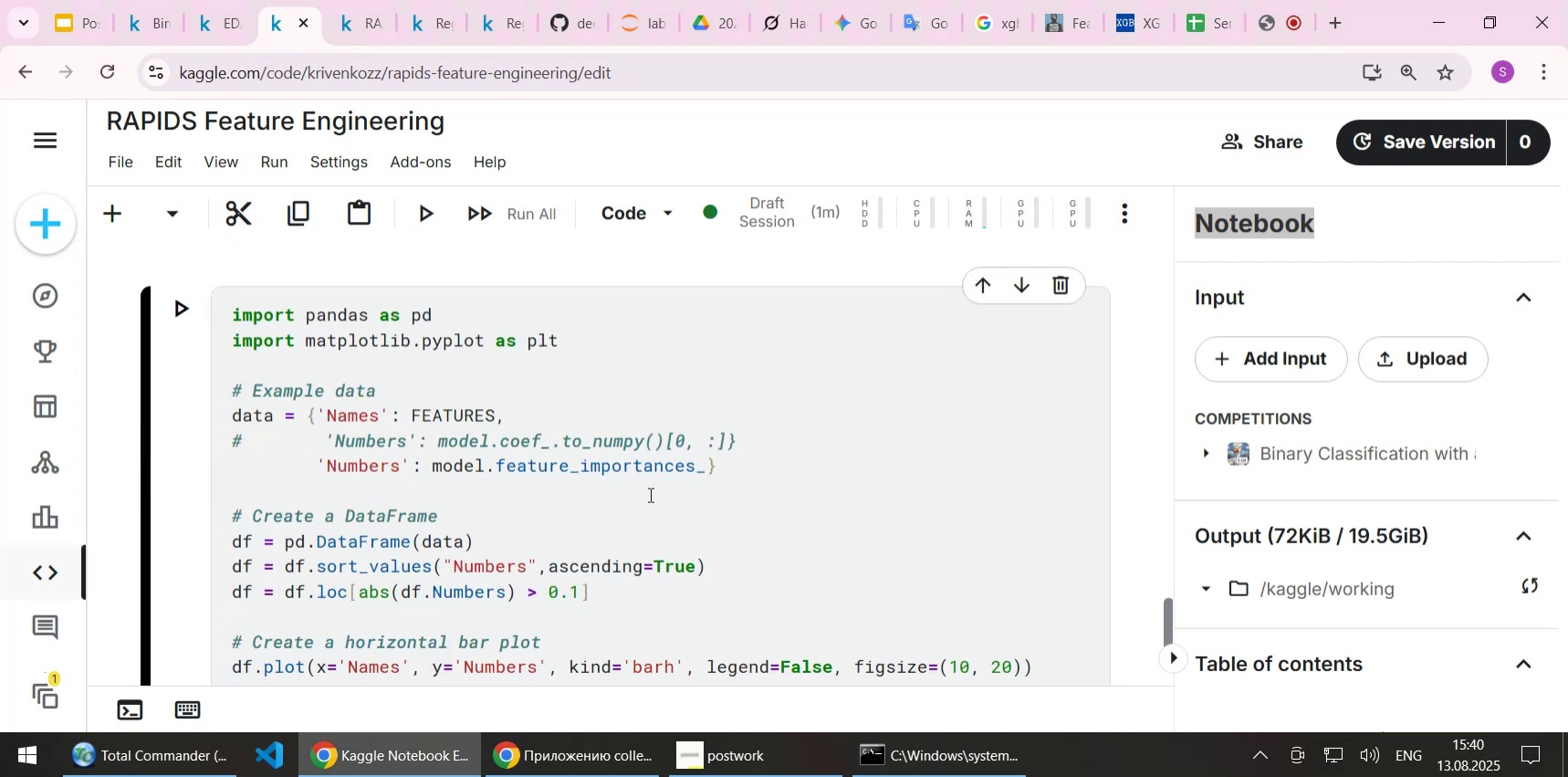 
key(Shift+Enter)
 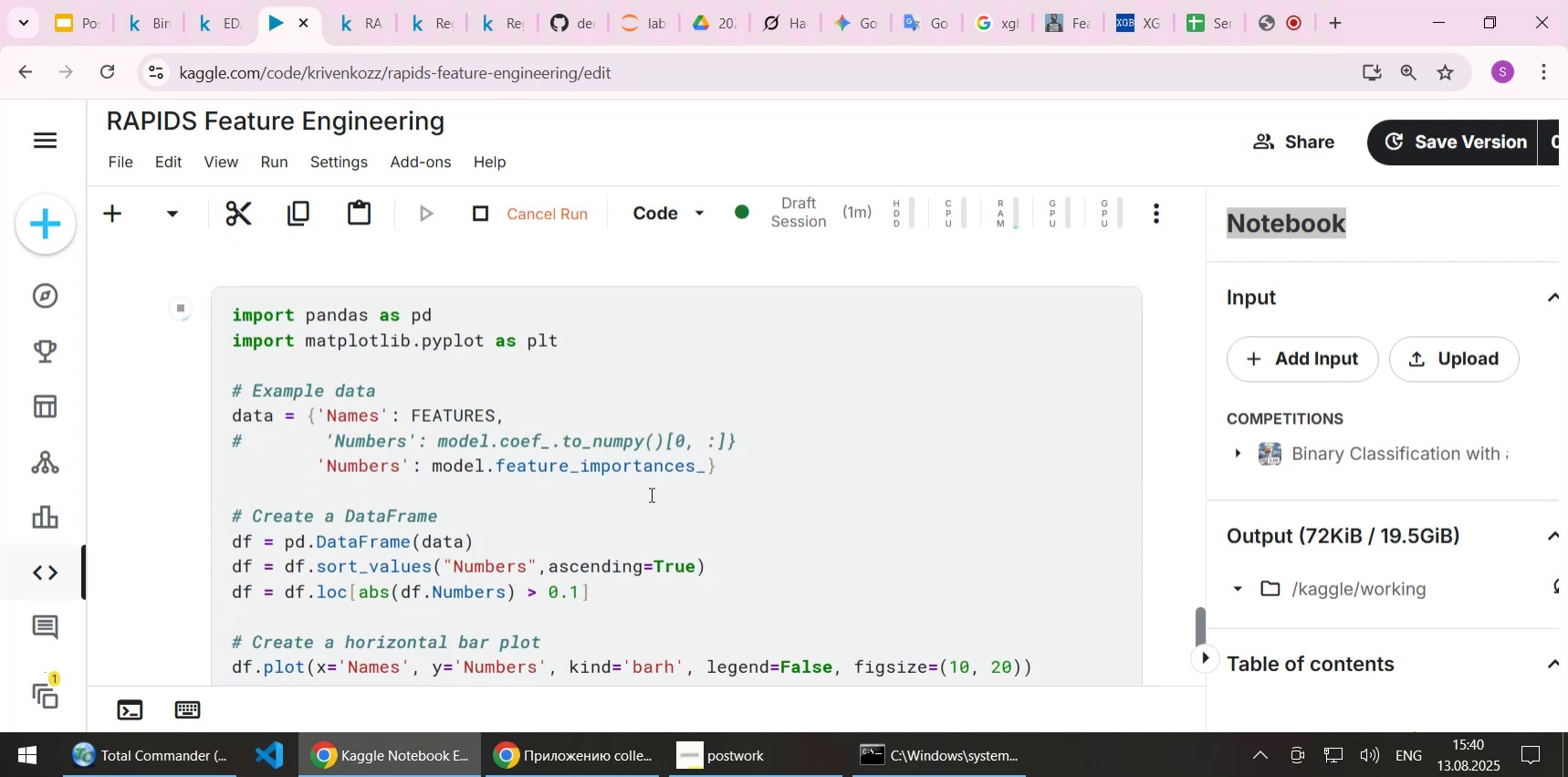 
scroll: coordinate [709, 457], scroll_direction: down, amount: 8.0
 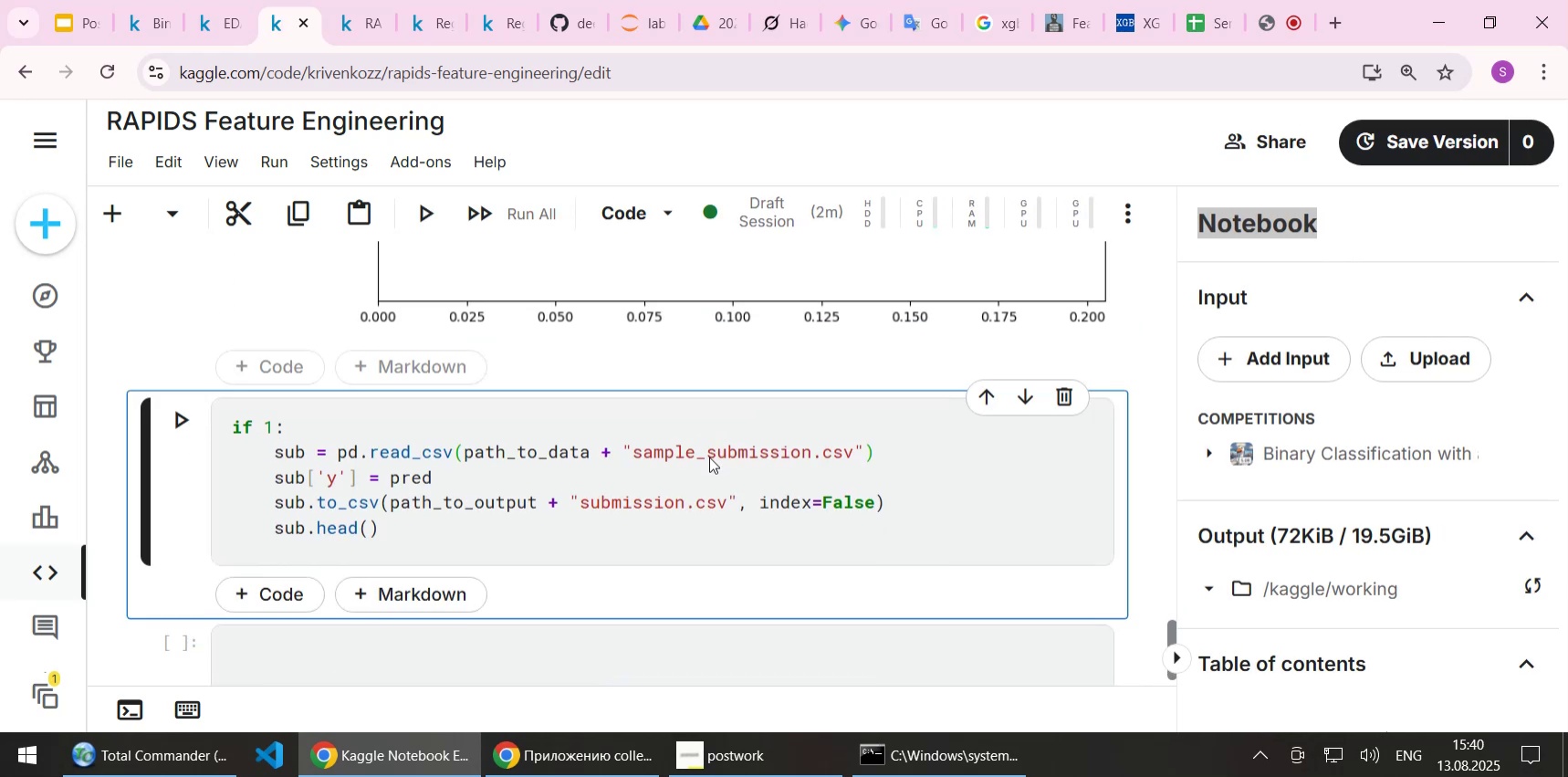 
scroll: coordinate [709, 459], scroll_direction: up, amount: 13.0
 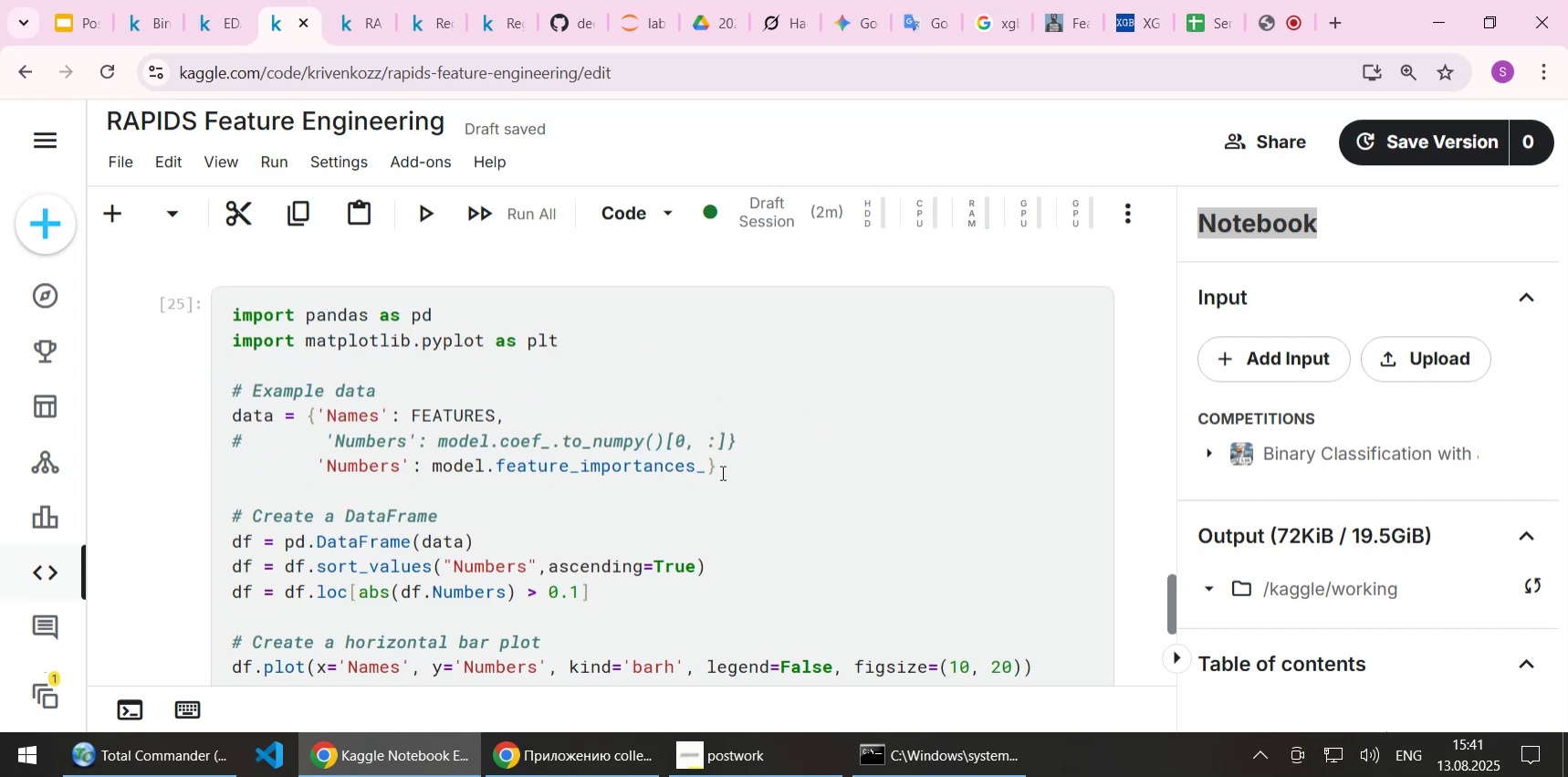 
wait(5.48)
 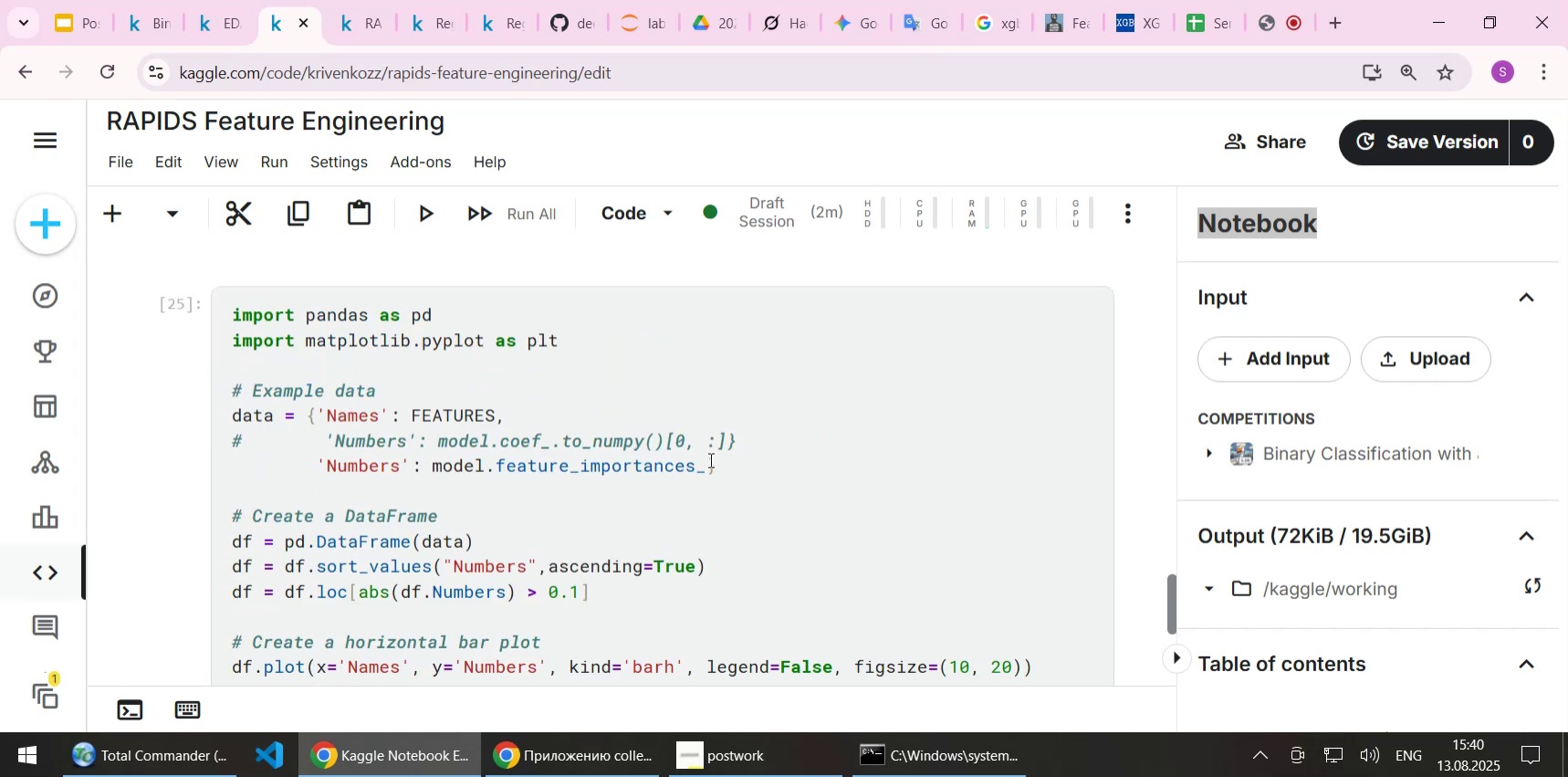 
scroll: coordinate [721, 474], scroll_direction: down, amount: 1.0
 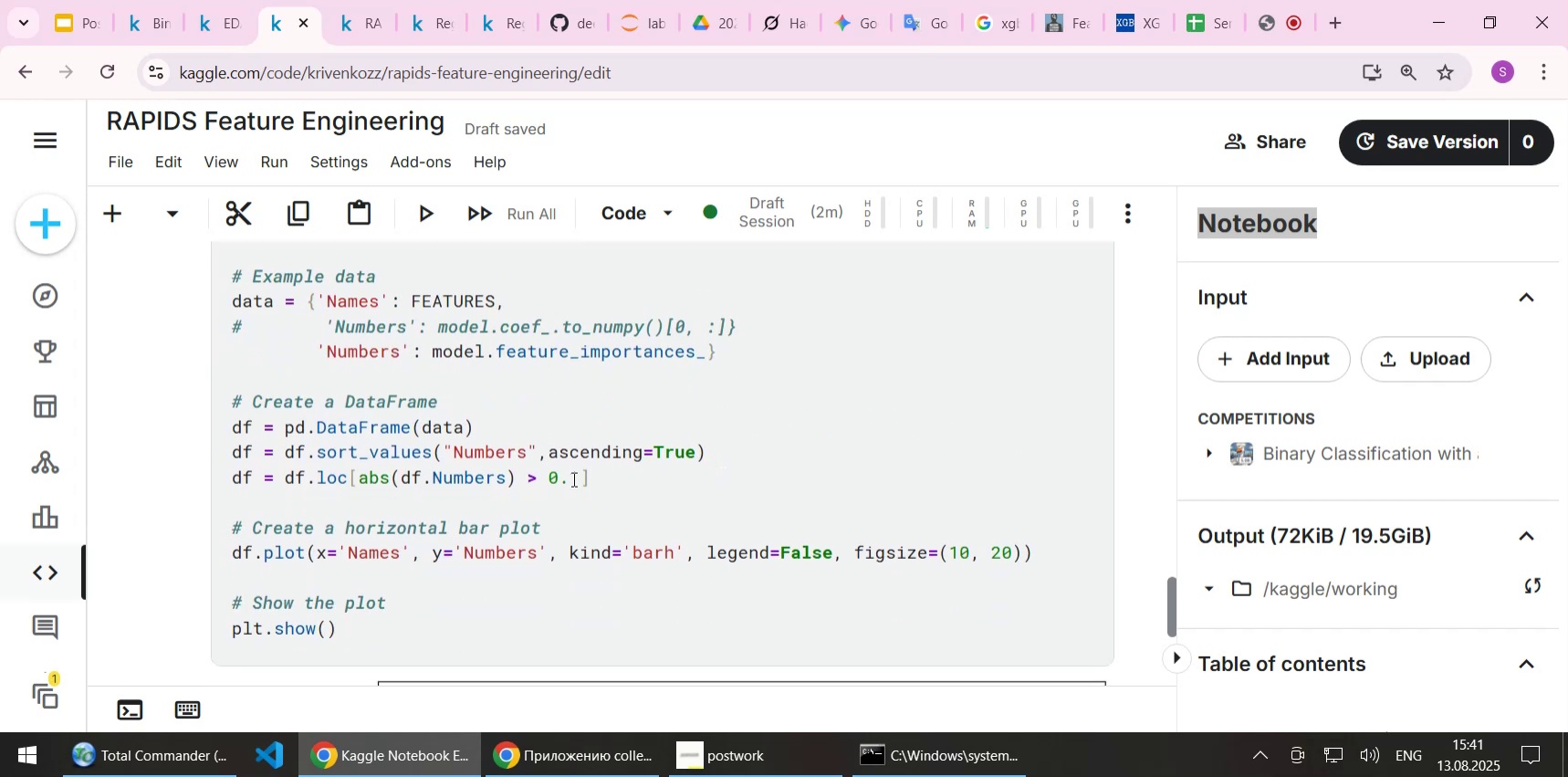 
left_click([535, 476])
 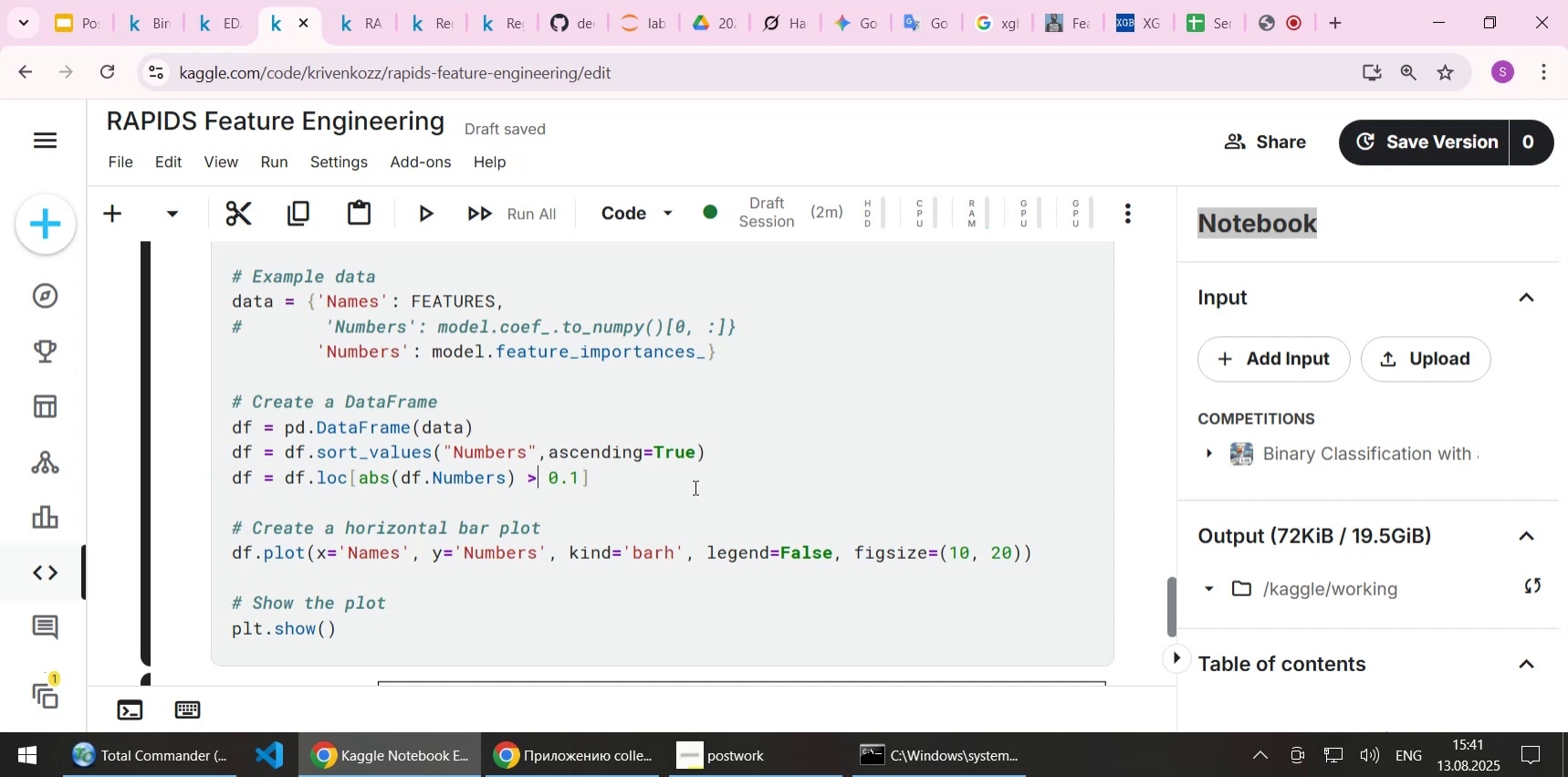 
key(Home)
 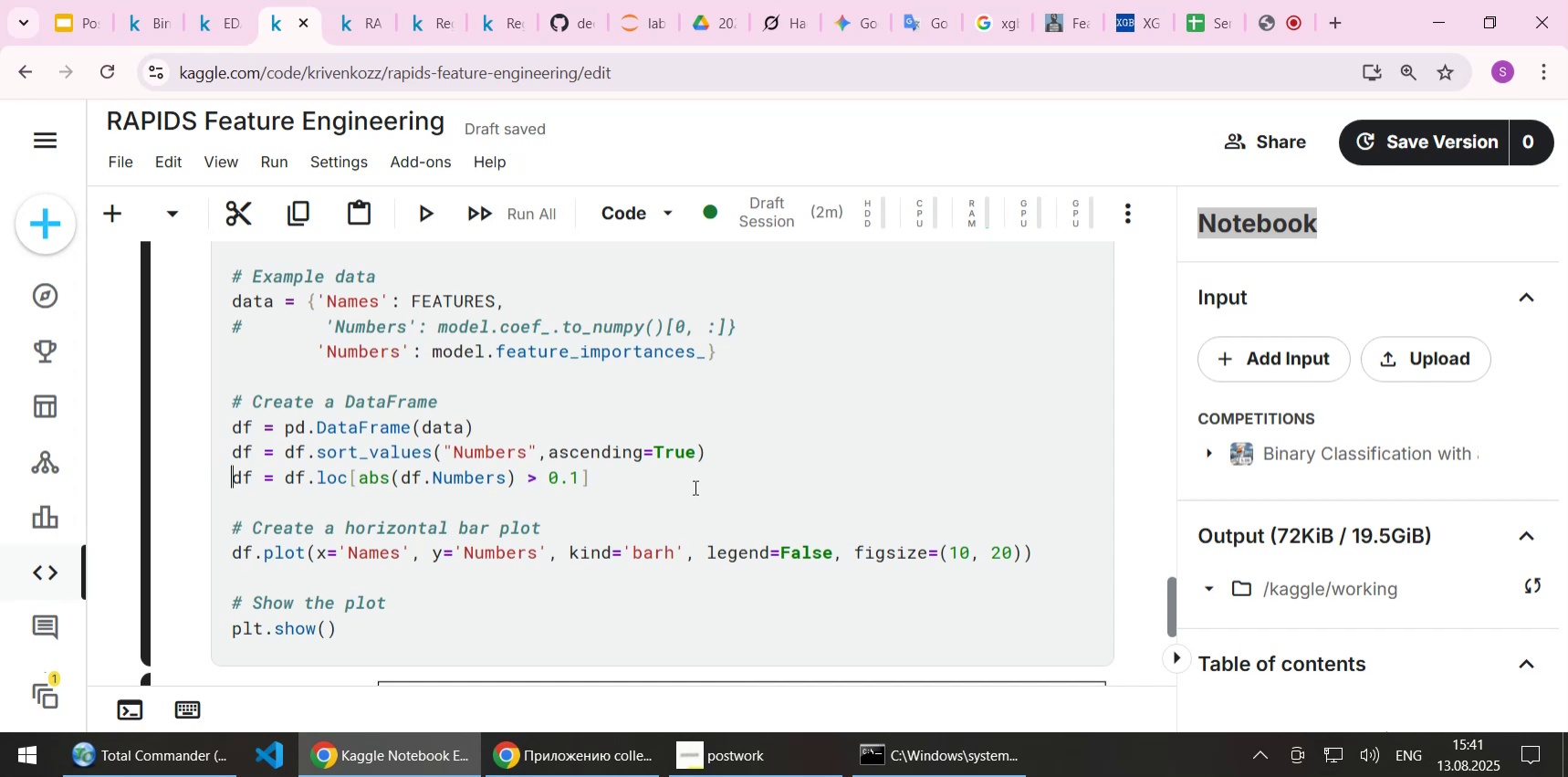 
key(Shift+3)
 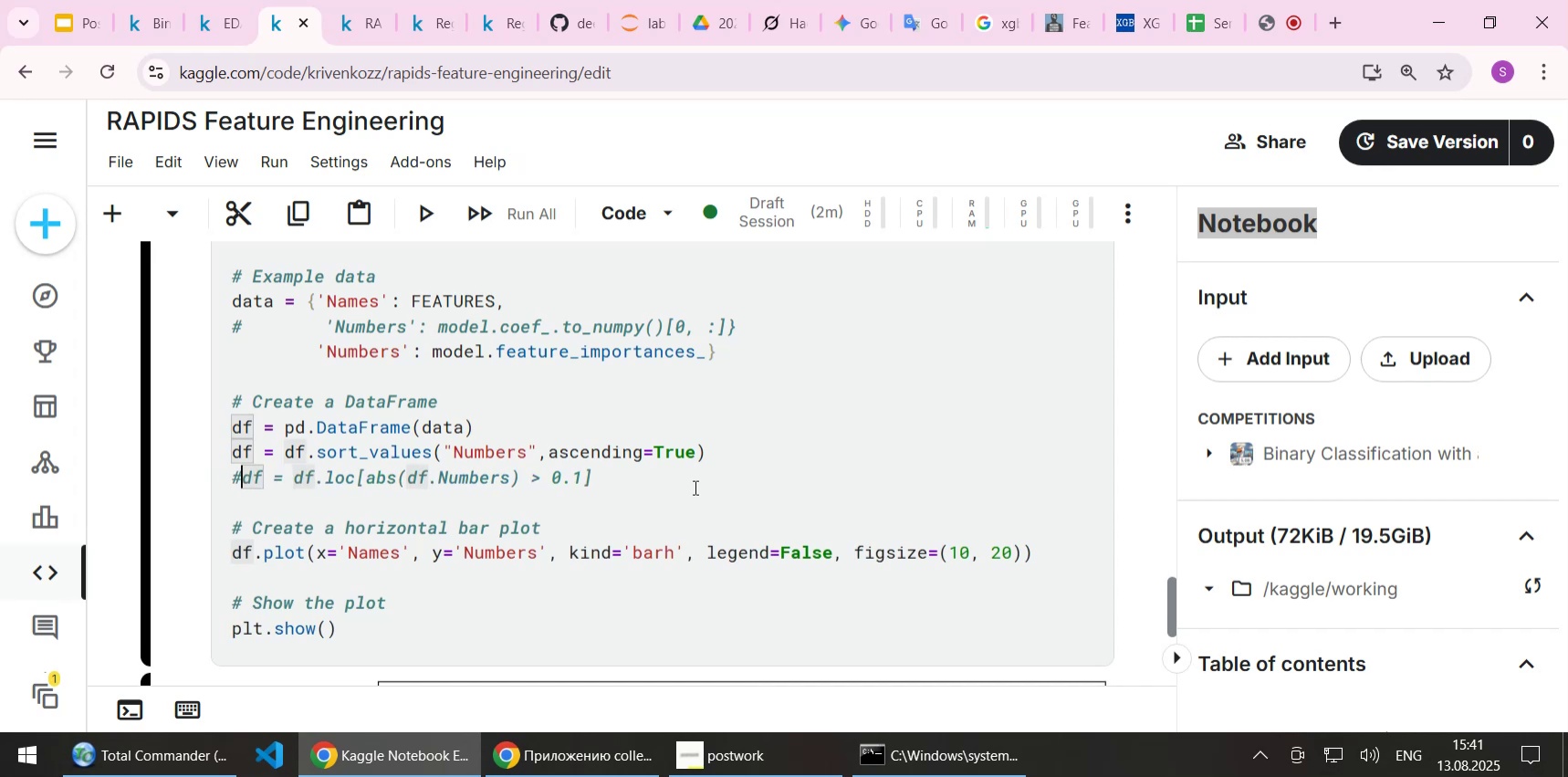 
key(Shift+End)
 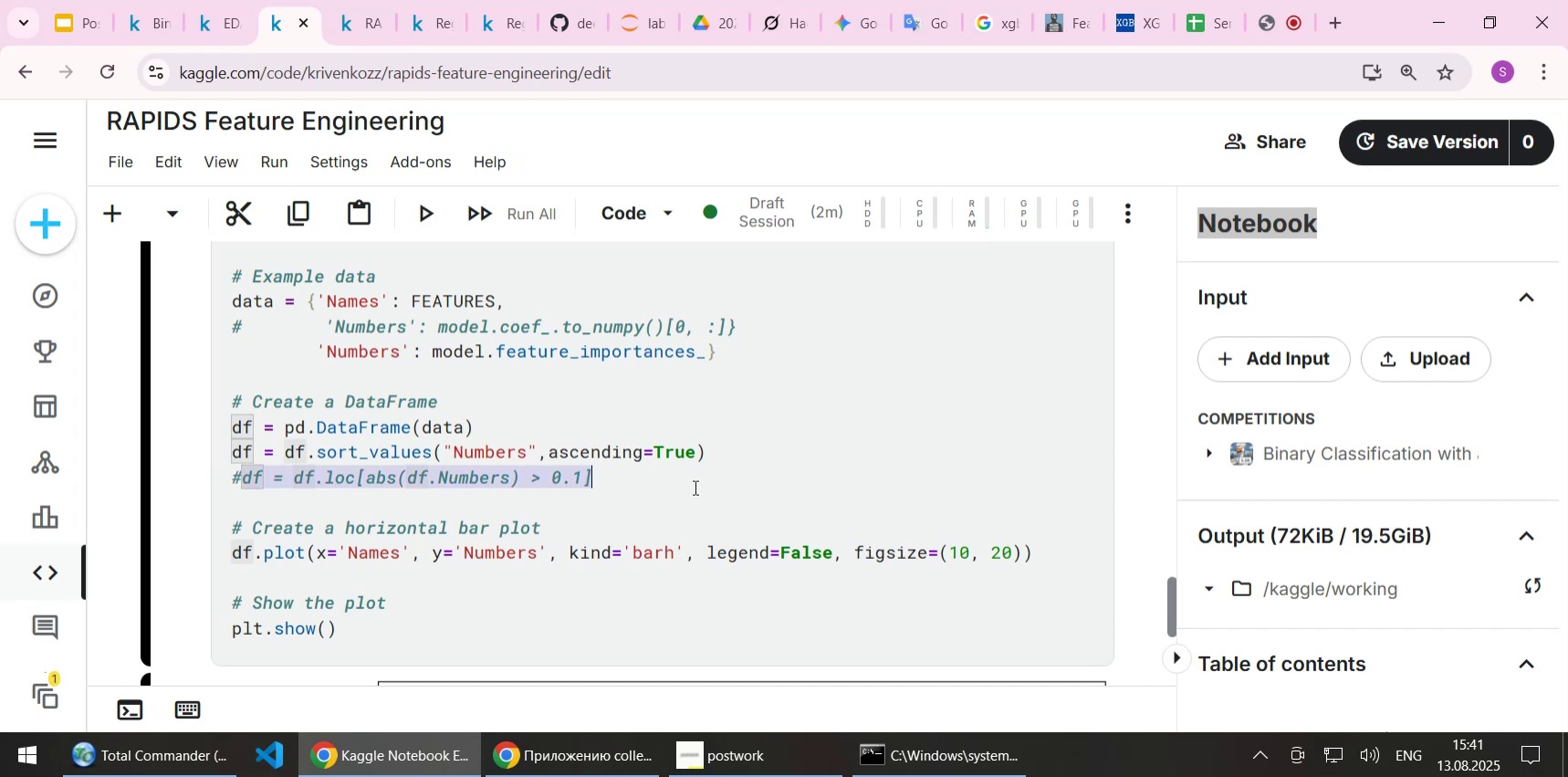 
key(Control+C)
 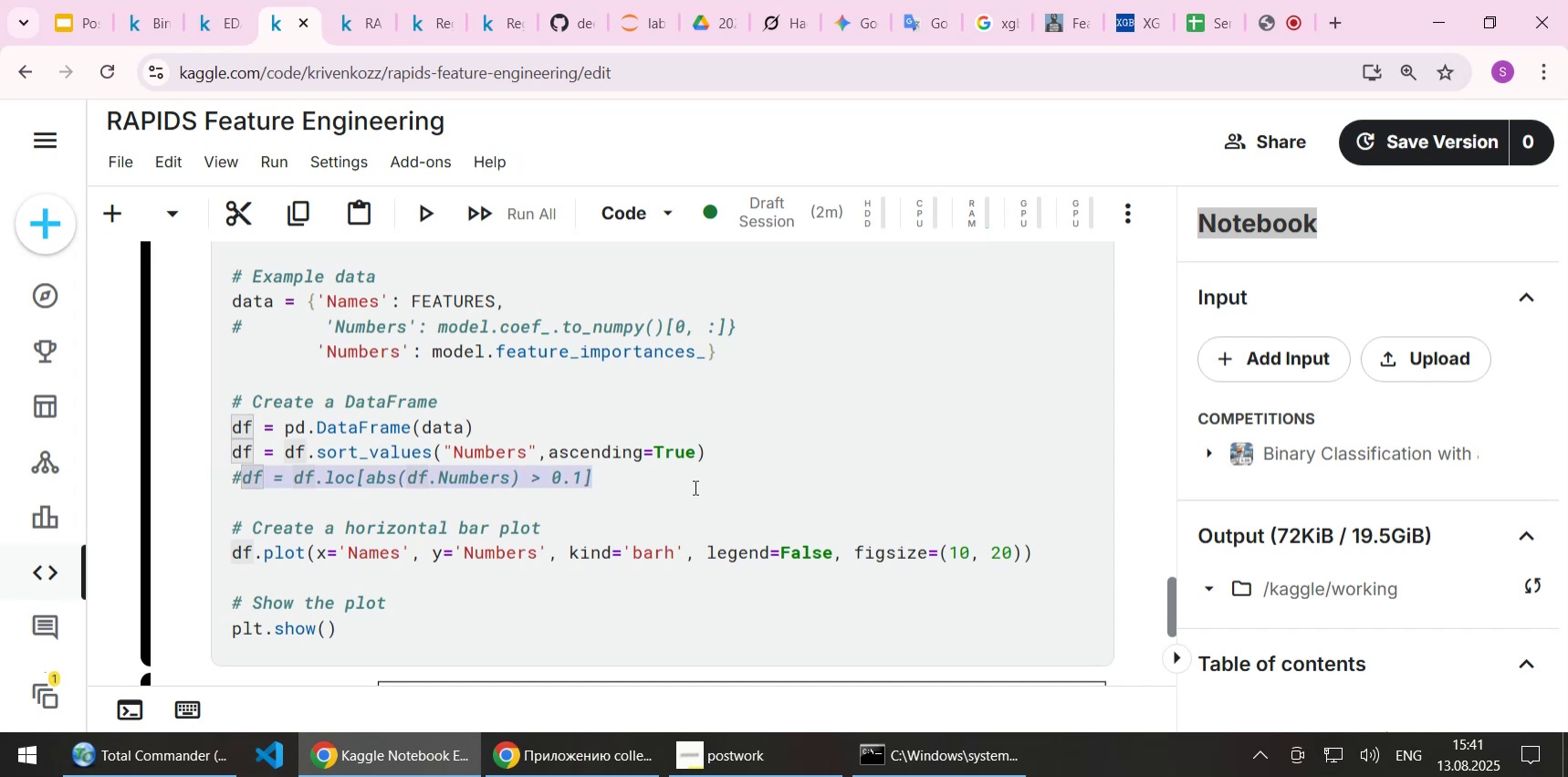 
key(End)
 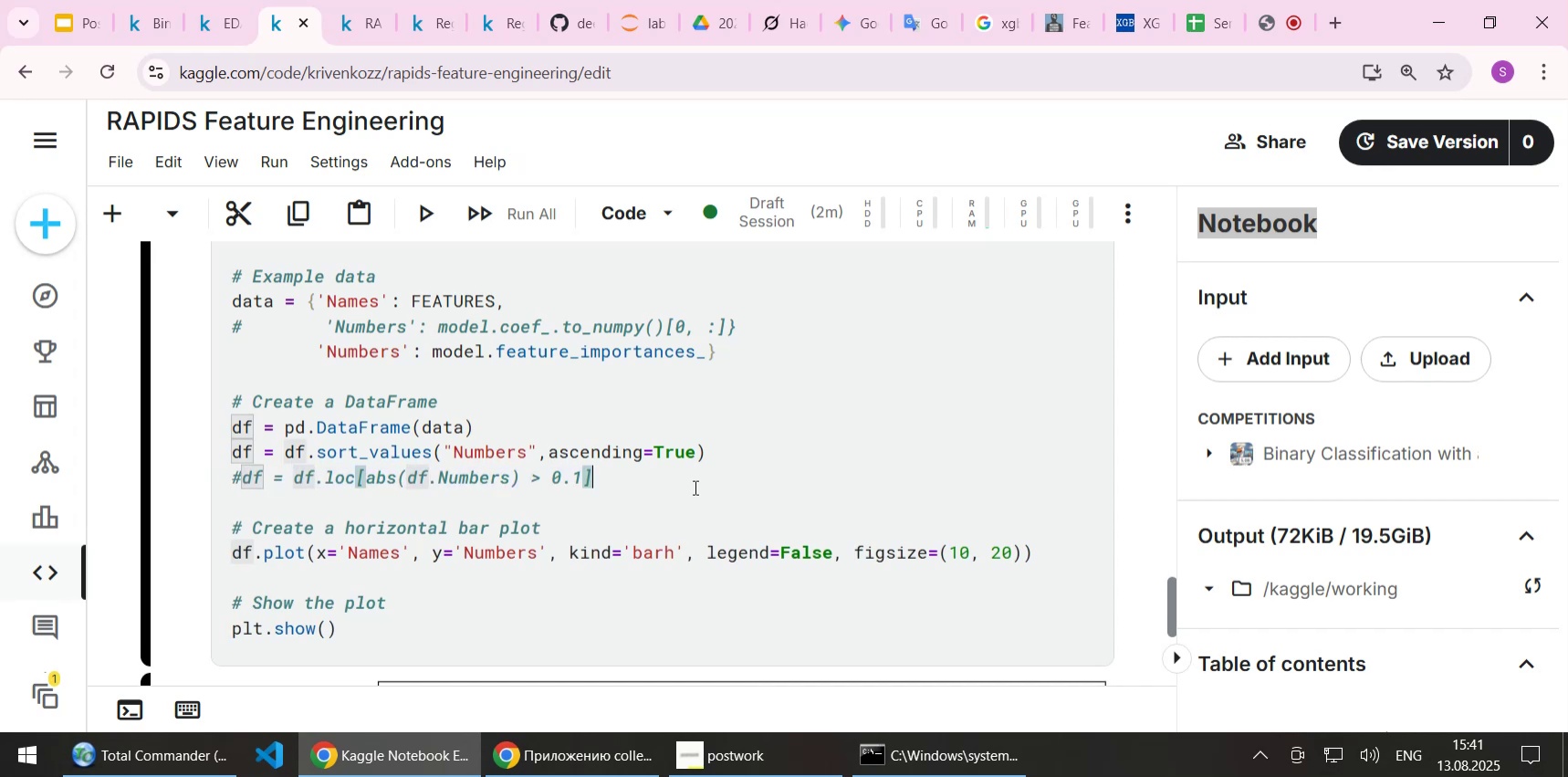 
key(Enter)
 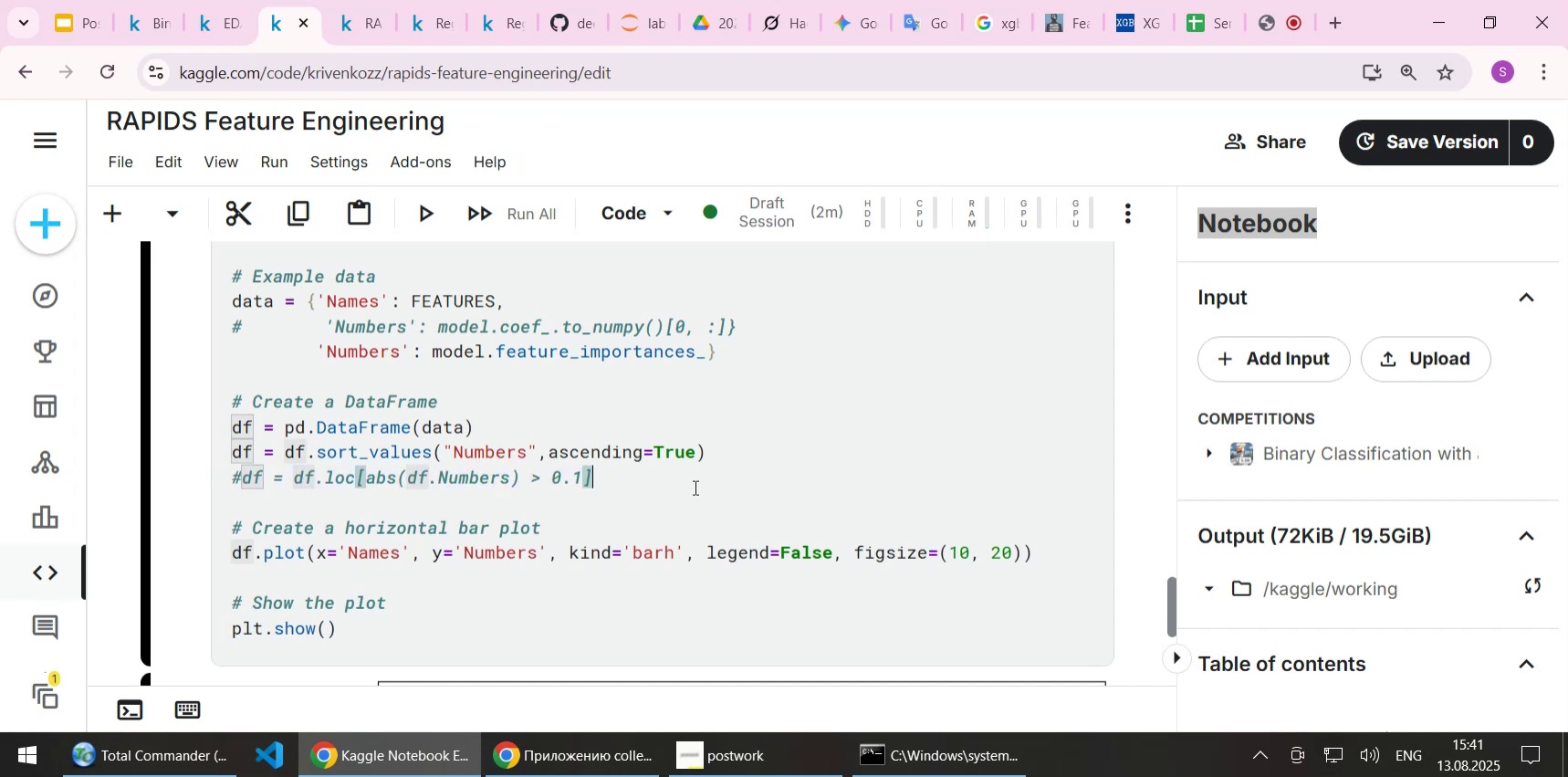 
key(Control+ControlLeft)
 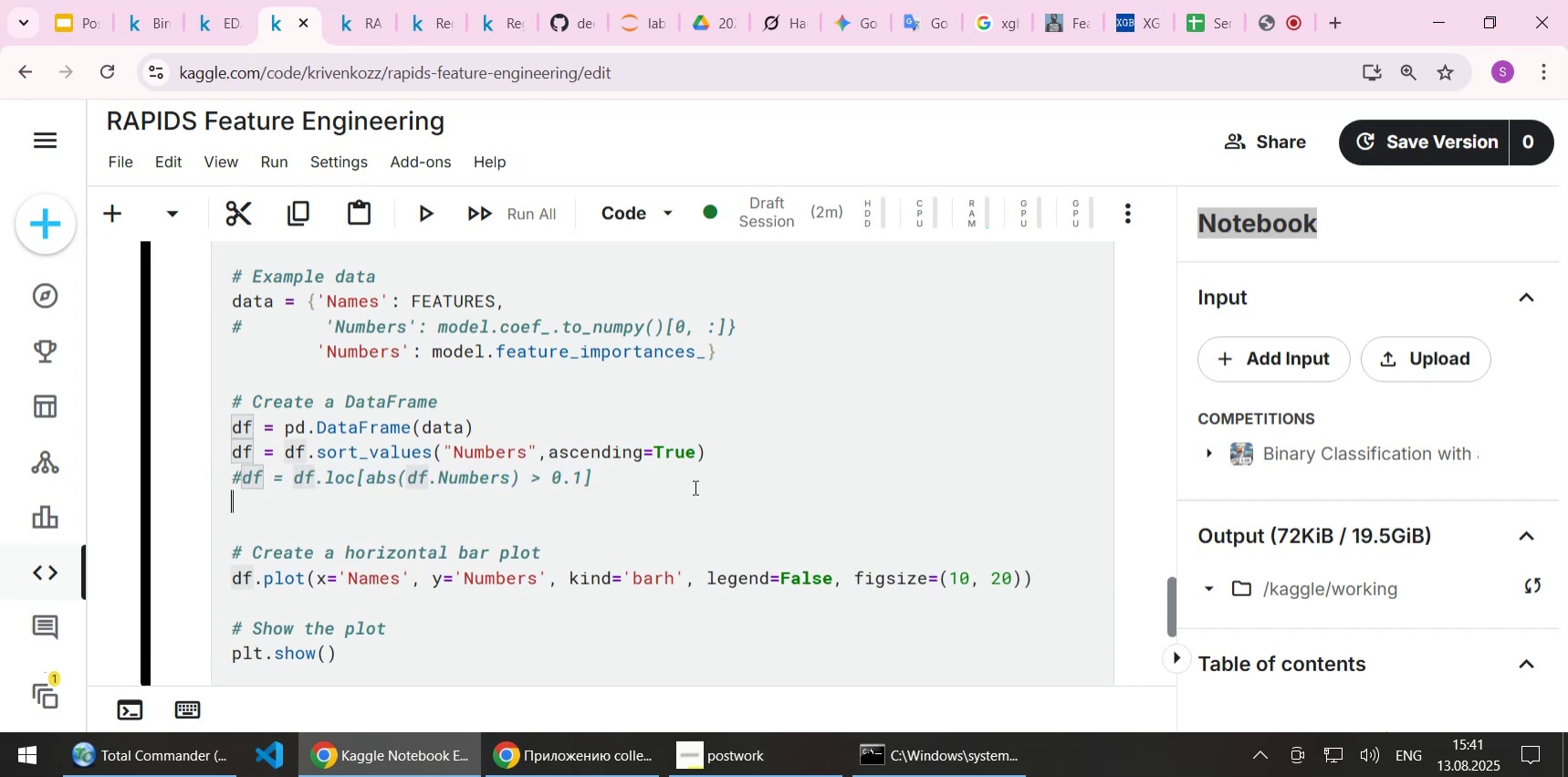 
key(Control+V)
 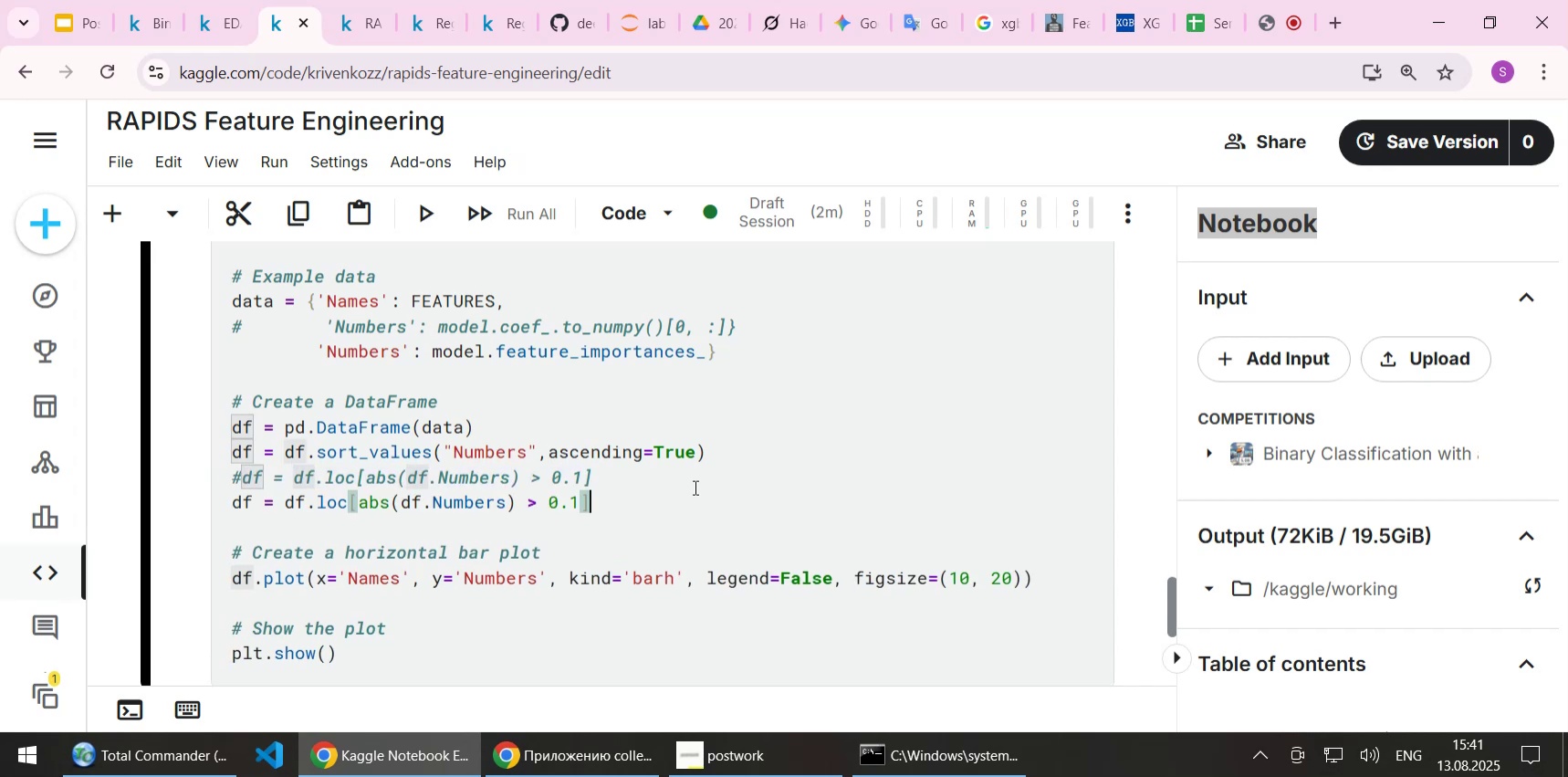 
key(ArrowLeft)
 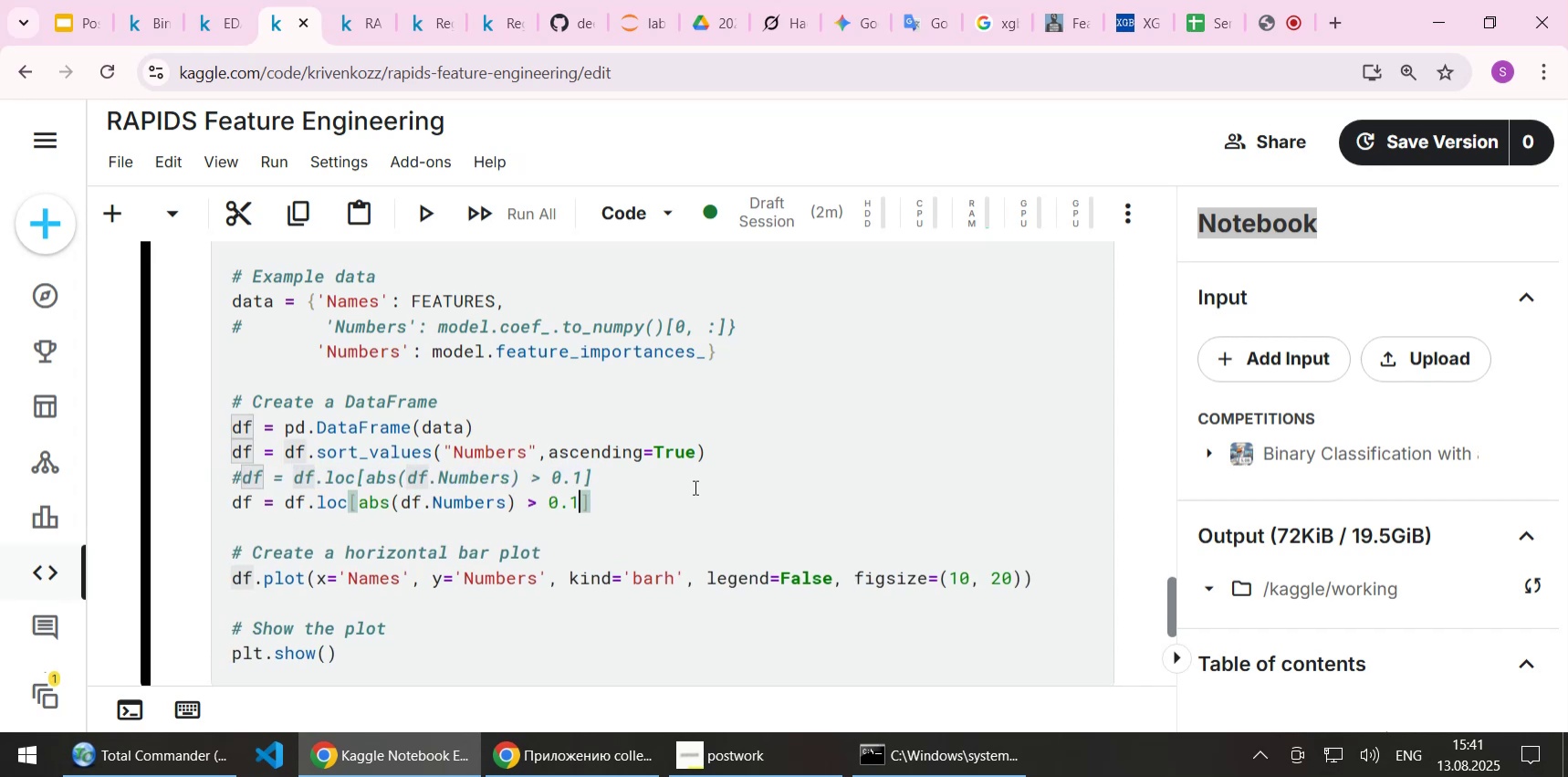 
key(Backspace)
 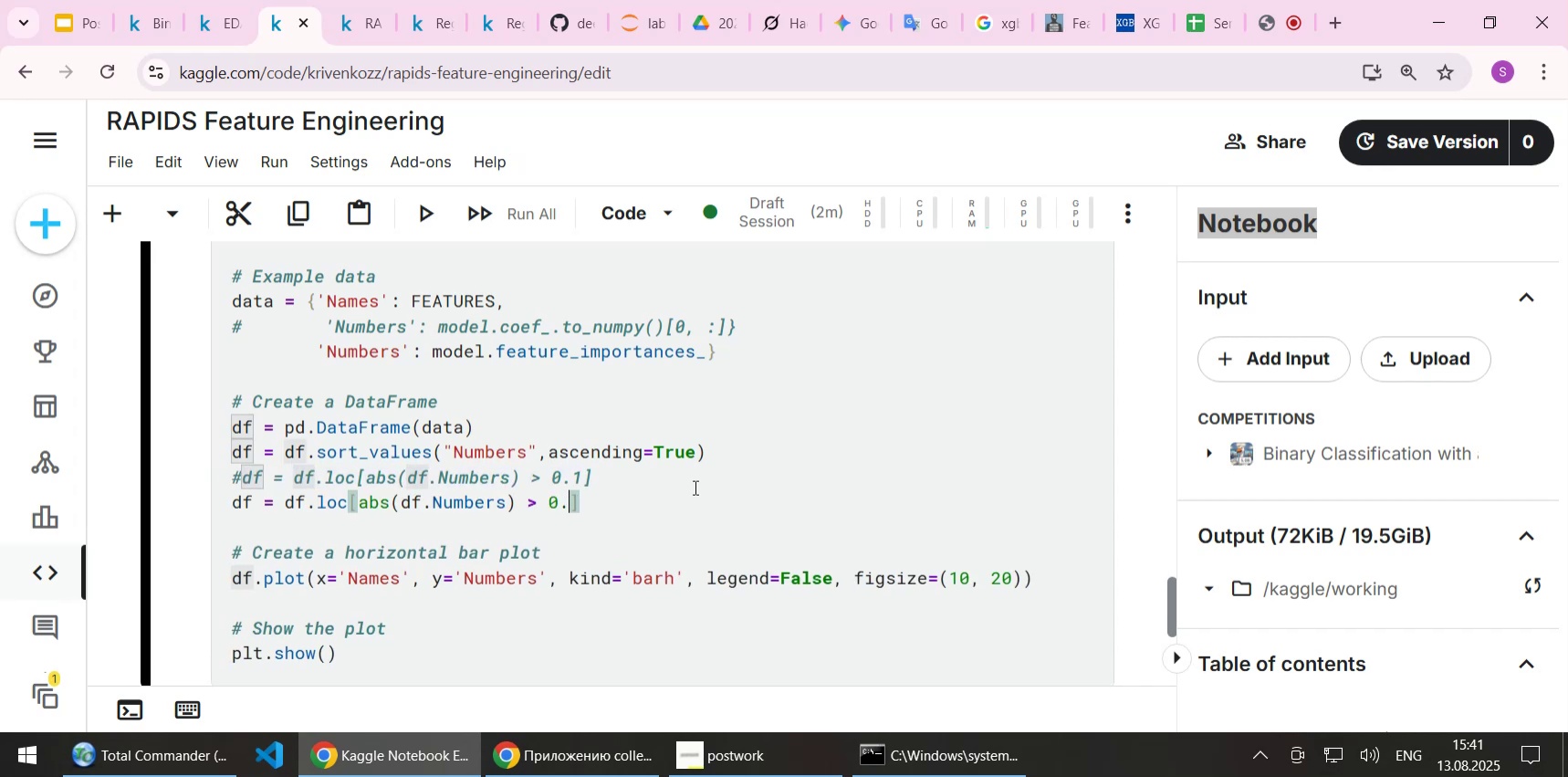 
key(Backspace)
 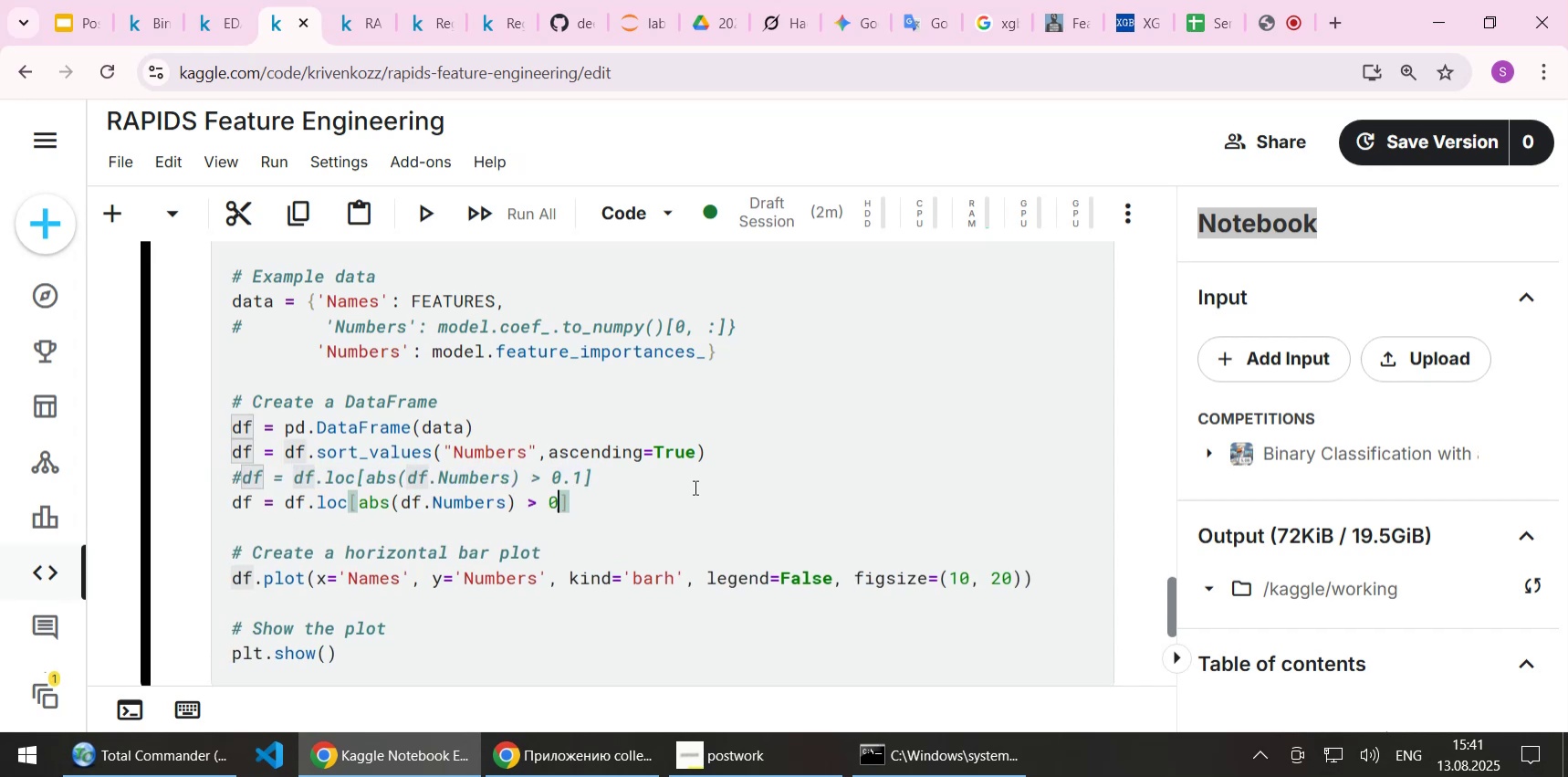 
key(Backspace)
 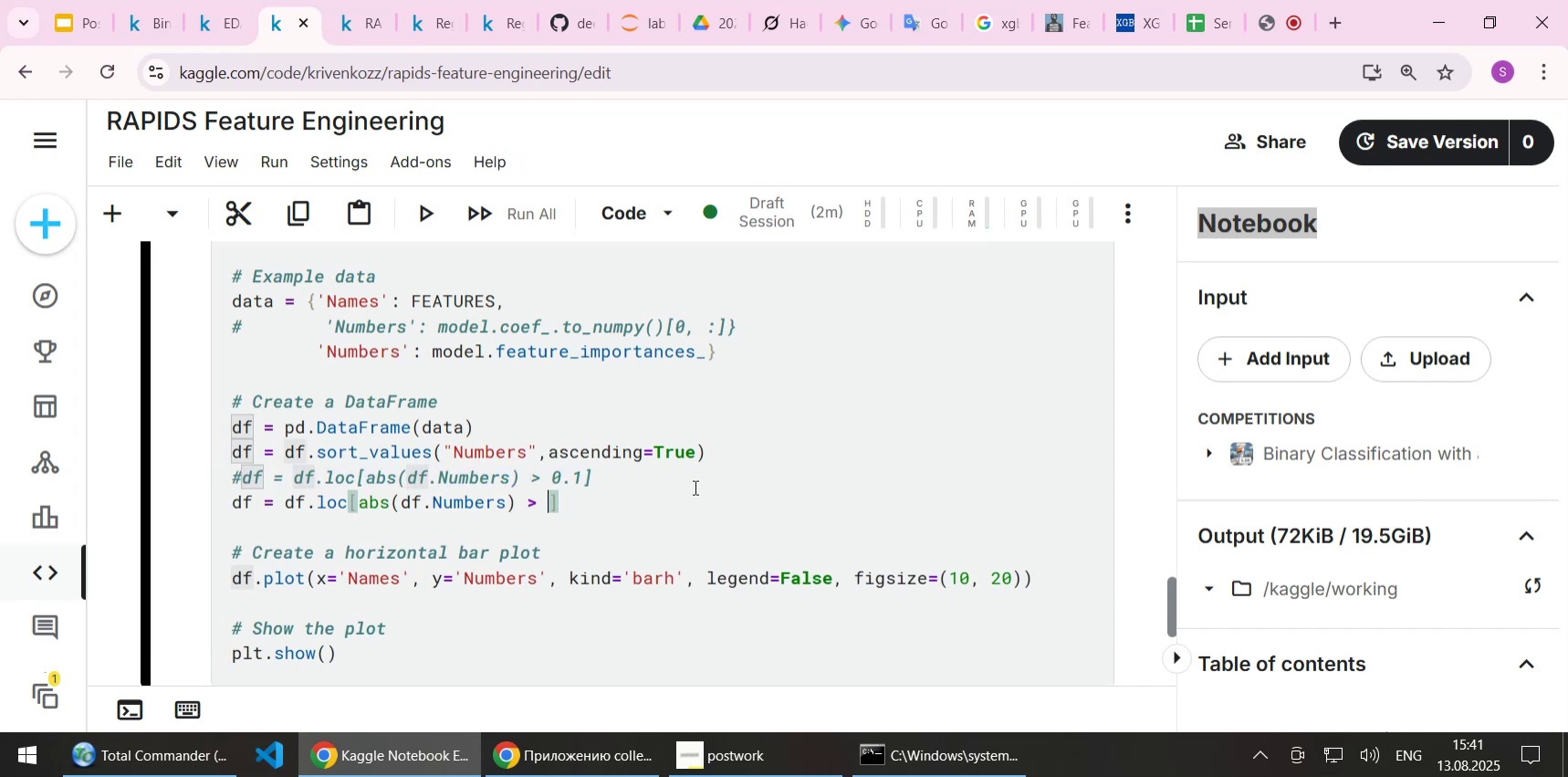 
key(Backspace)
 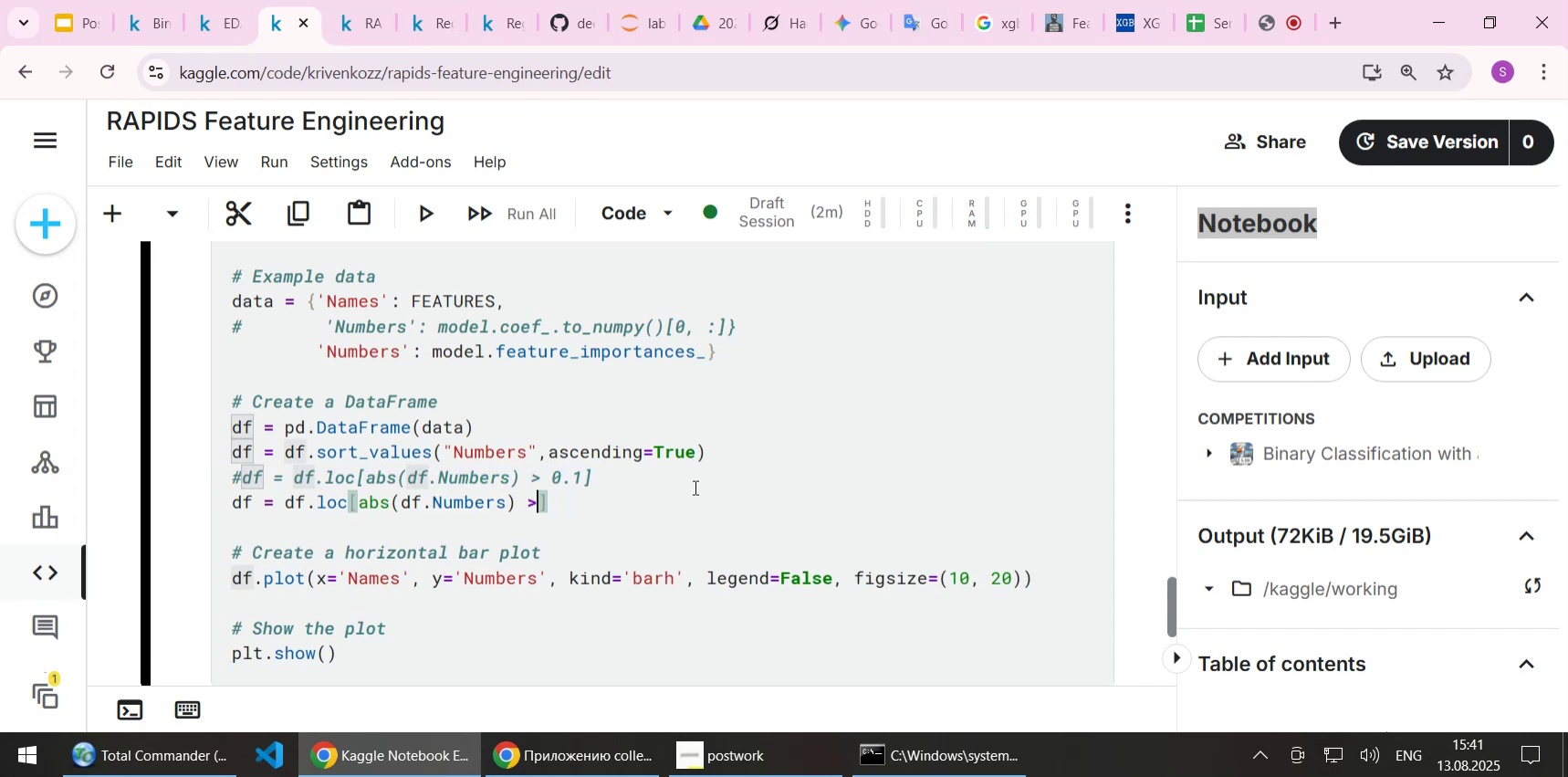 
key(Backspace)
 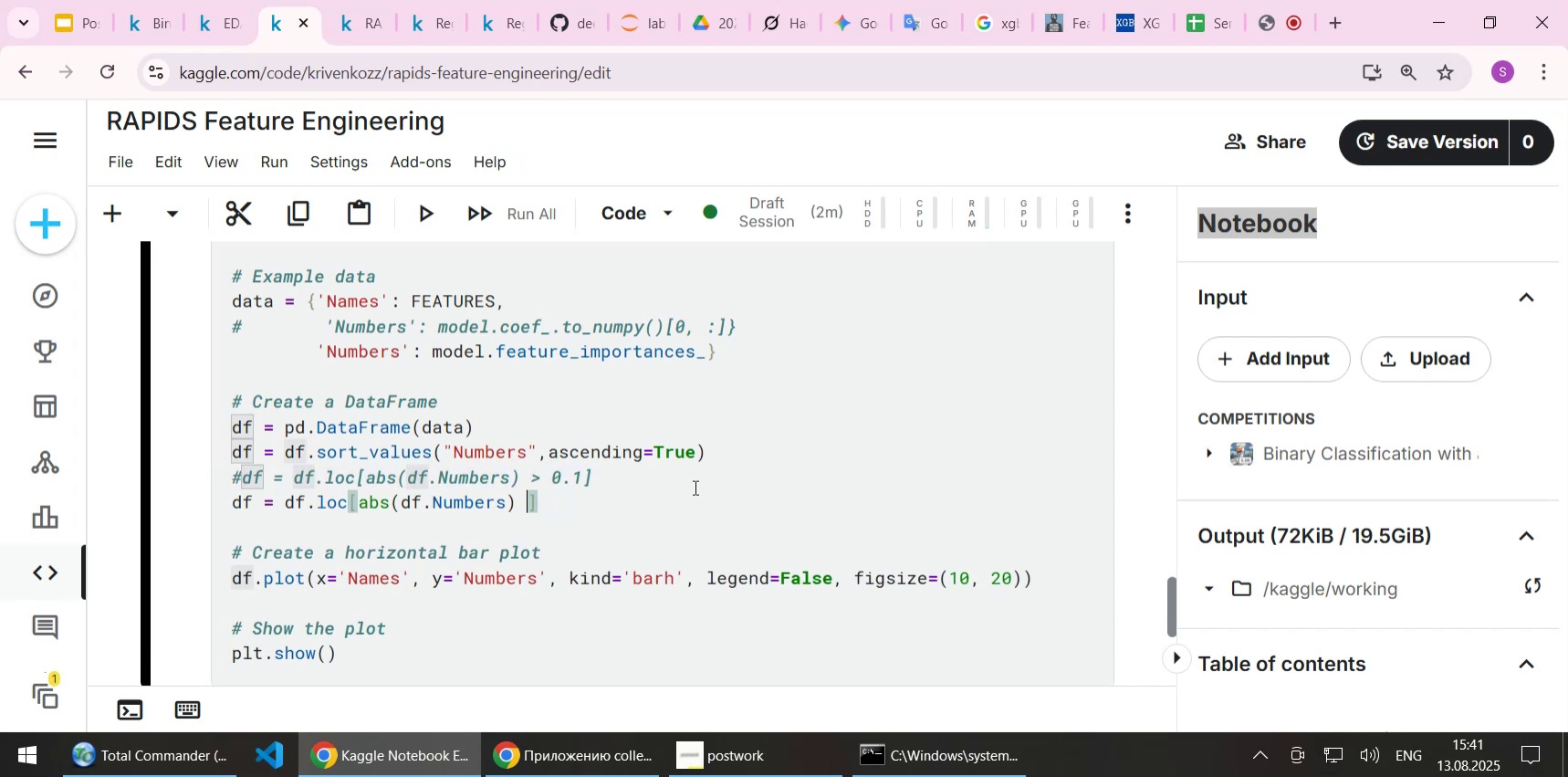 
key(Backspace)
 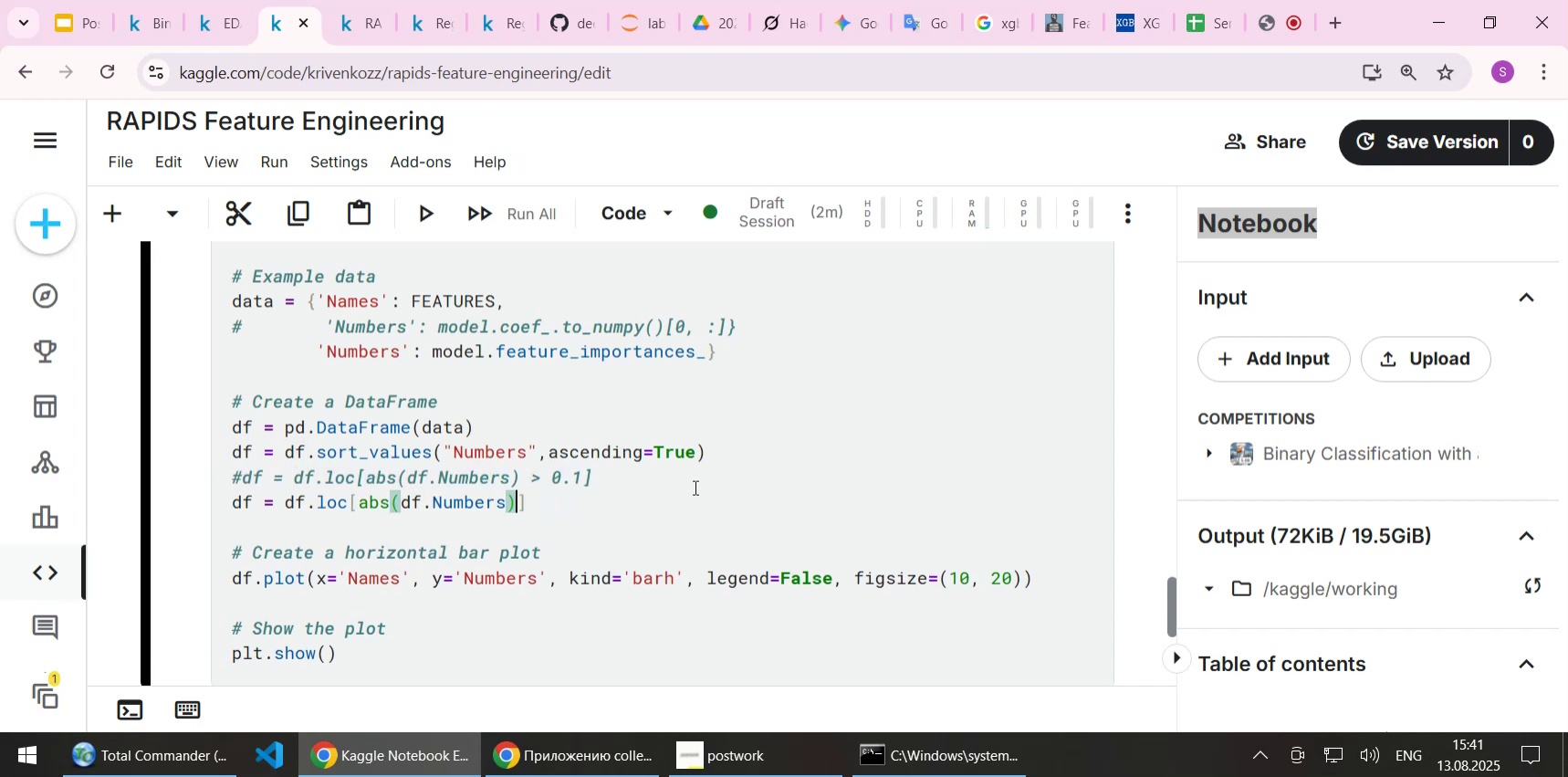 
key(Shift+ShiftLeft)
 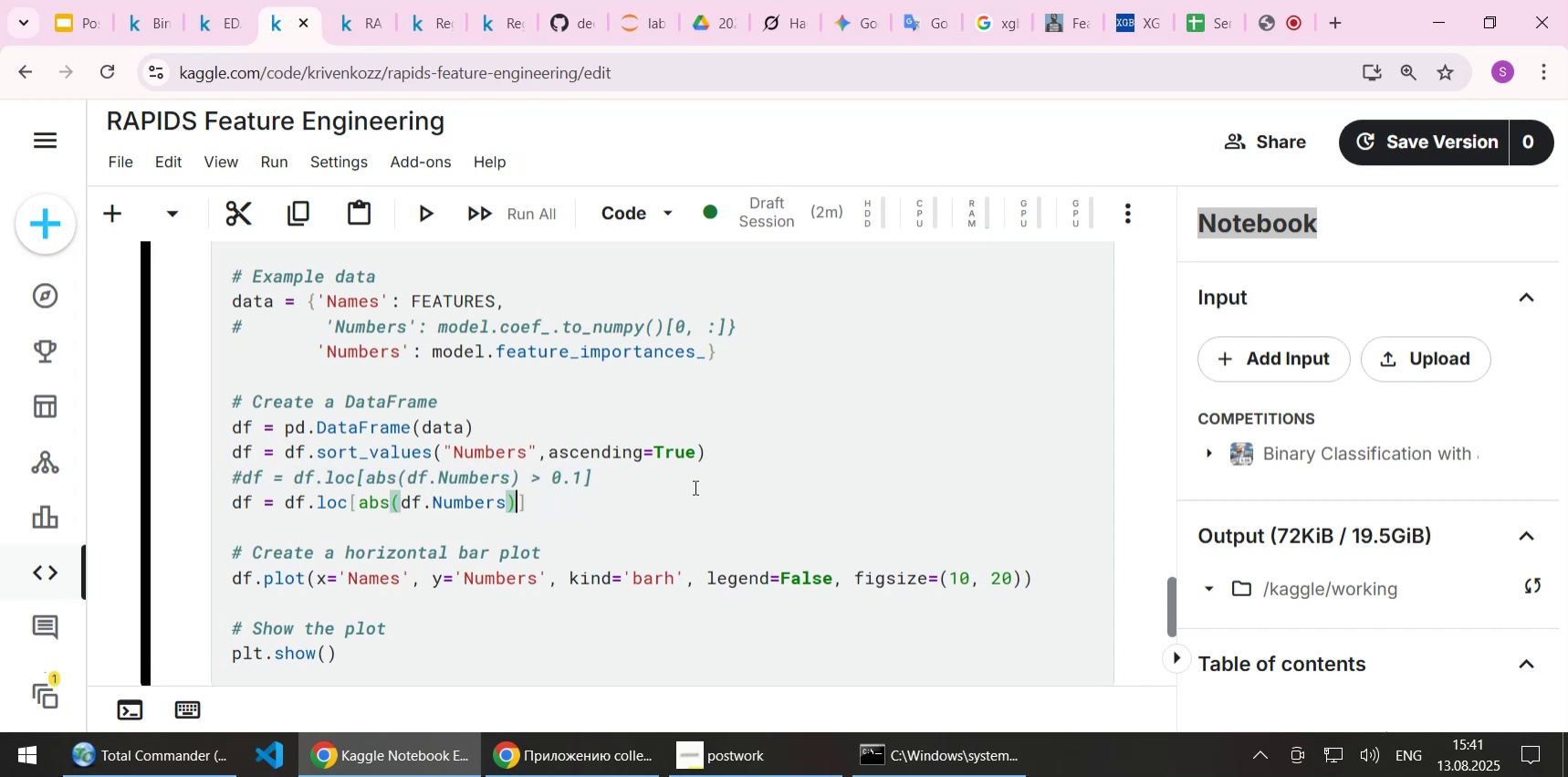 
key(Shift+Enter)
 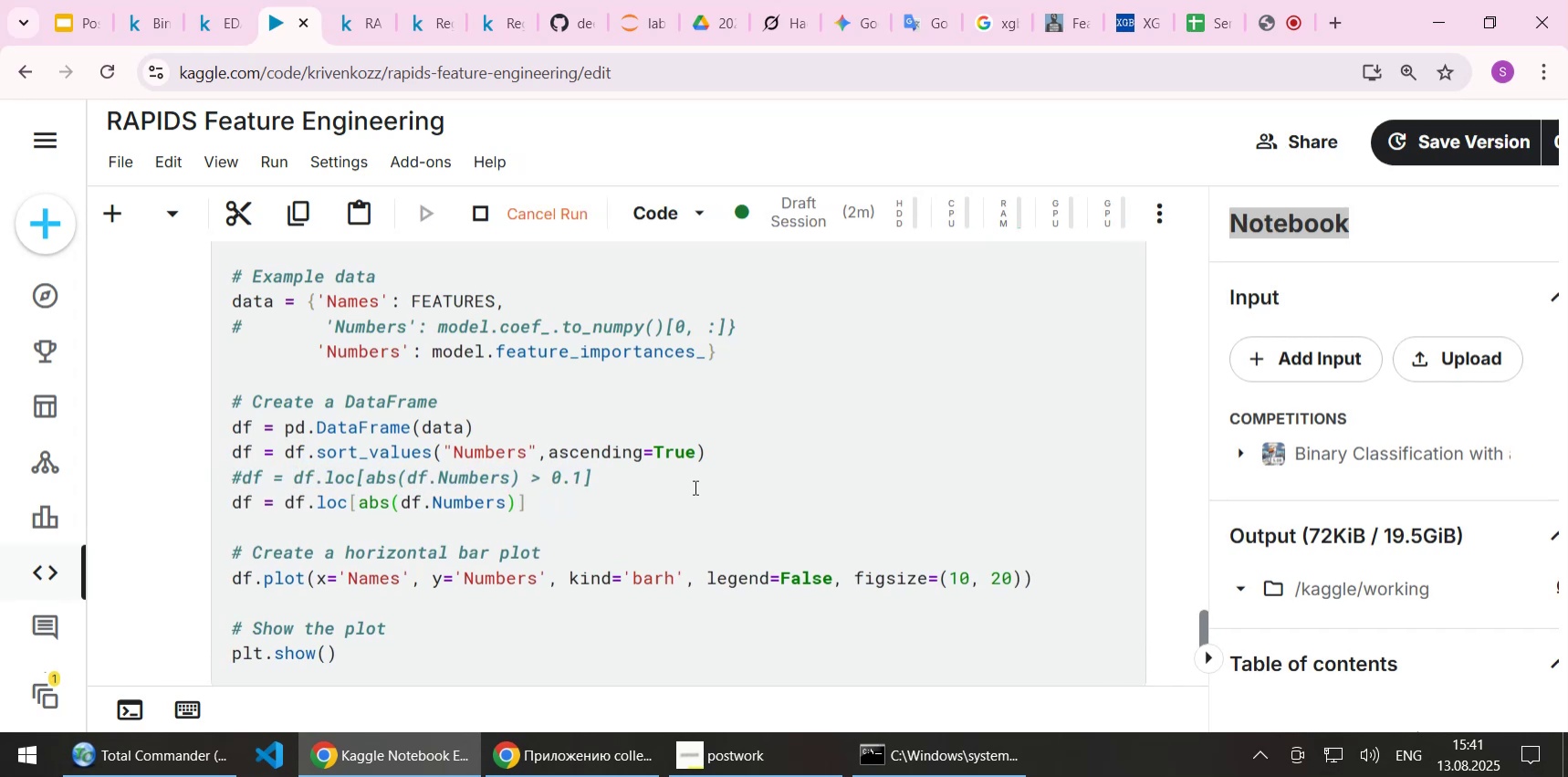 
scroll: coordinate [871, 392], scroll_direction: down, amount: 7.0
 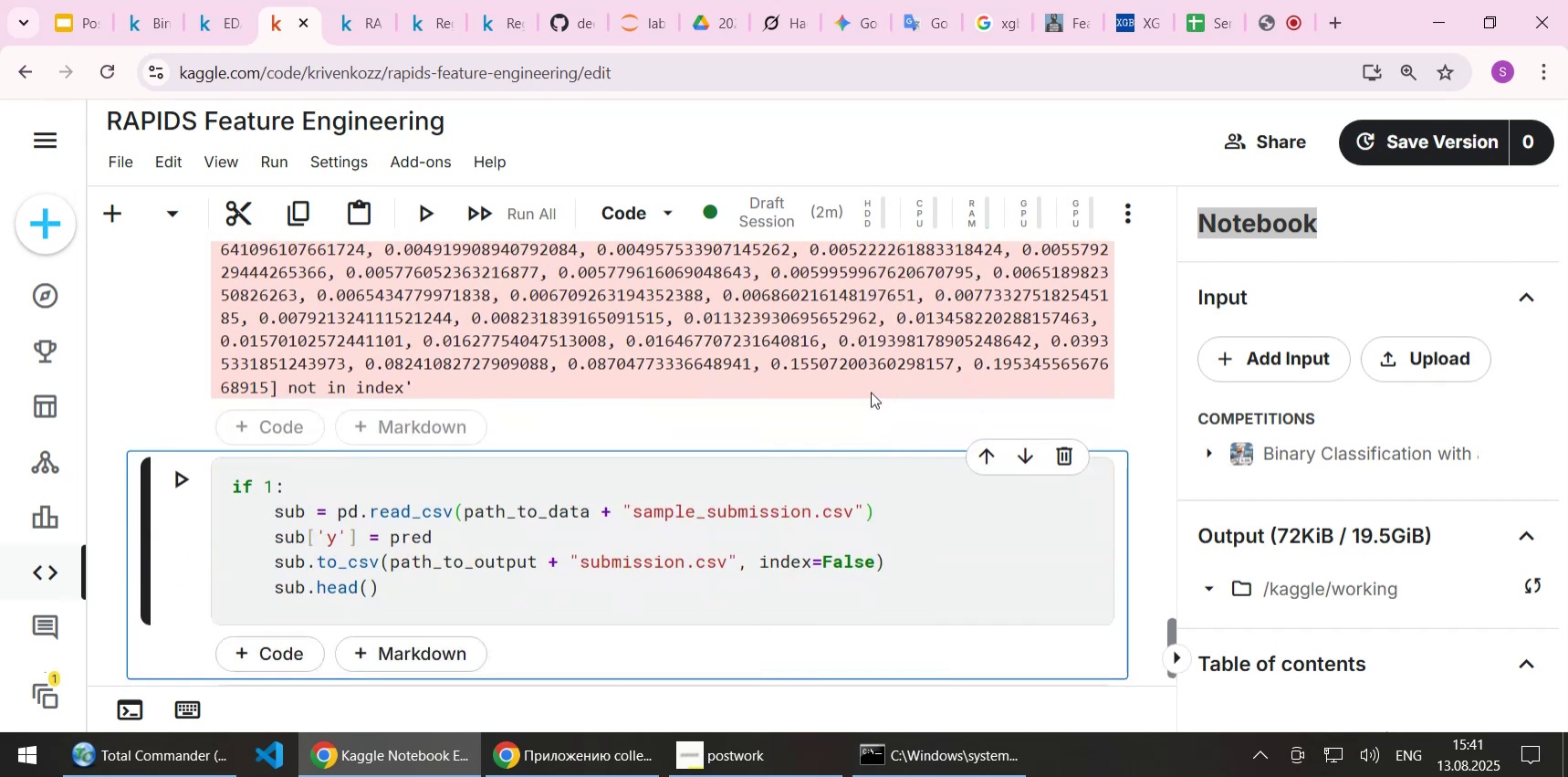 
scroll: coordinate [871, 392], scroll_direction: up, amount: 1.0
 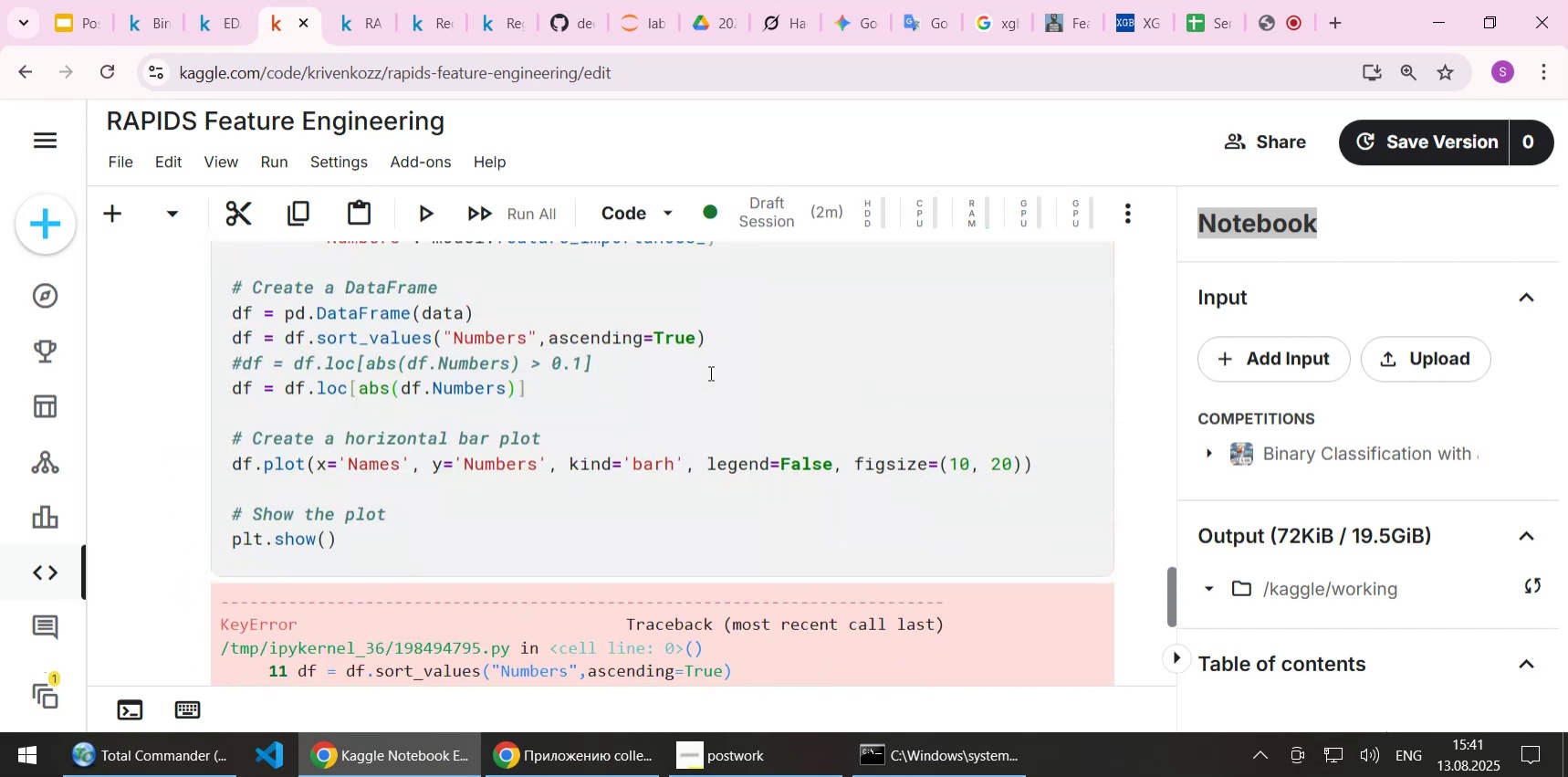 
left_click([698, 376])
 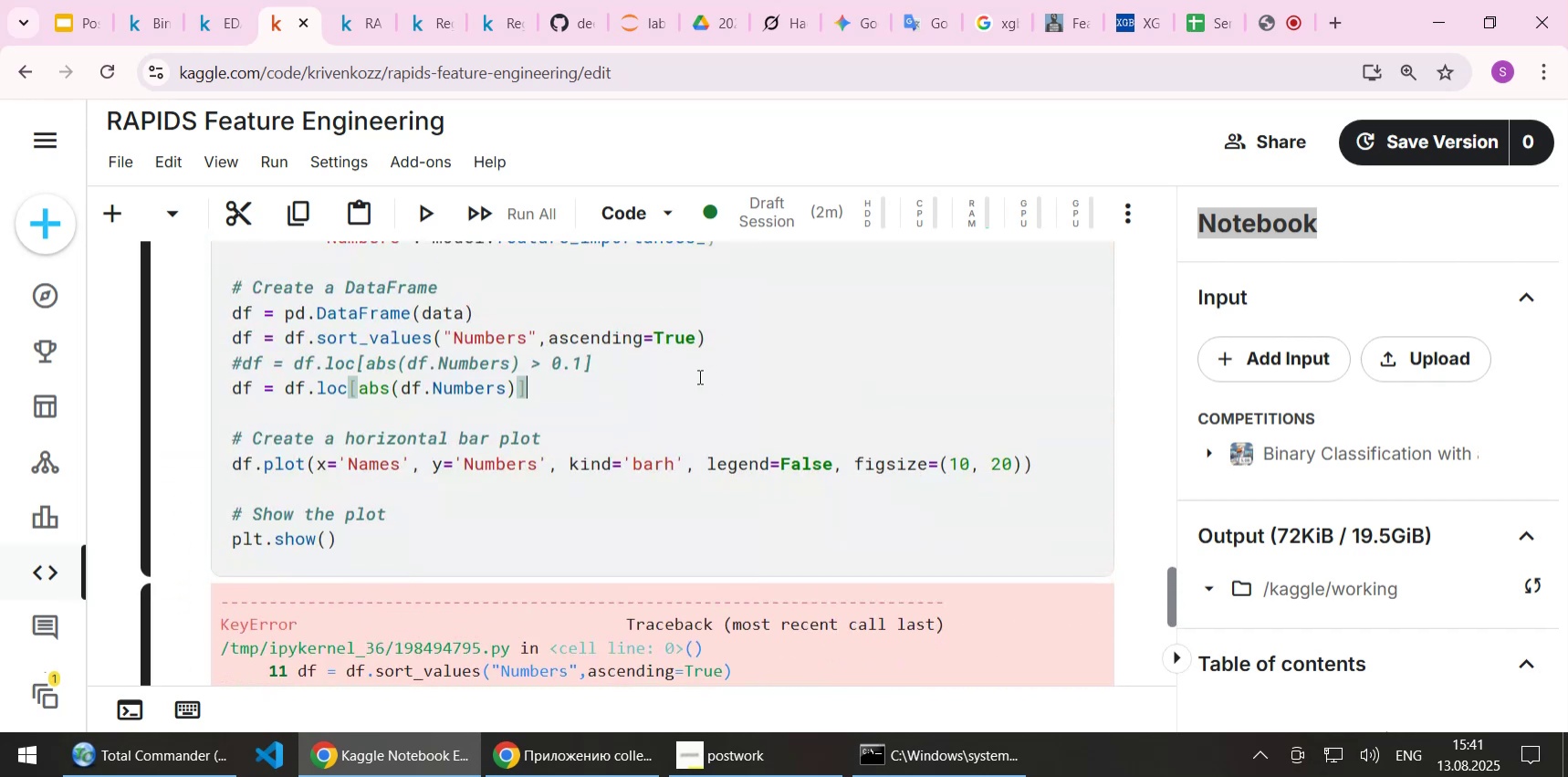 
key(Home)
 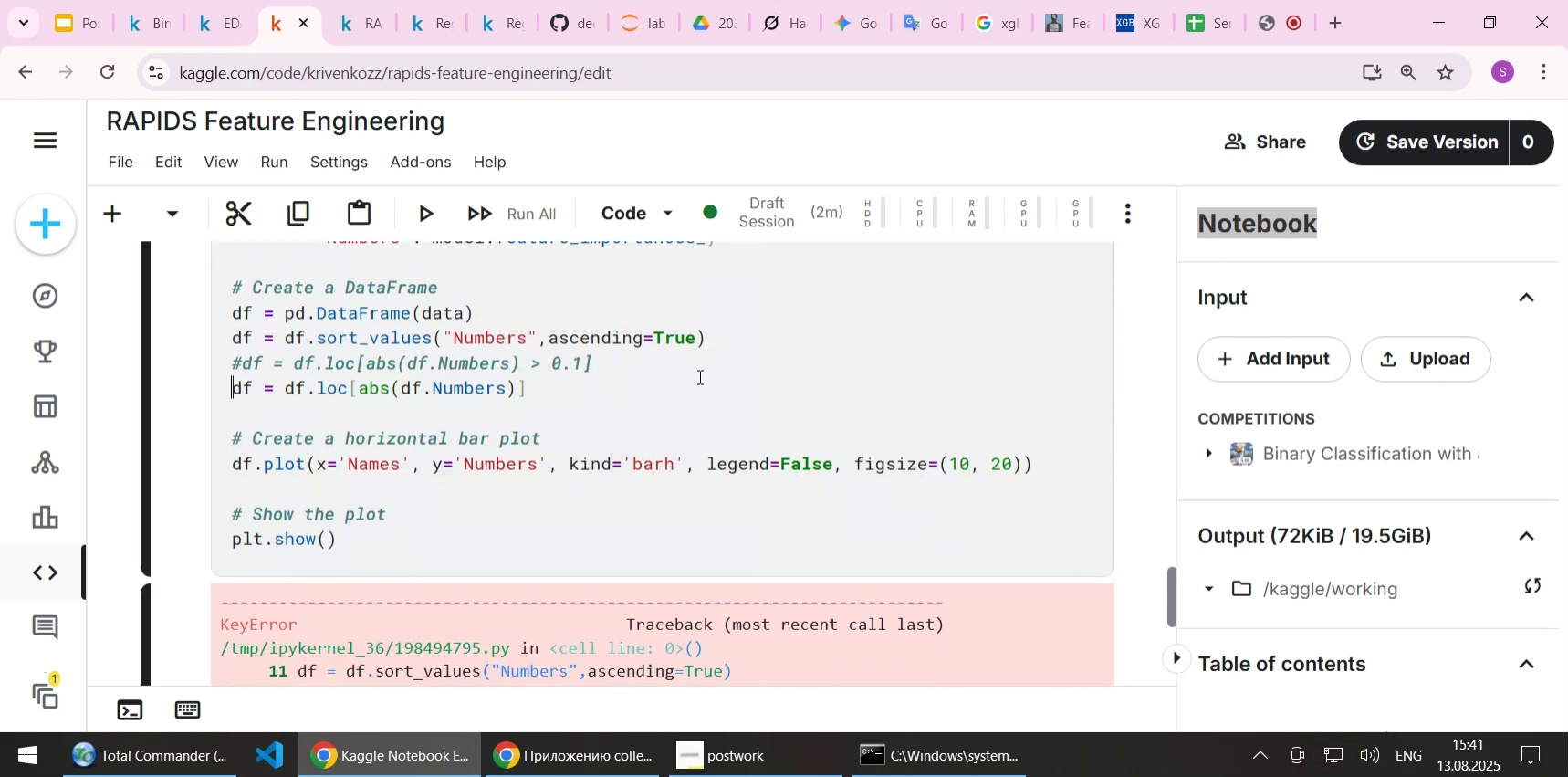 
key(Shift+3)
 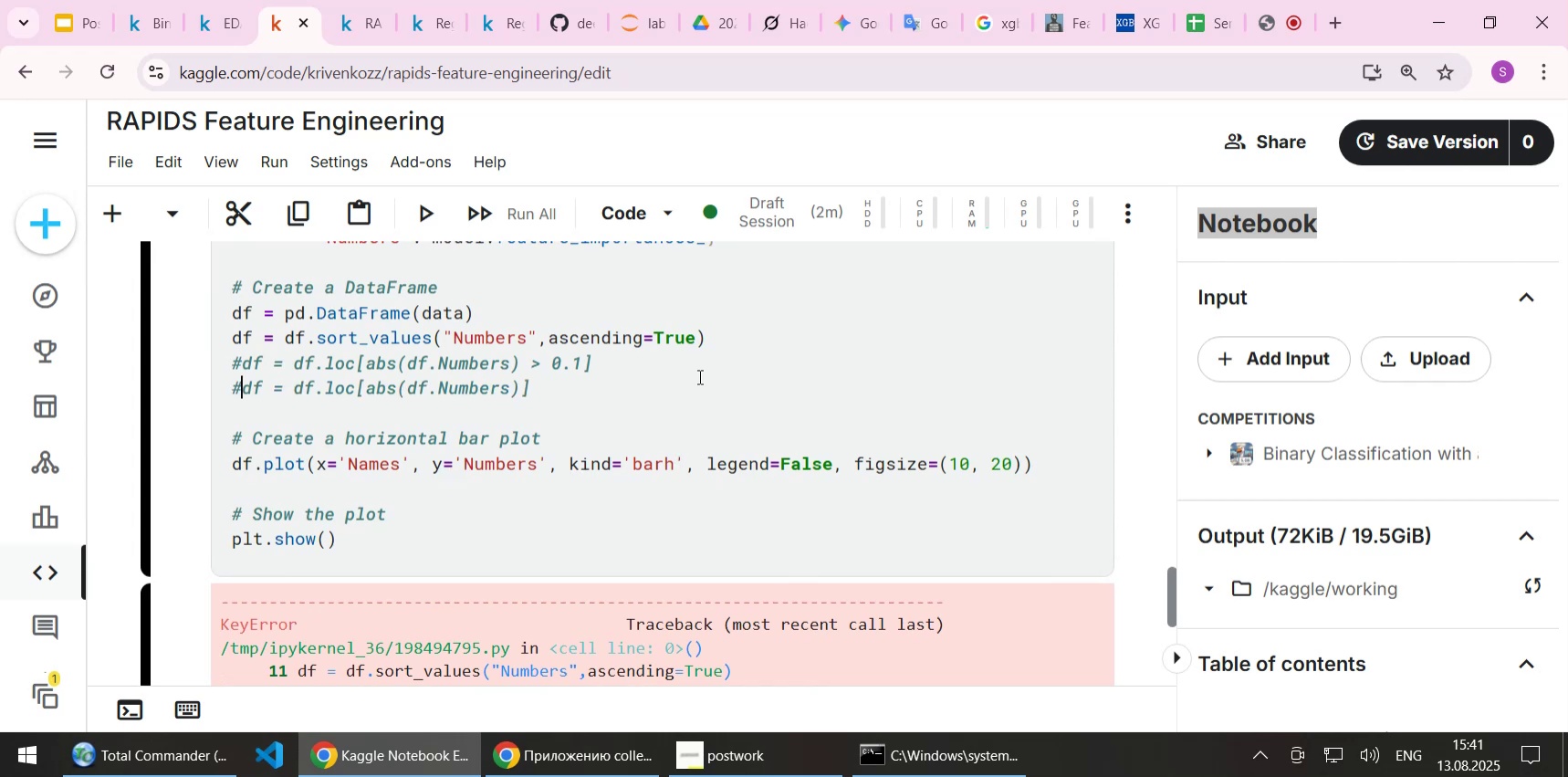 
key(ArrowUp)
 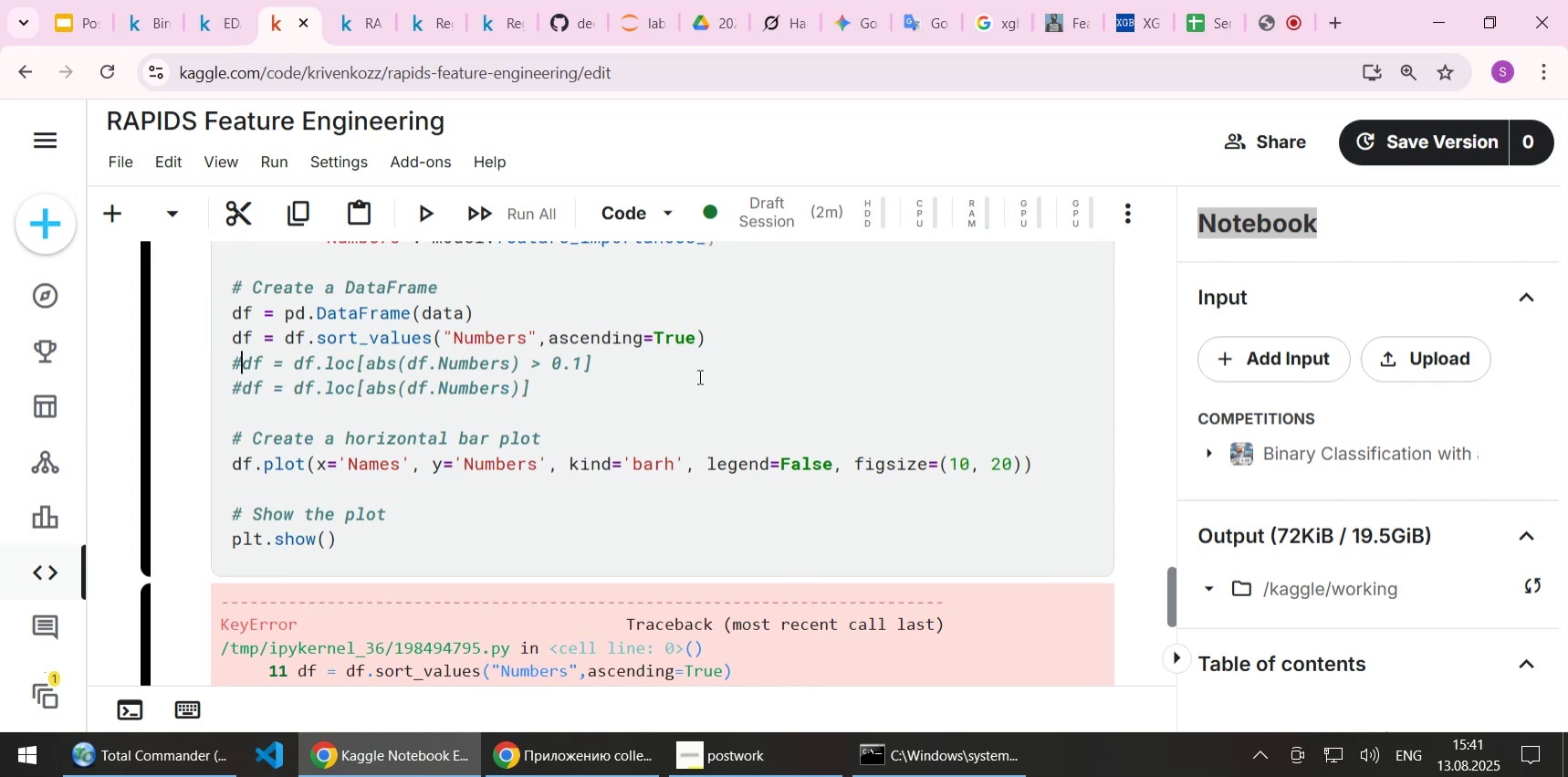 
key(ArrowLeft)
 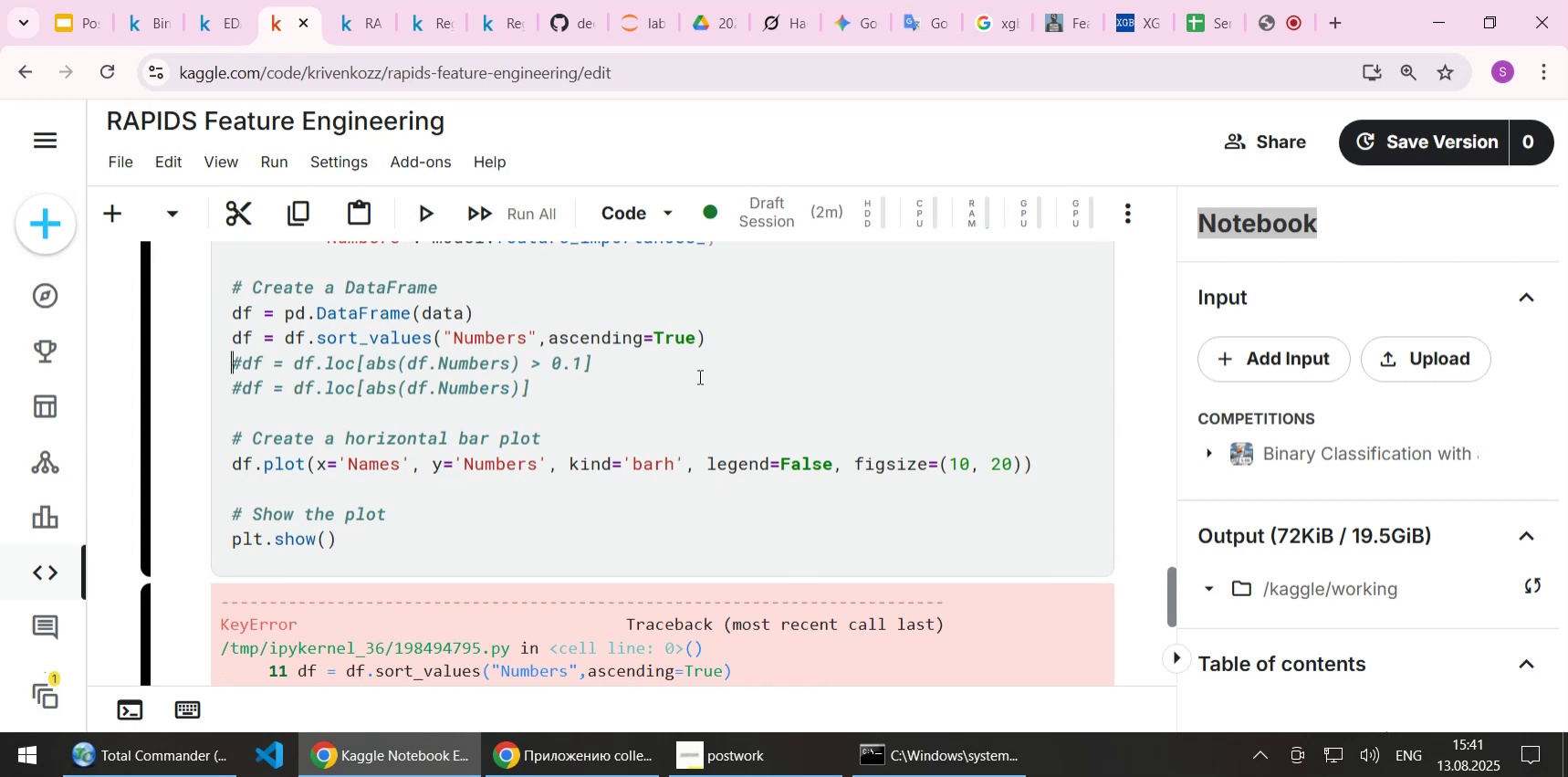 
key(Delete)
 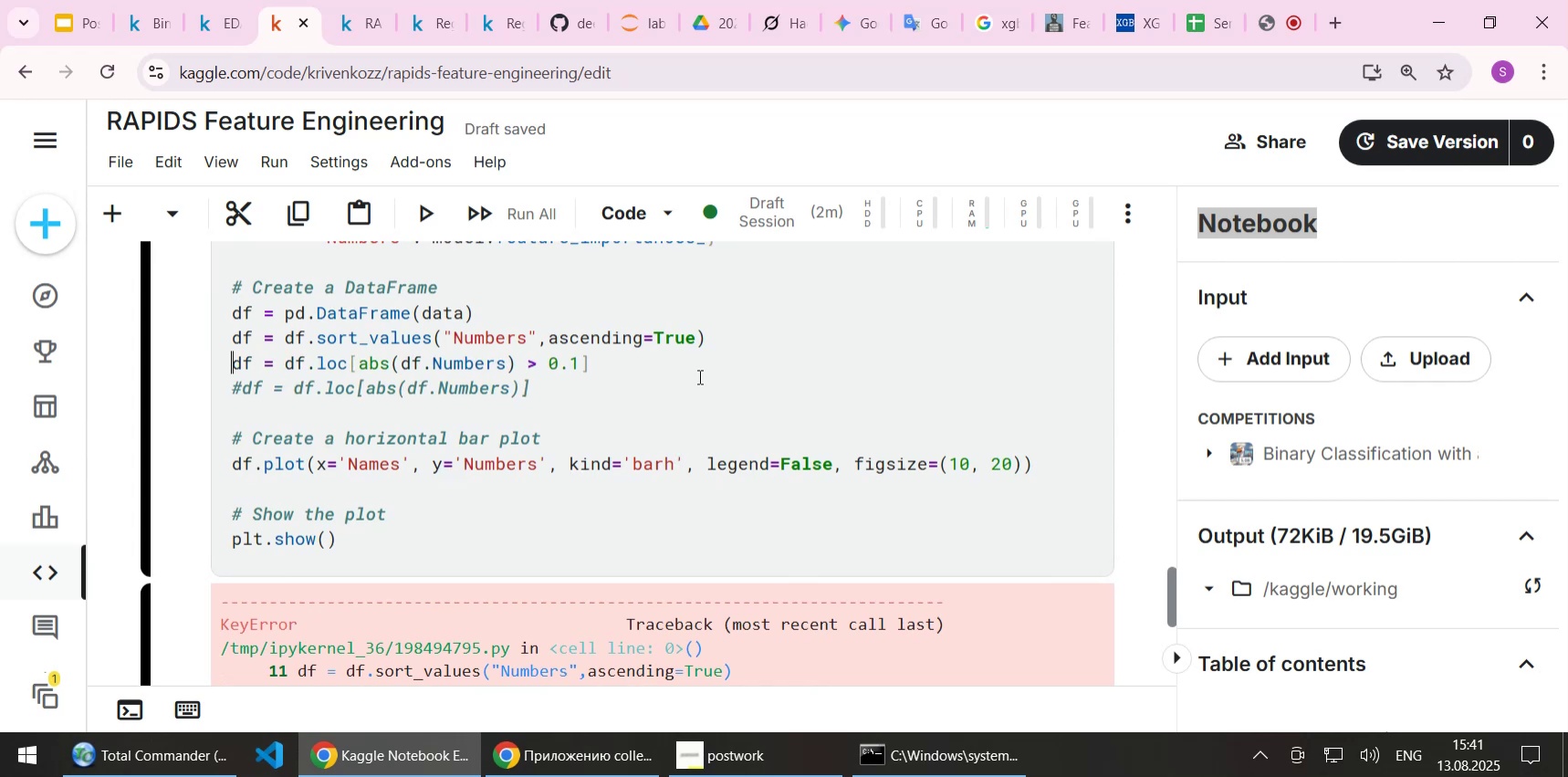 
key(Shift+Enter)
 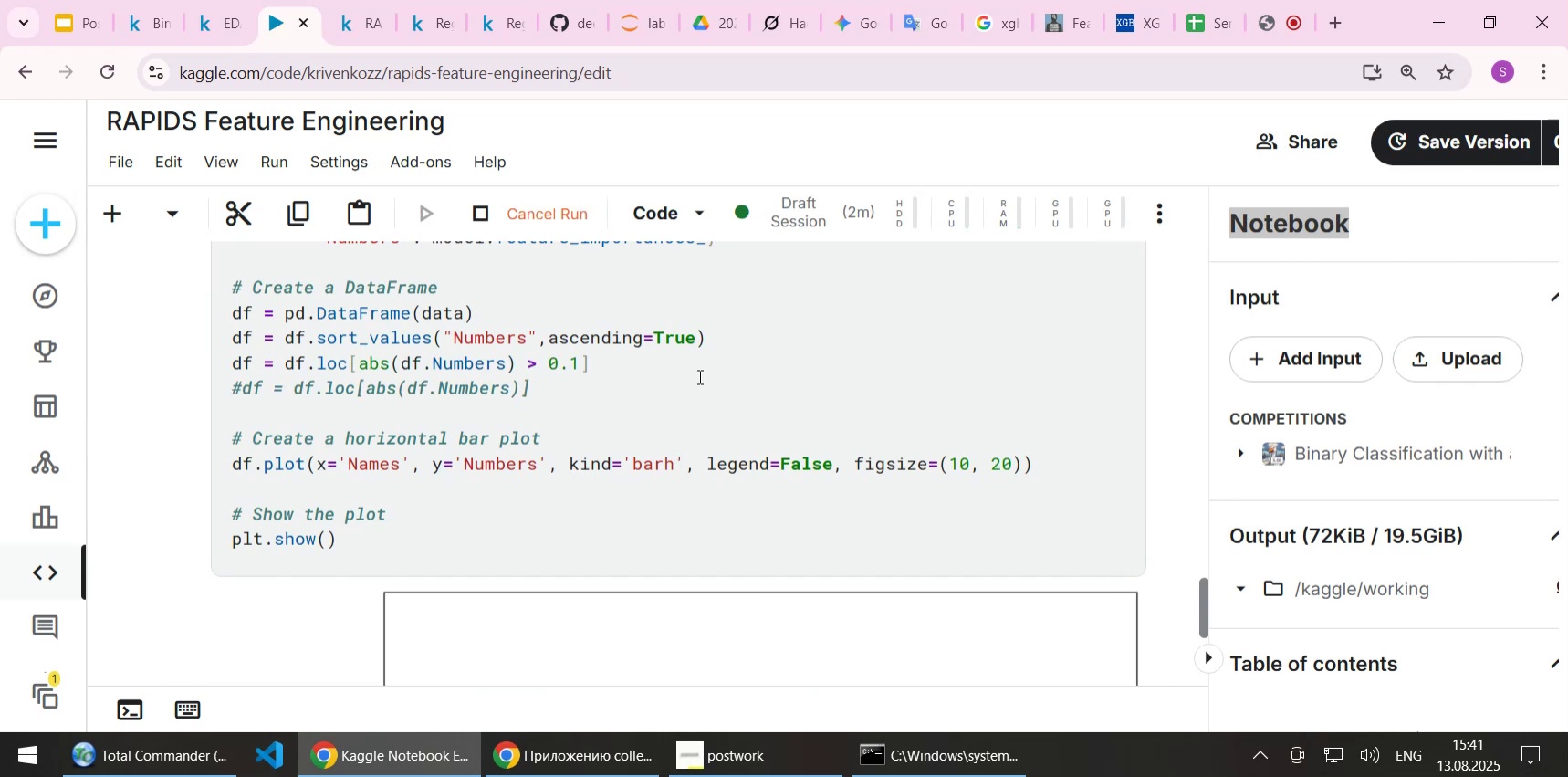 
scroll: coordinate [687, 392], scroll_direction: down, amount: 13.0
 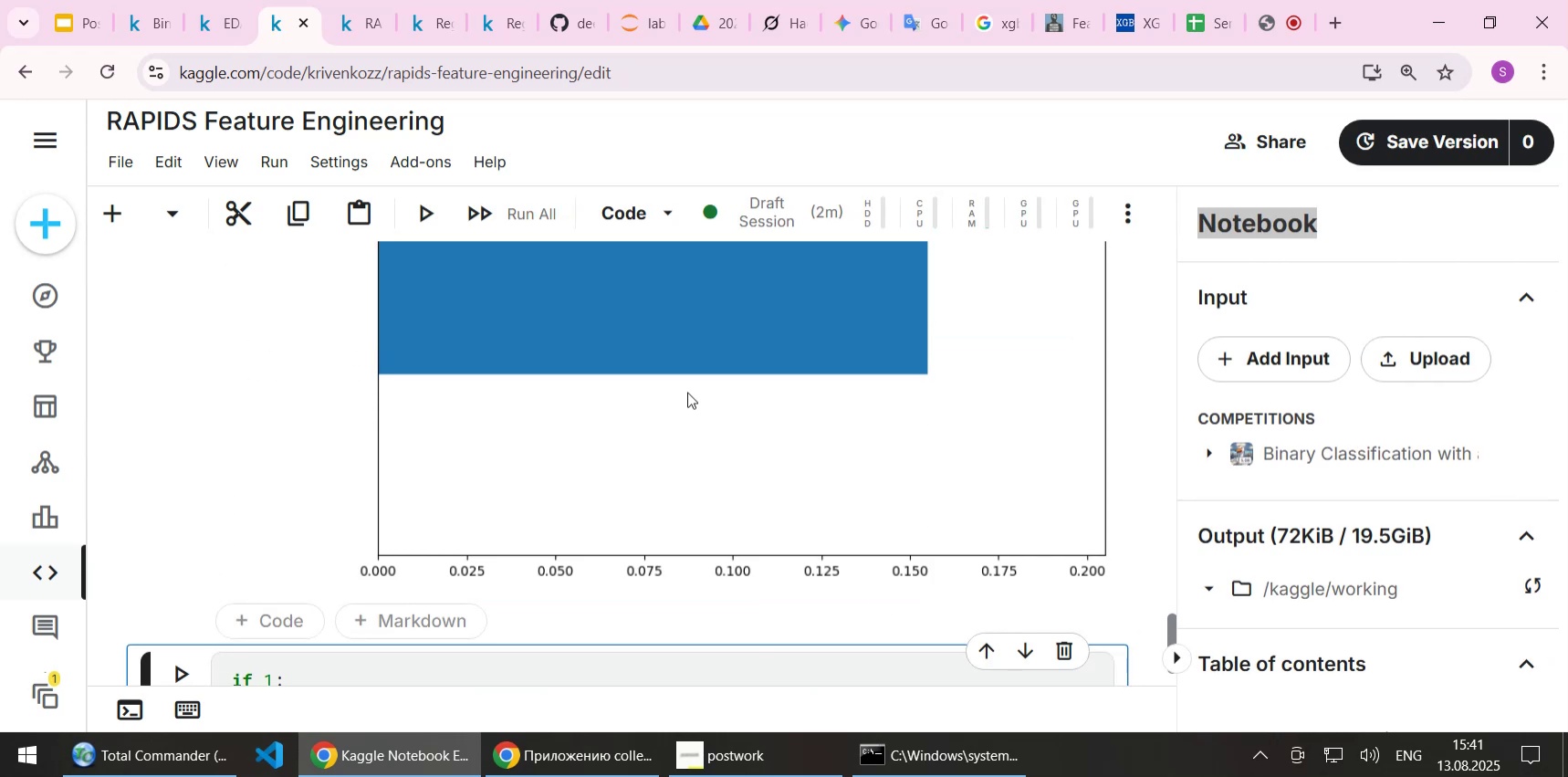 
scroll: coordinate [687, 392], scroll_direction: up, amount: 14.0
 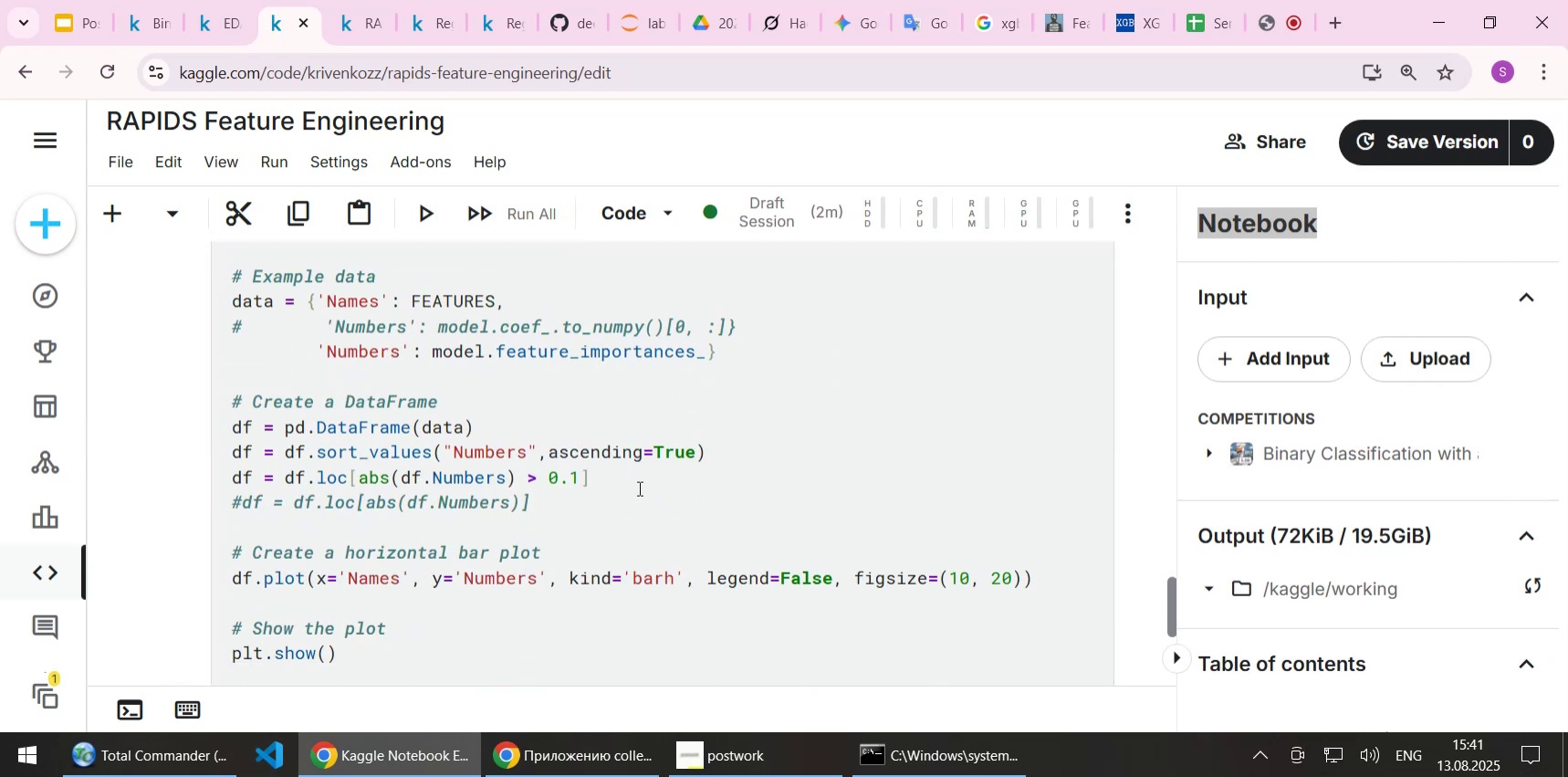 
left_click([619, 497])
 